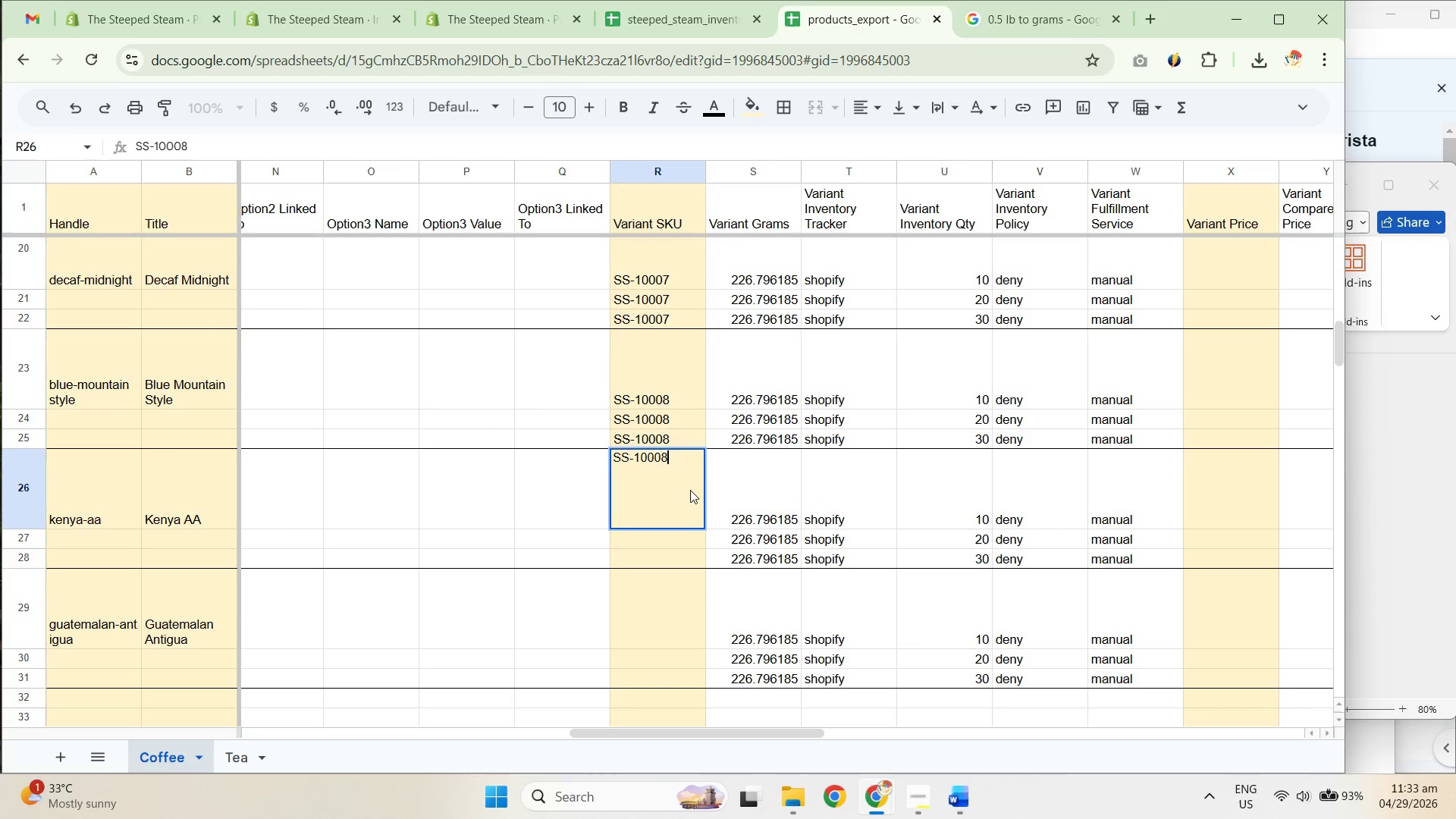 
key(Backspace)
 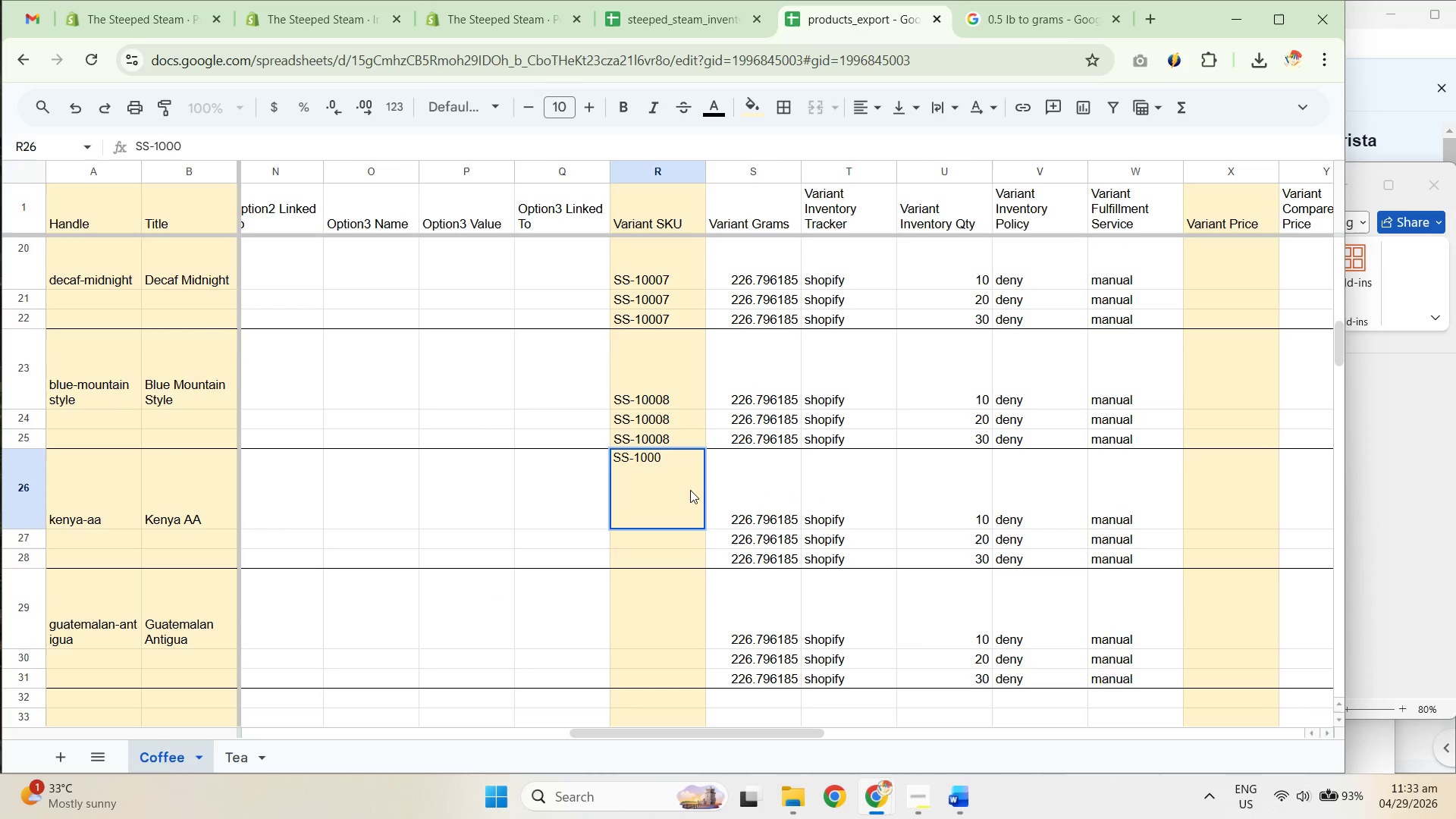 
key(Numpad9)
 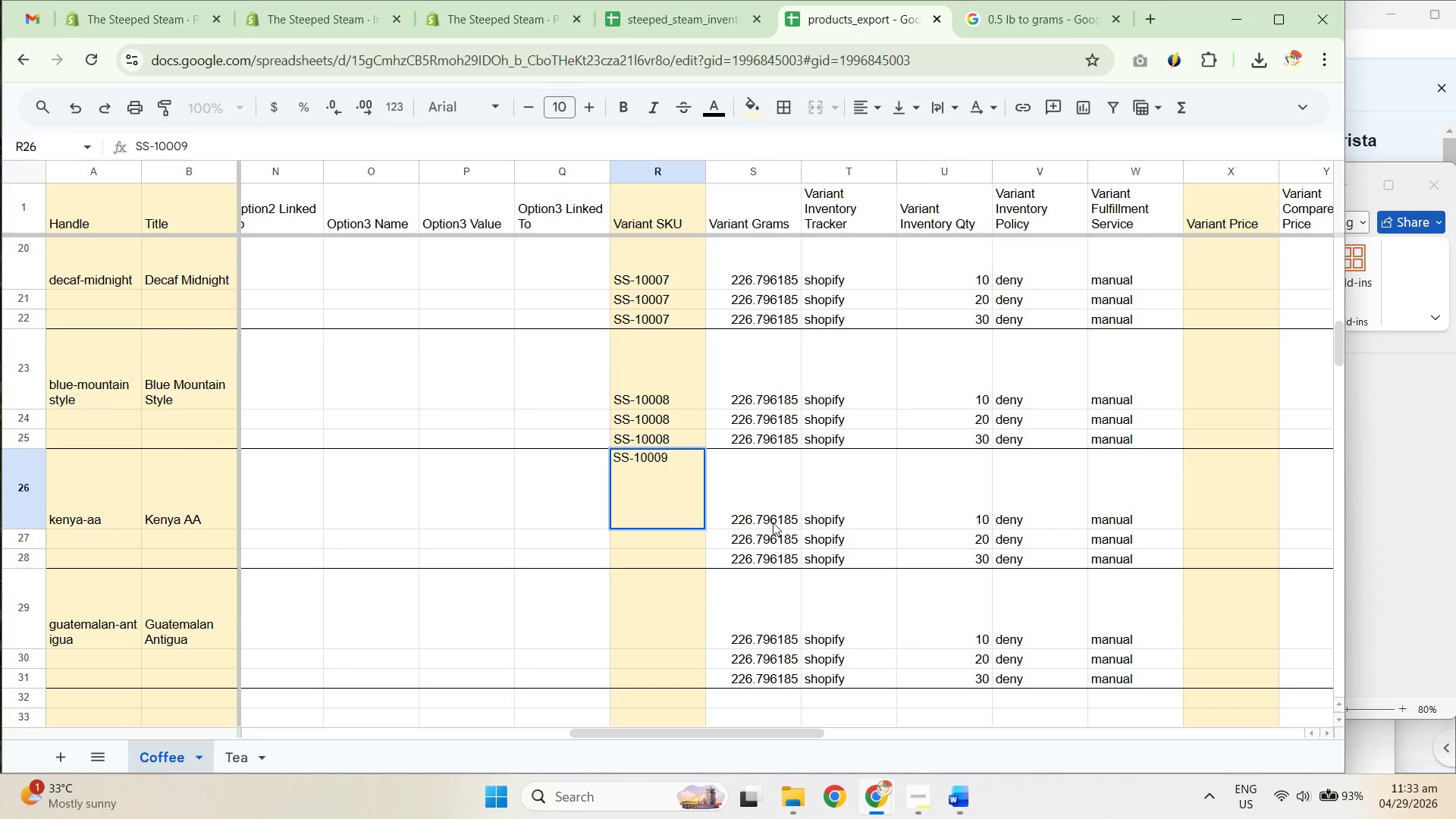 
left_click_drag(start_coordinate=[830, 514], to_coordinate=[822, 513])
 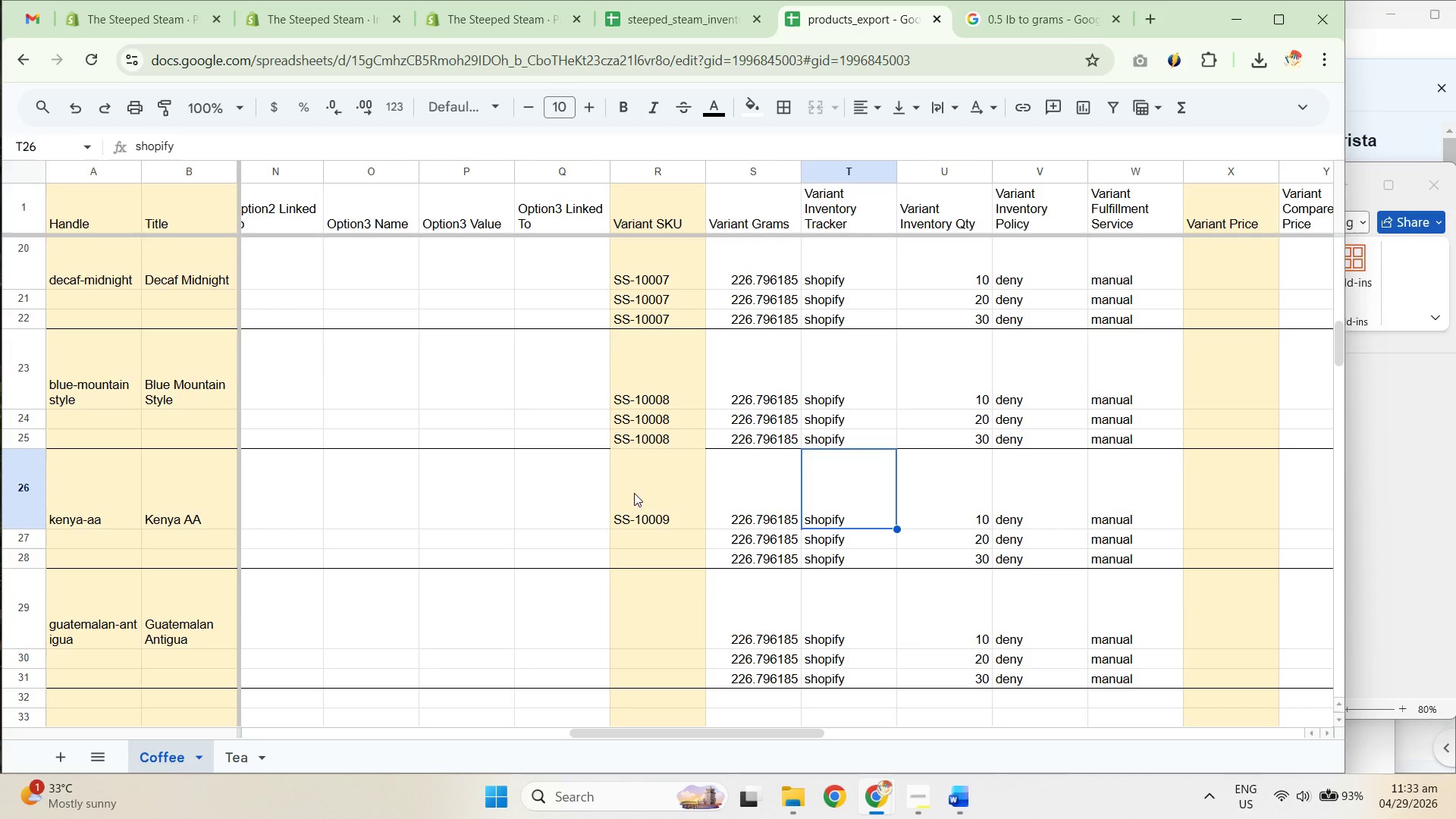 
key(Control+ControlLeft)
 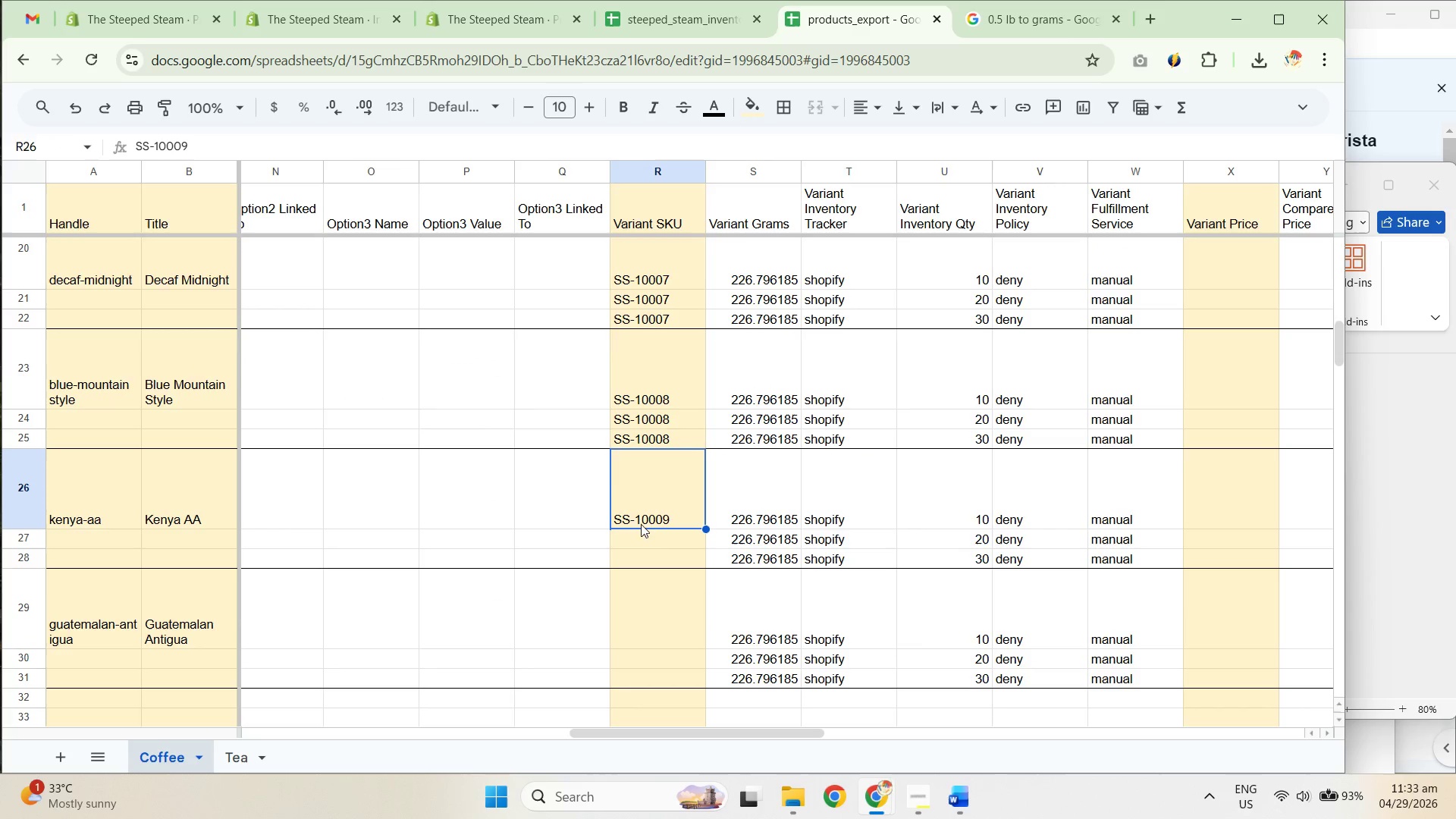 
key(Control+C)
 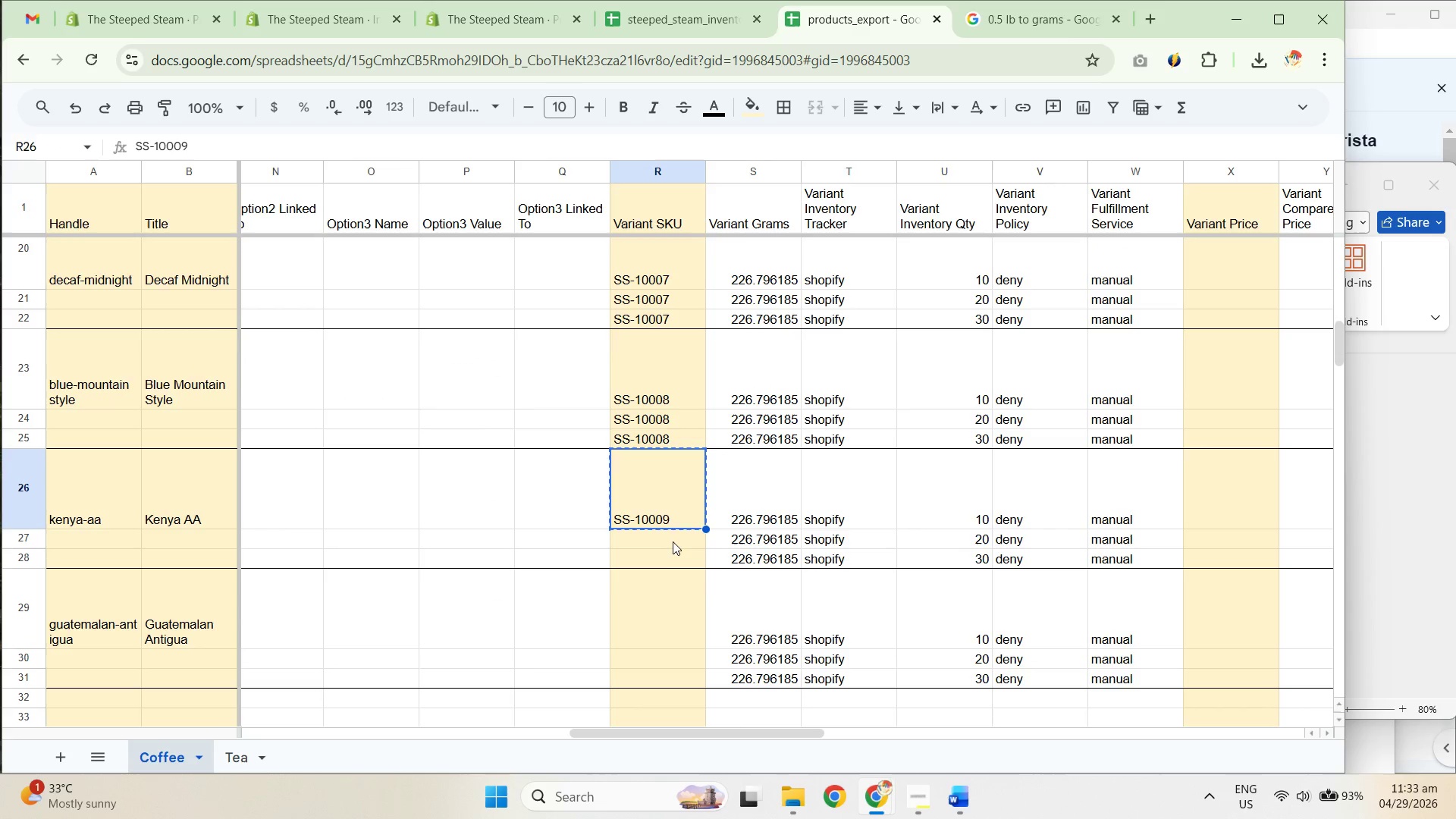 
left_click_drag(start_coordinate=[673, 538], to_coordinate=[680, 570])
 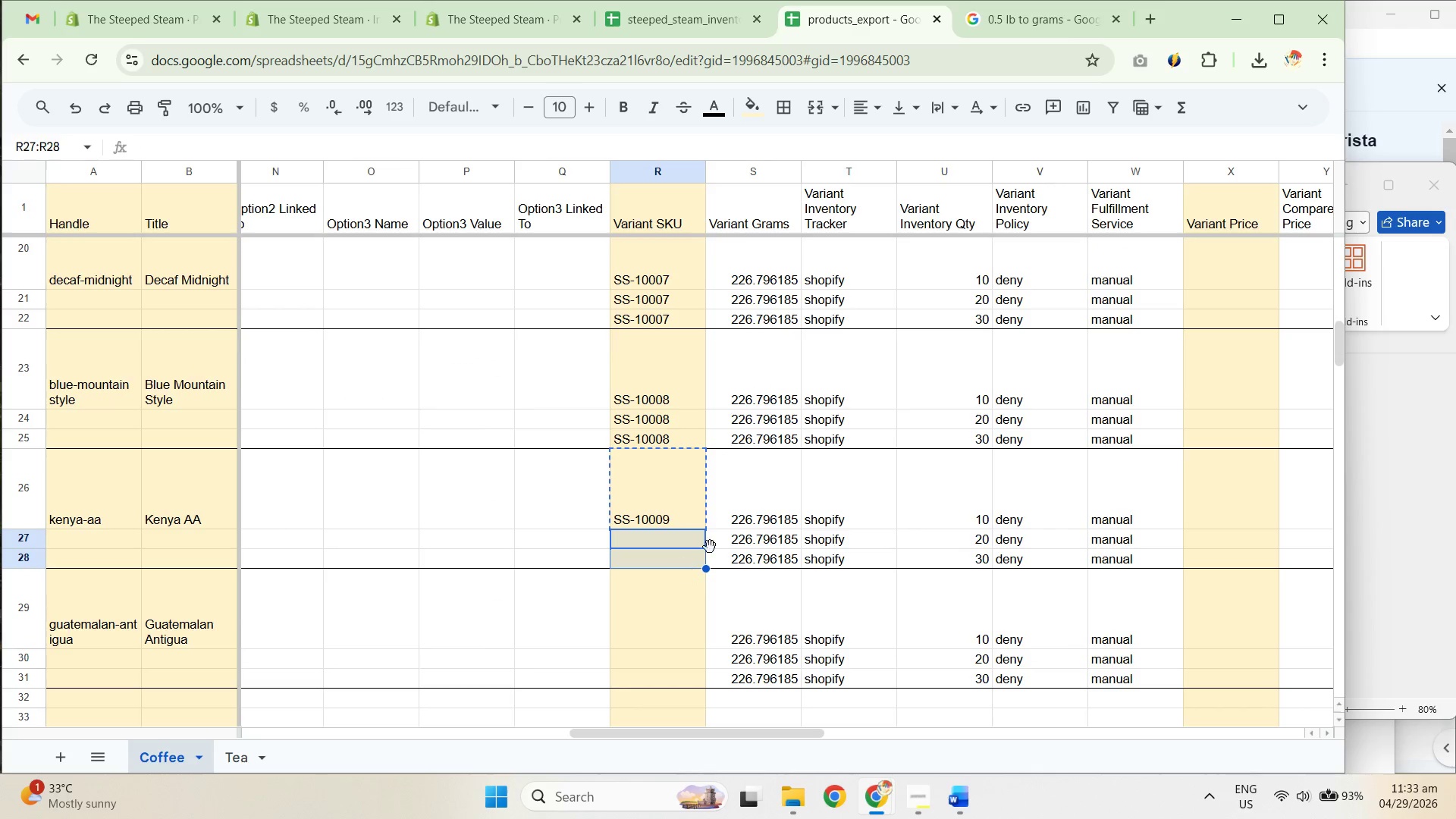 
key(Control+V)
 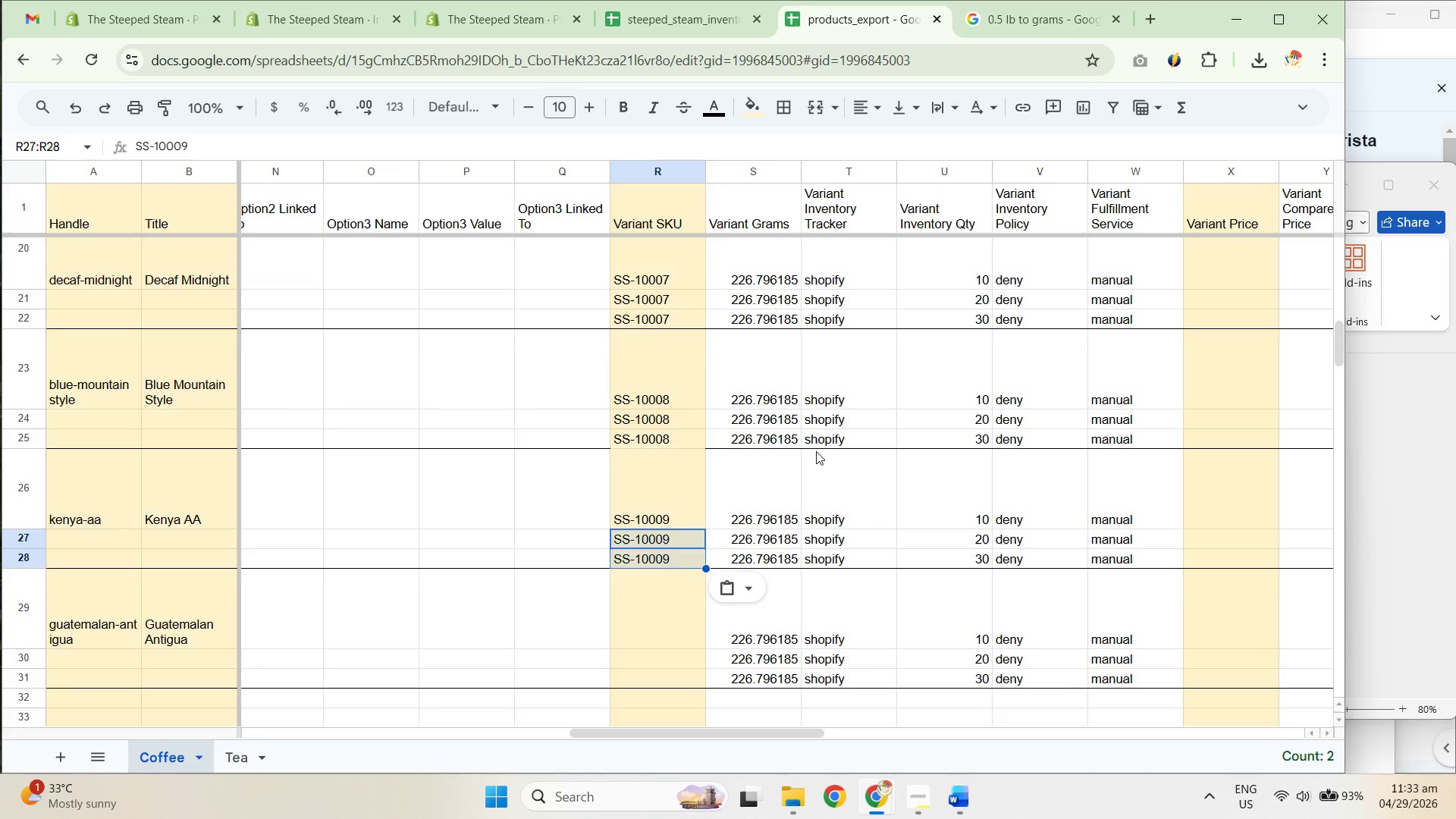 
scroll: coordinate [799, 450], scroll_direction: down, amount: 2.0
 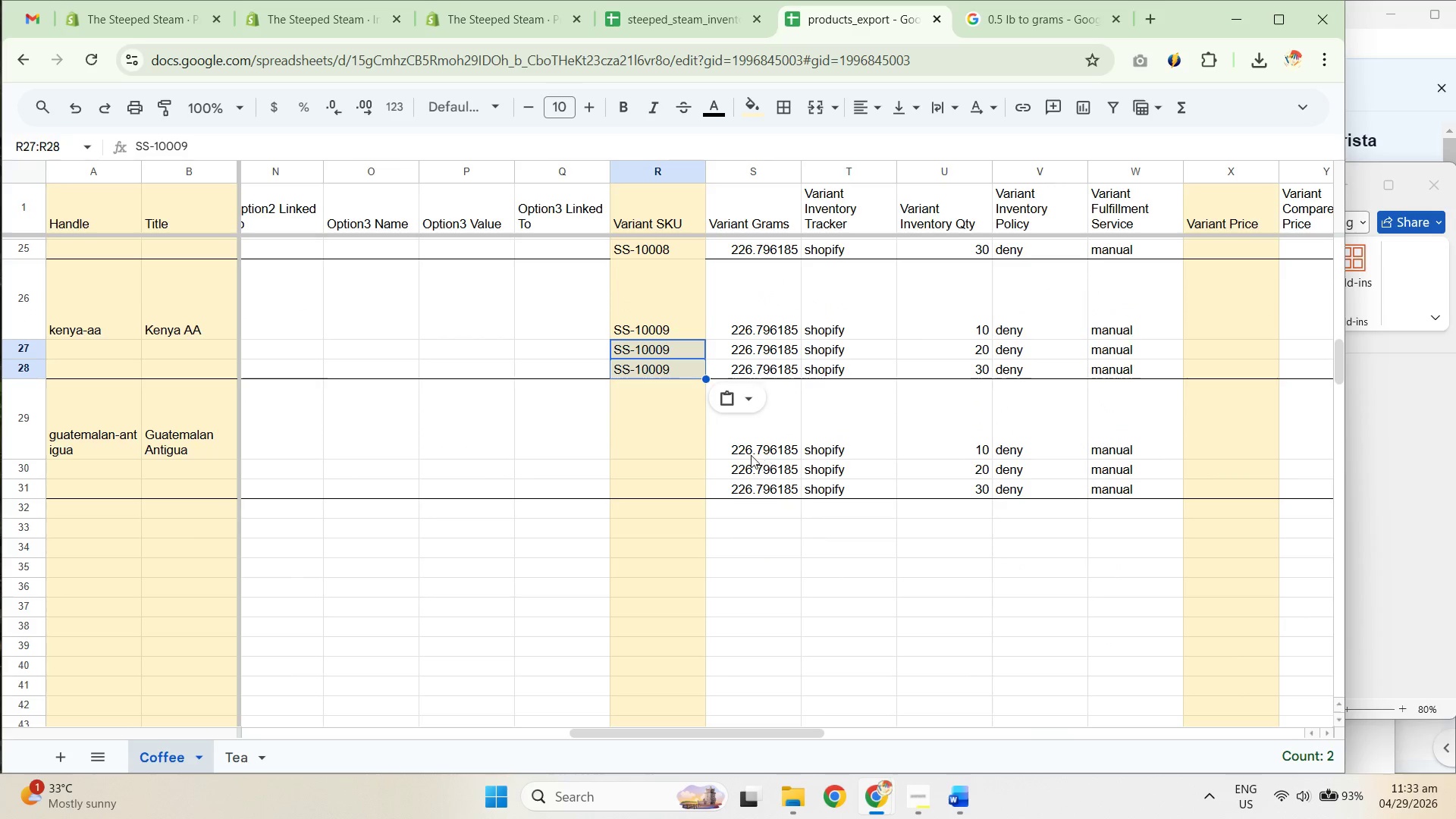 
left_click([650, 433])
 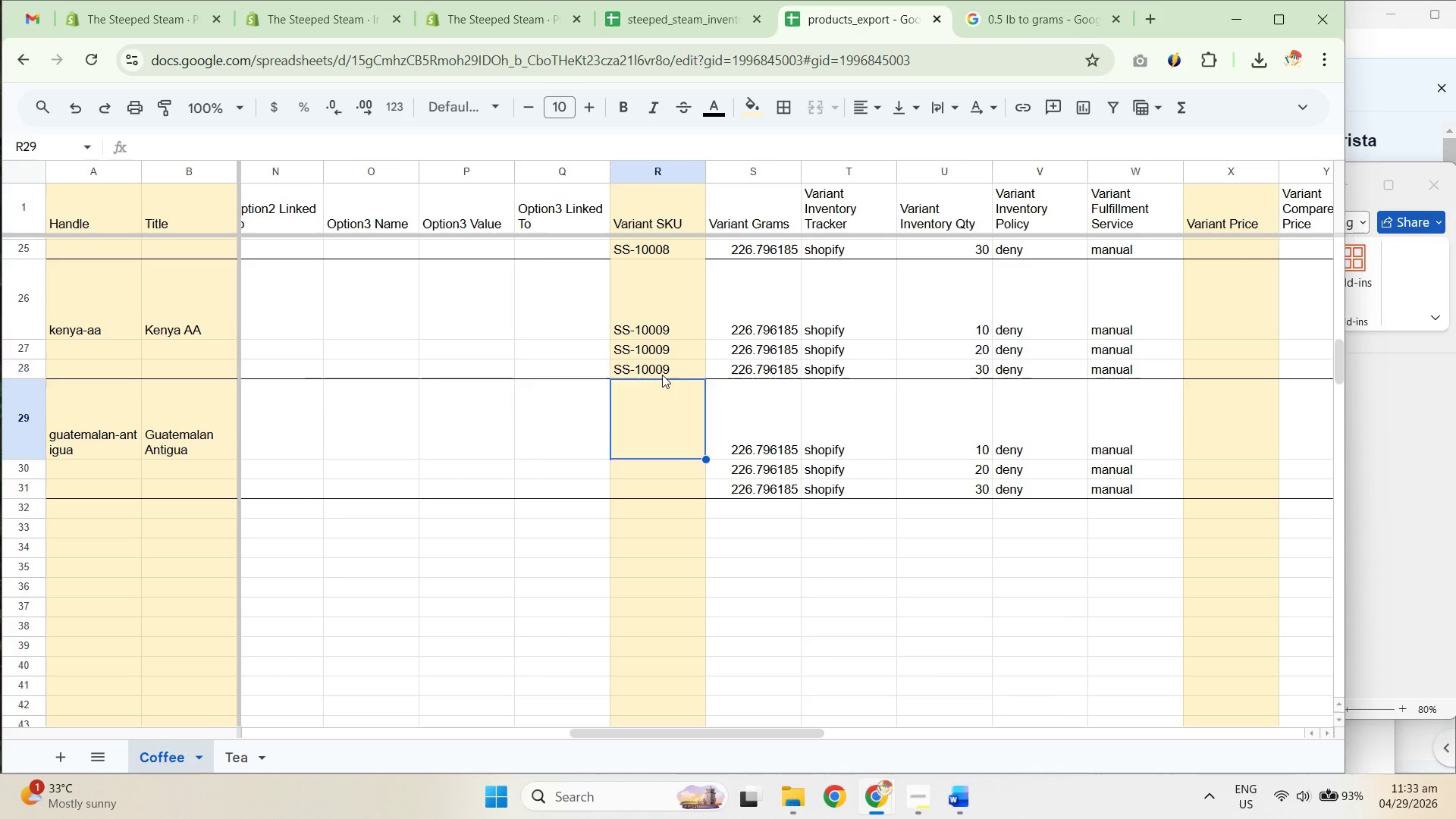 
key(Control+C)
 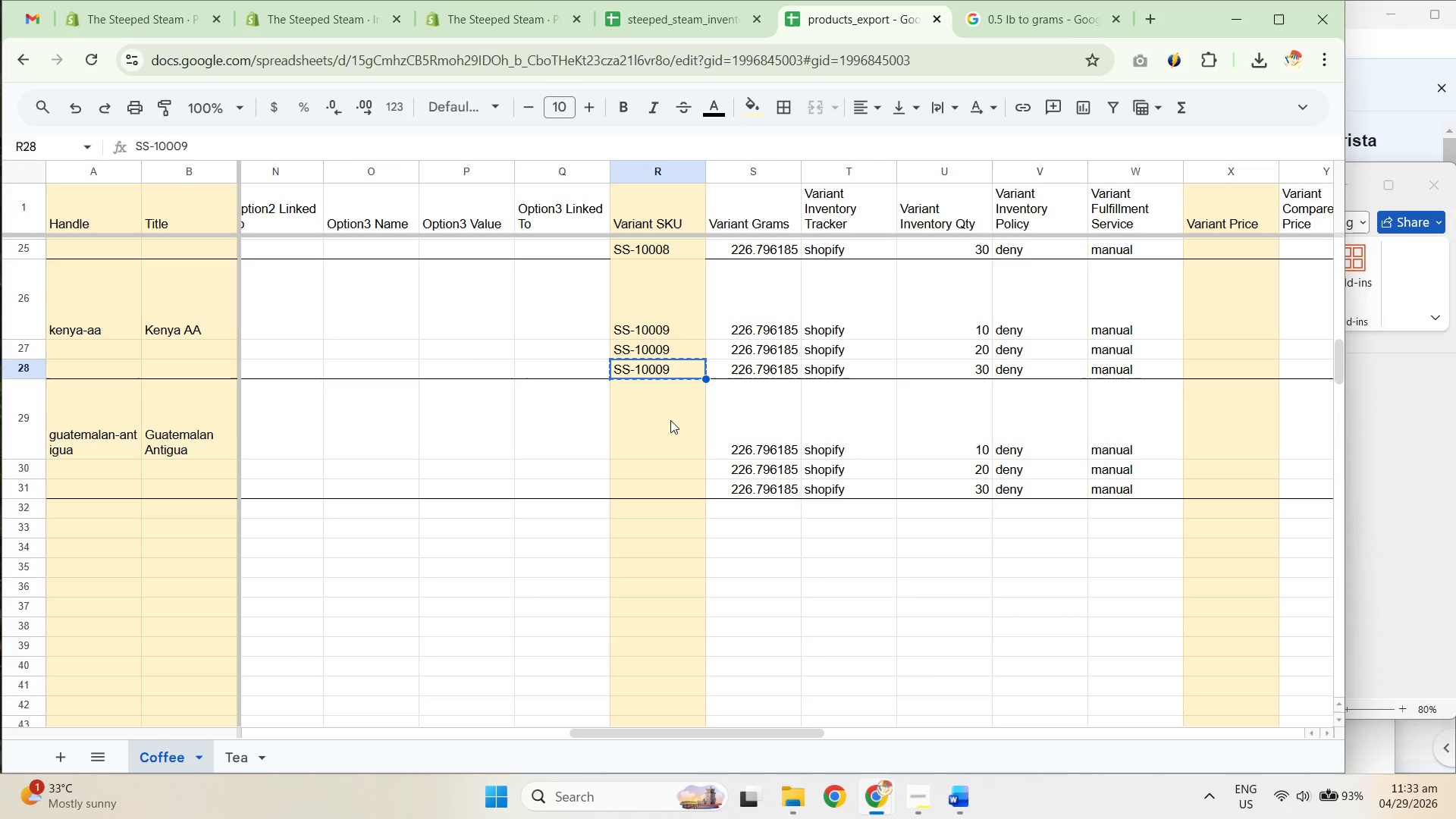 
key(Control+C)
 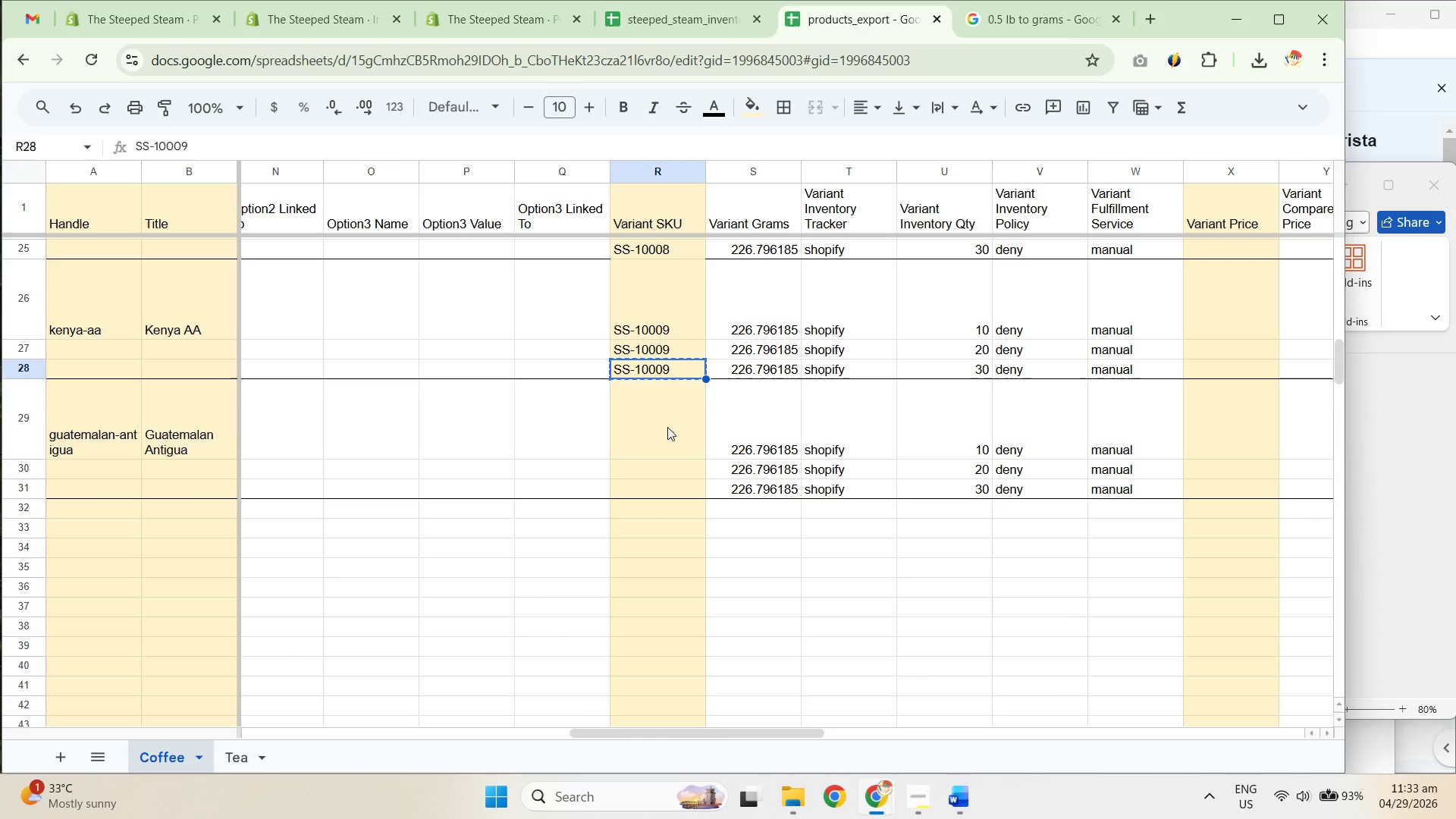 
left_click([667, 427])
 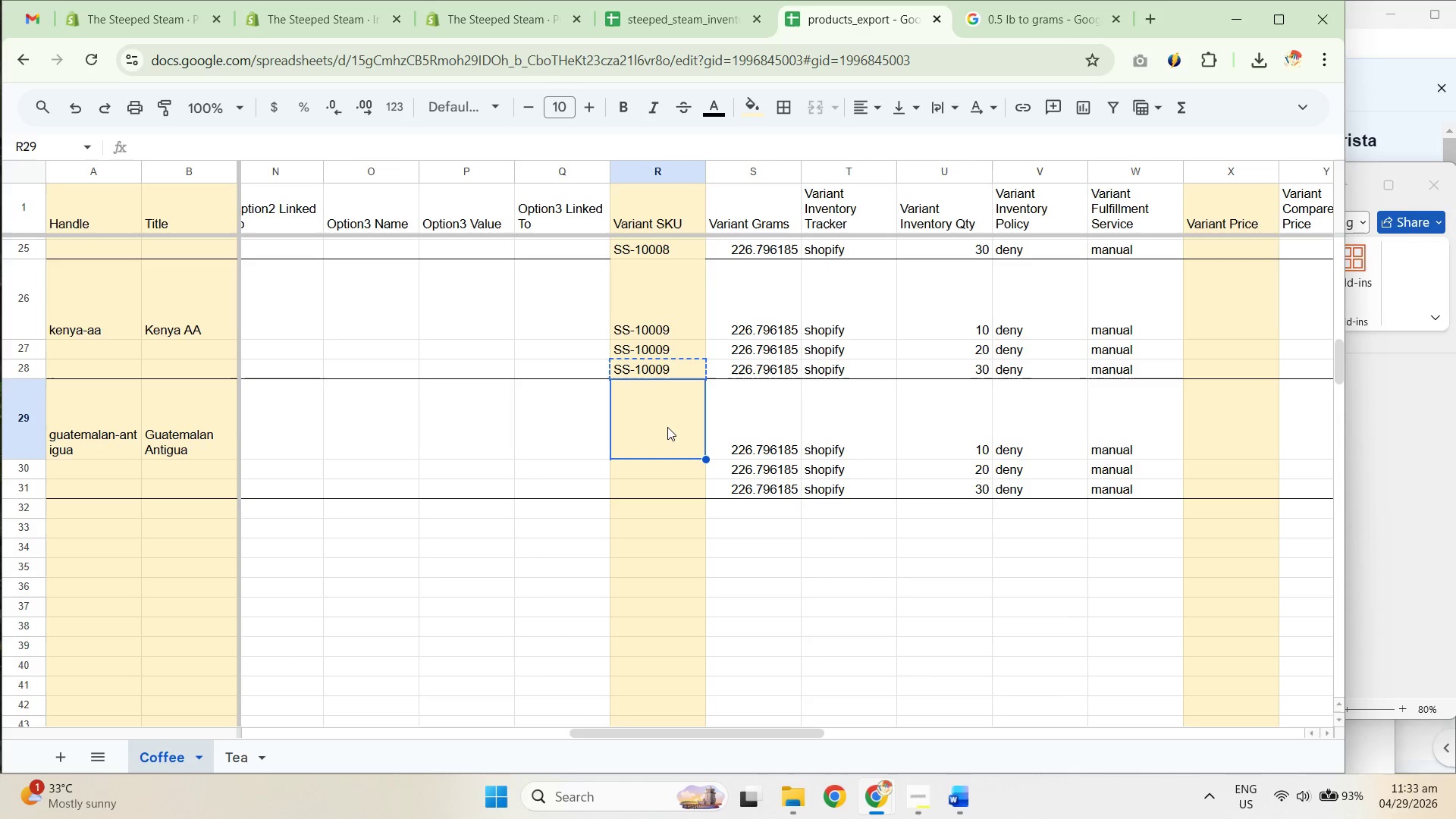 
hold_key(key=ControlLeft, duration=0.33)
 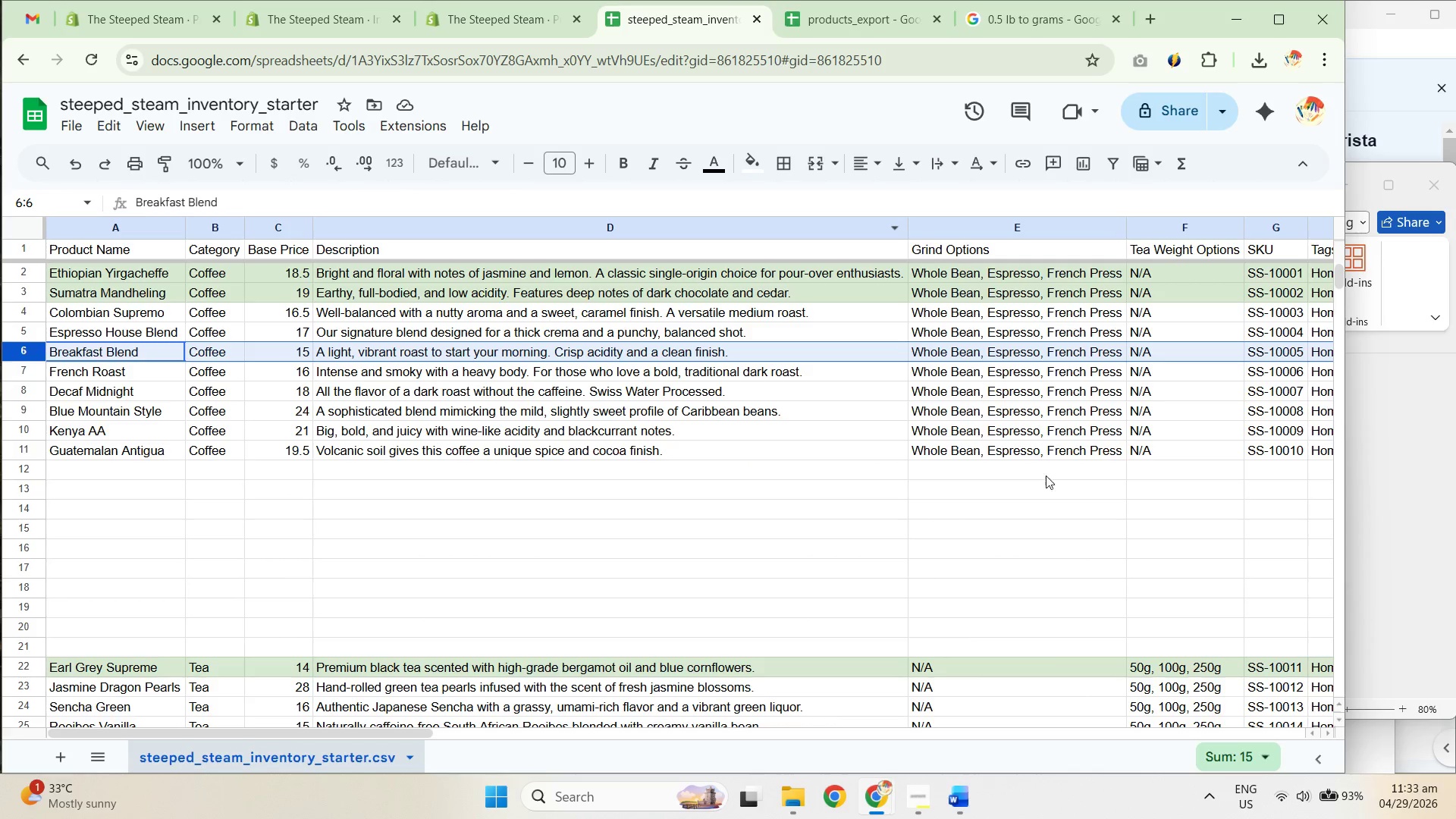 
left_click([1282, 449])
 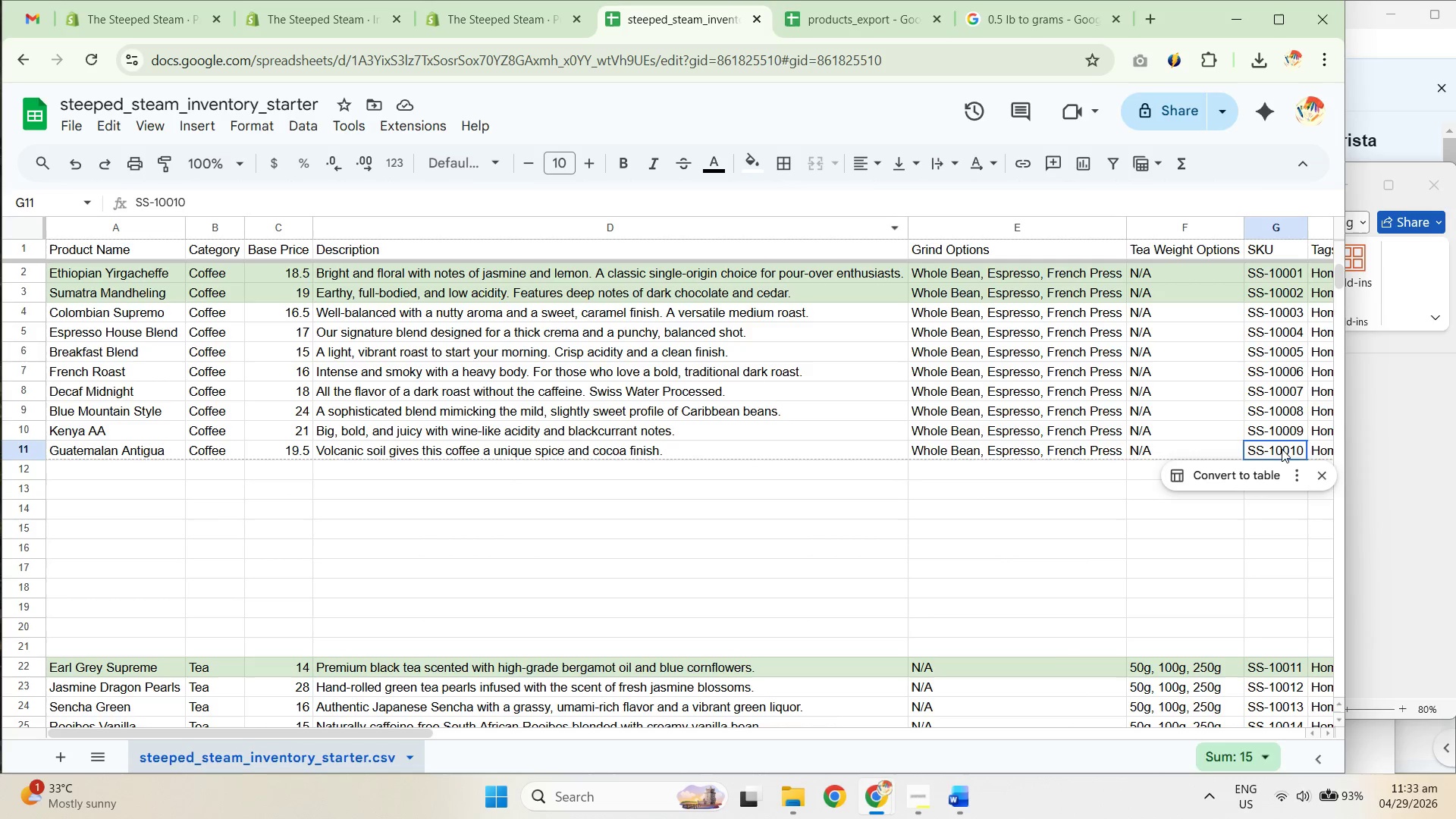 
key(Control+C)
 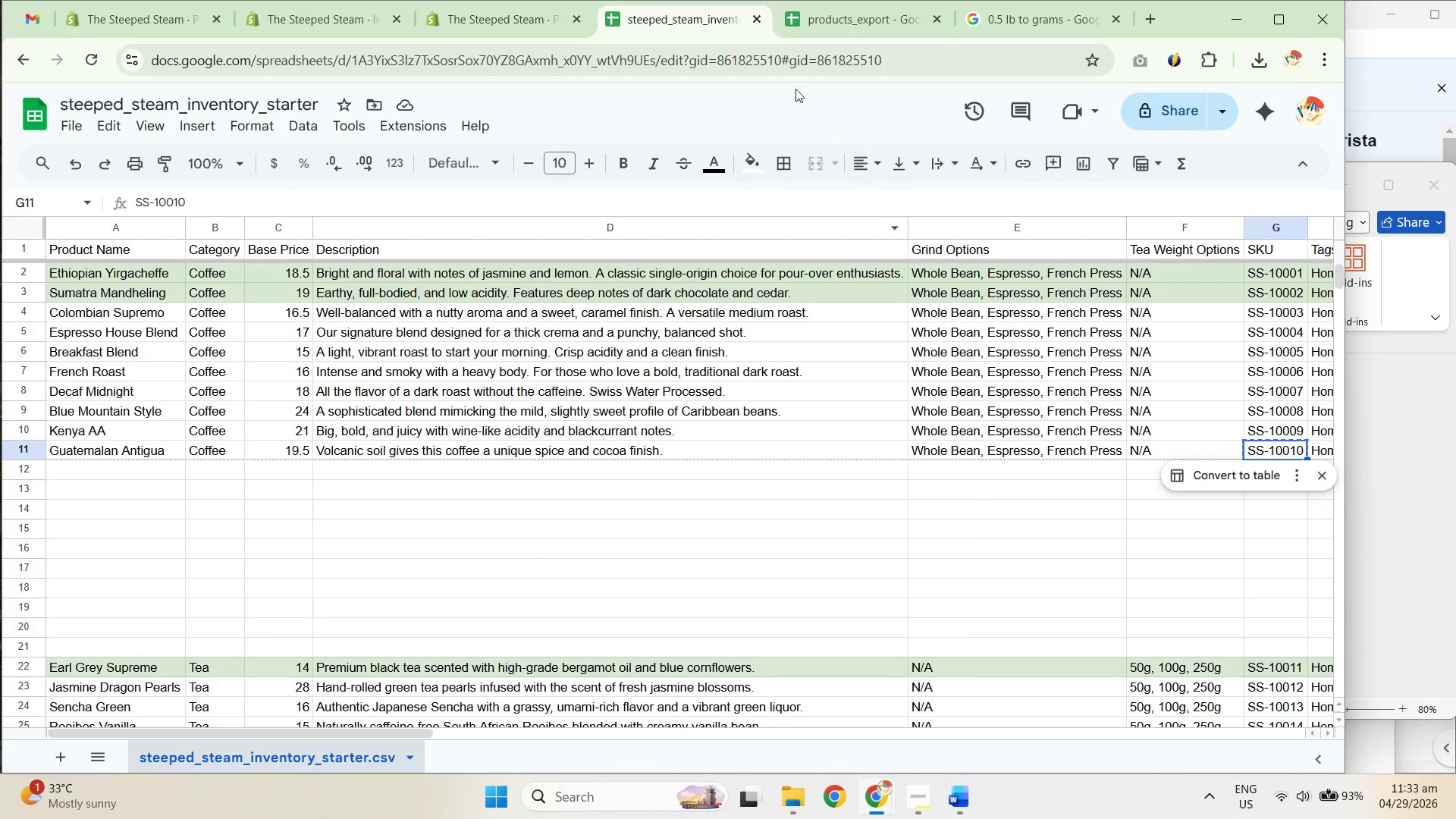 
key(Control+C)
 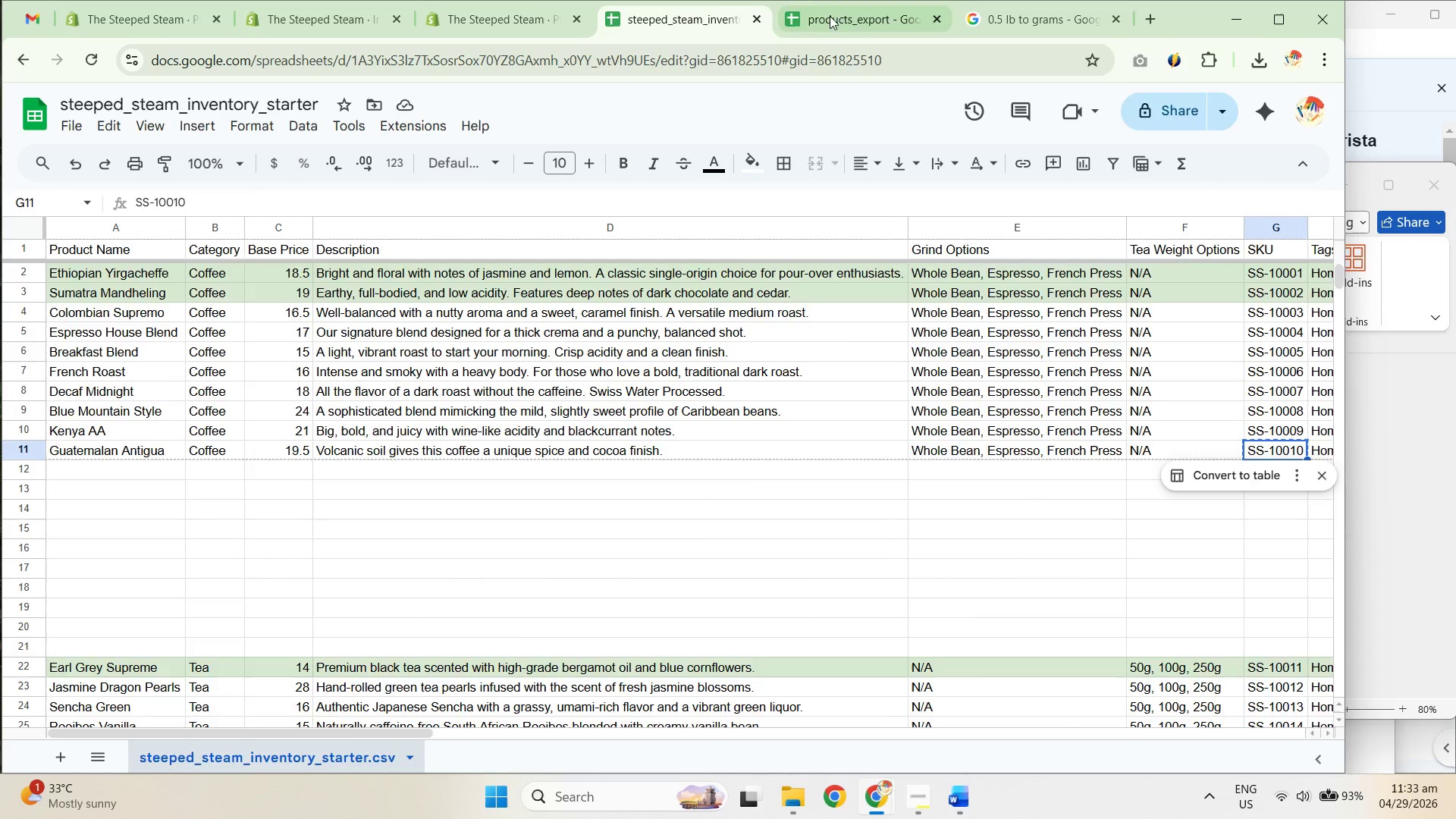 
left_click_drag(start_coordinate=[839, 11], to_coordinate=[836, 16])
 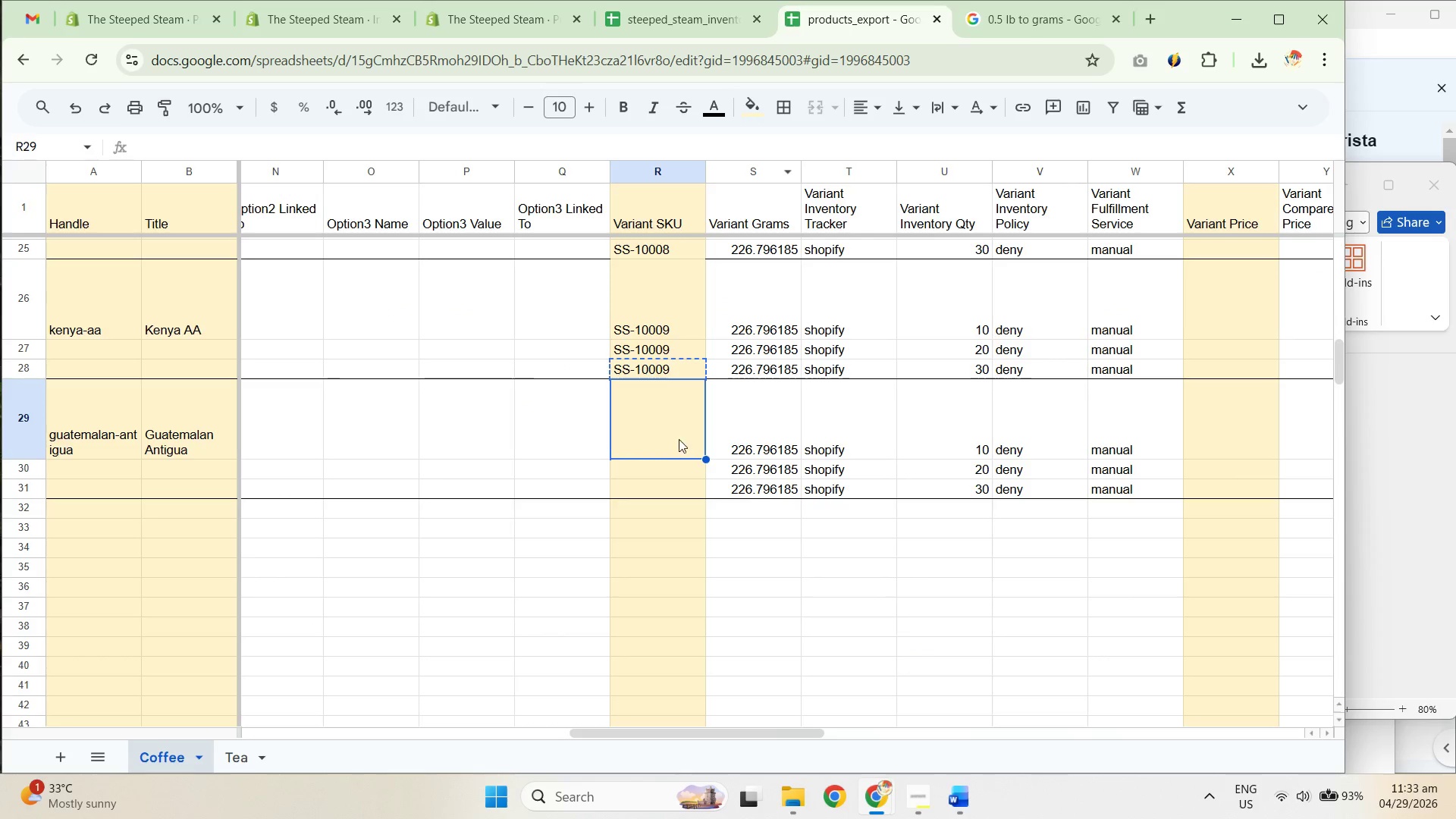 
key(Control+Shift+ShiftLeft)
 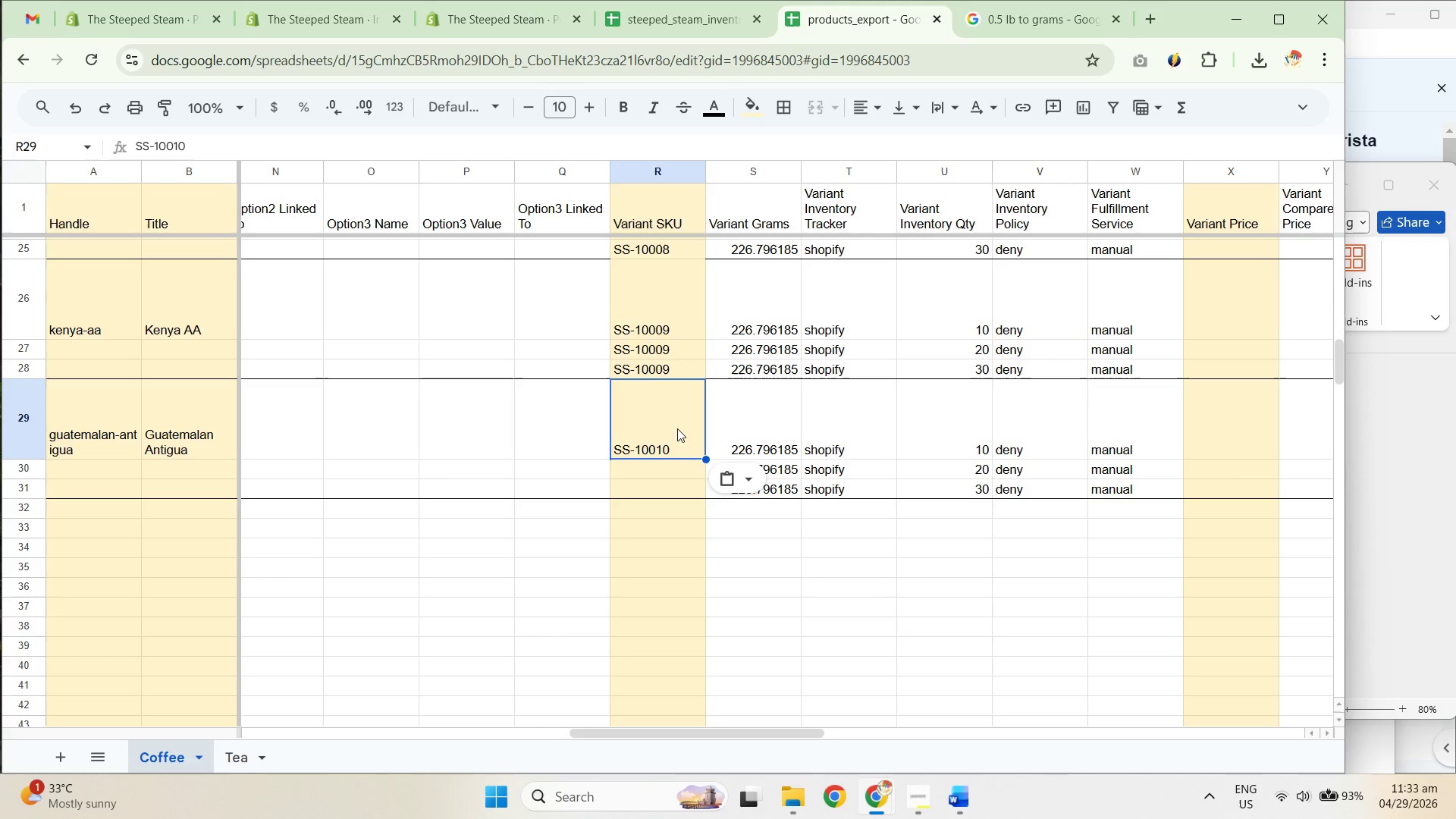 
key(Control+Shift+V)
 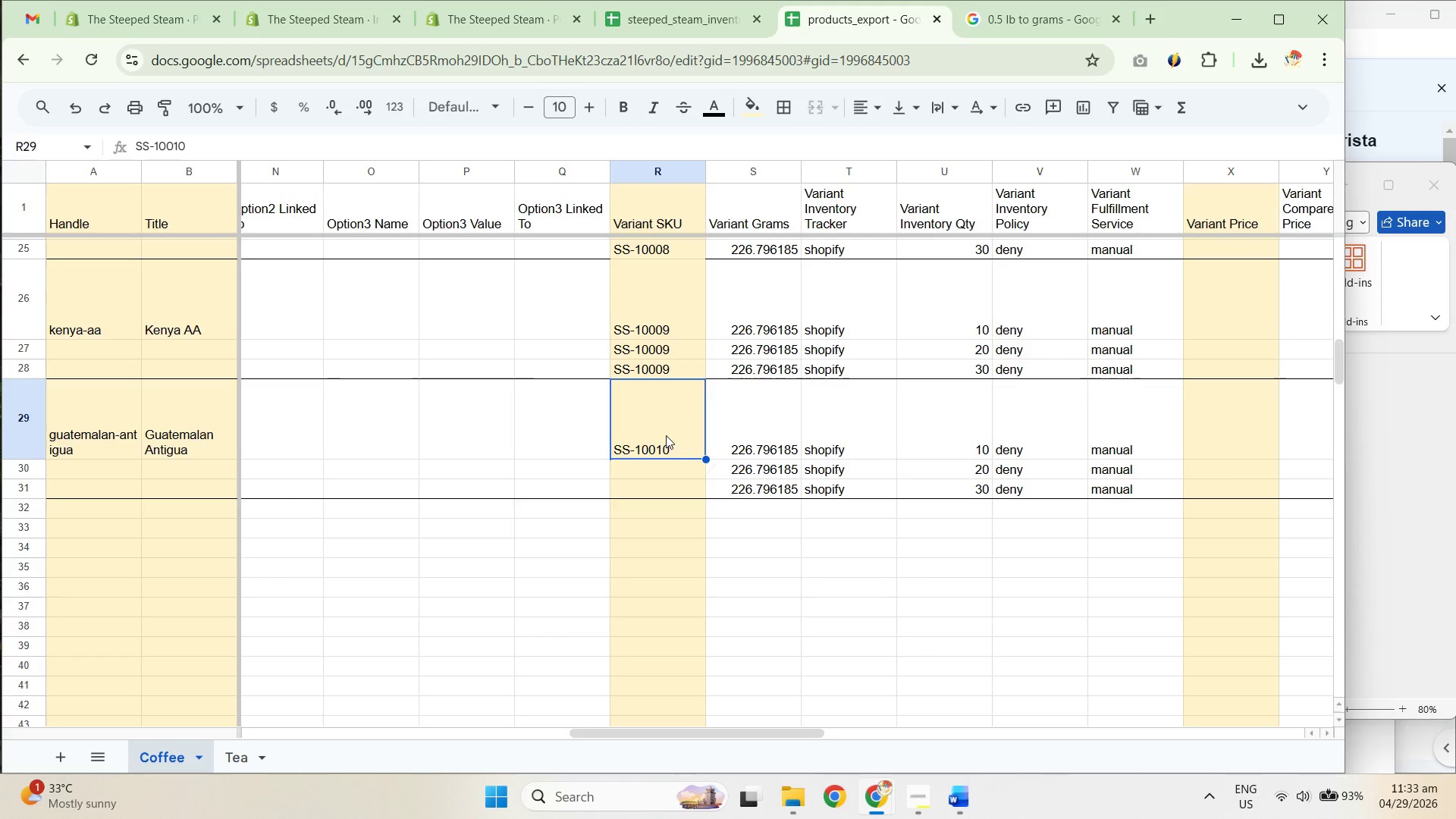 
double_click([666, 435])
 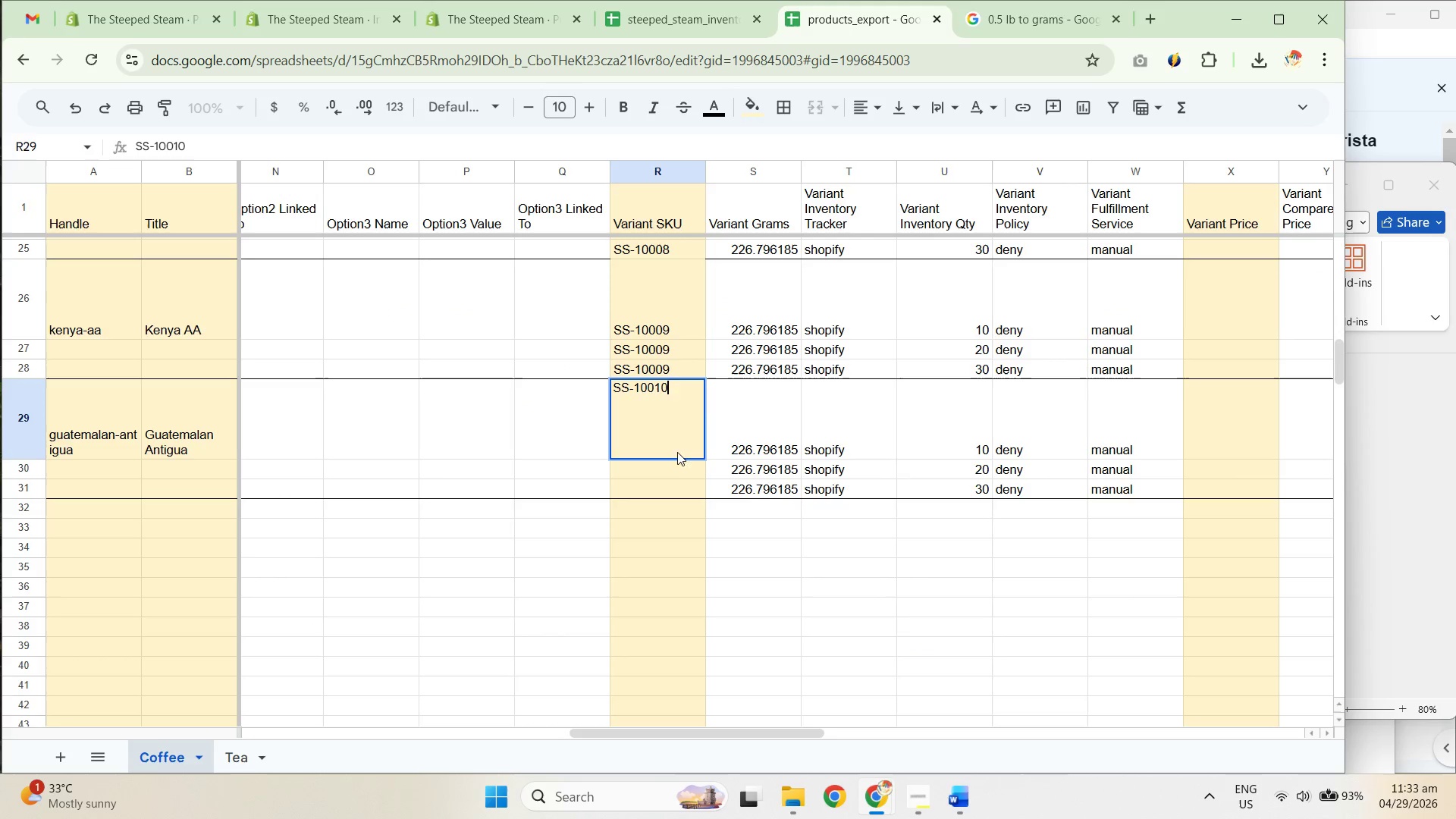 
left_click([680, 477])
 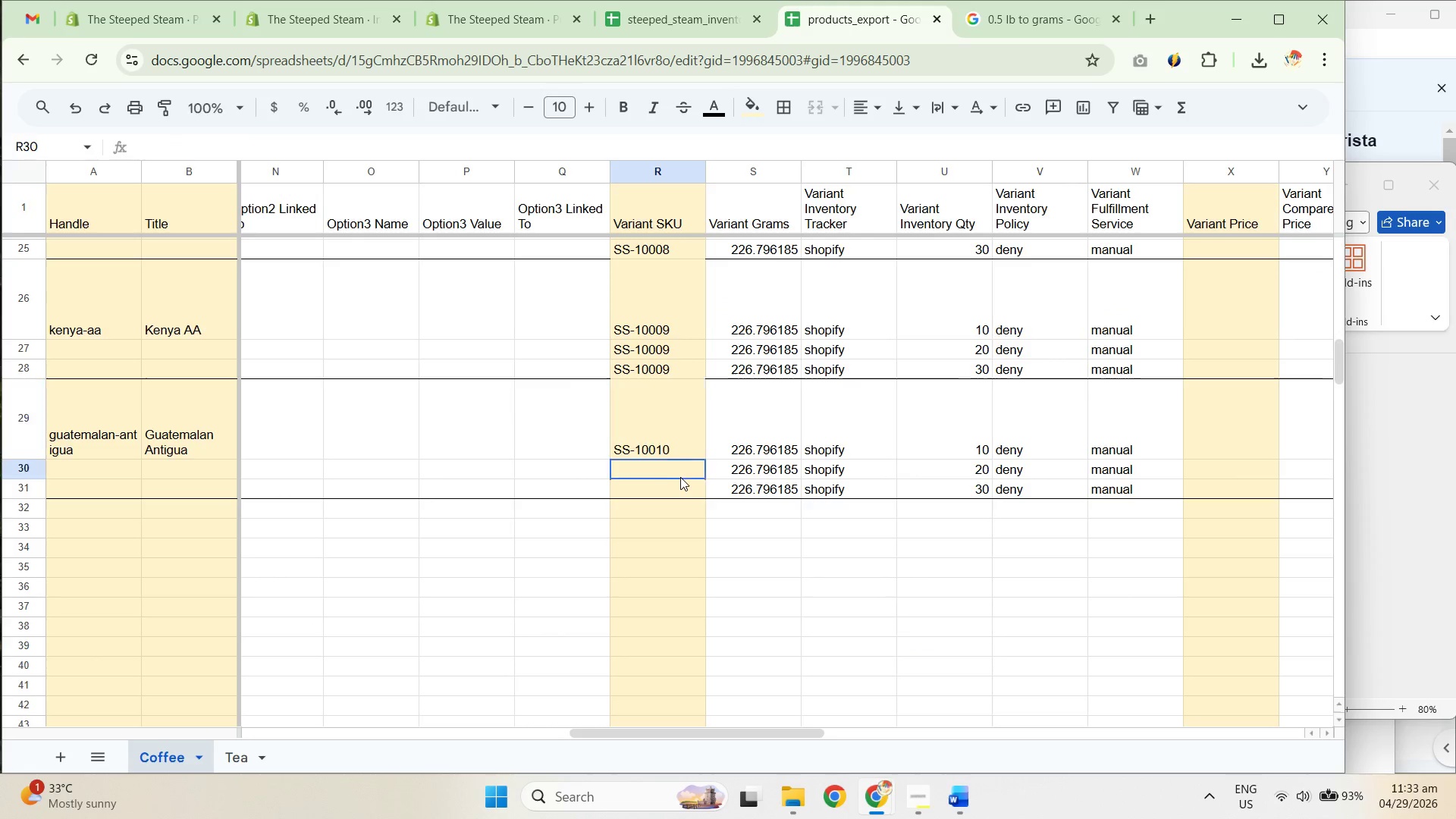 
key(Control+Shift+ShiftLeft)
 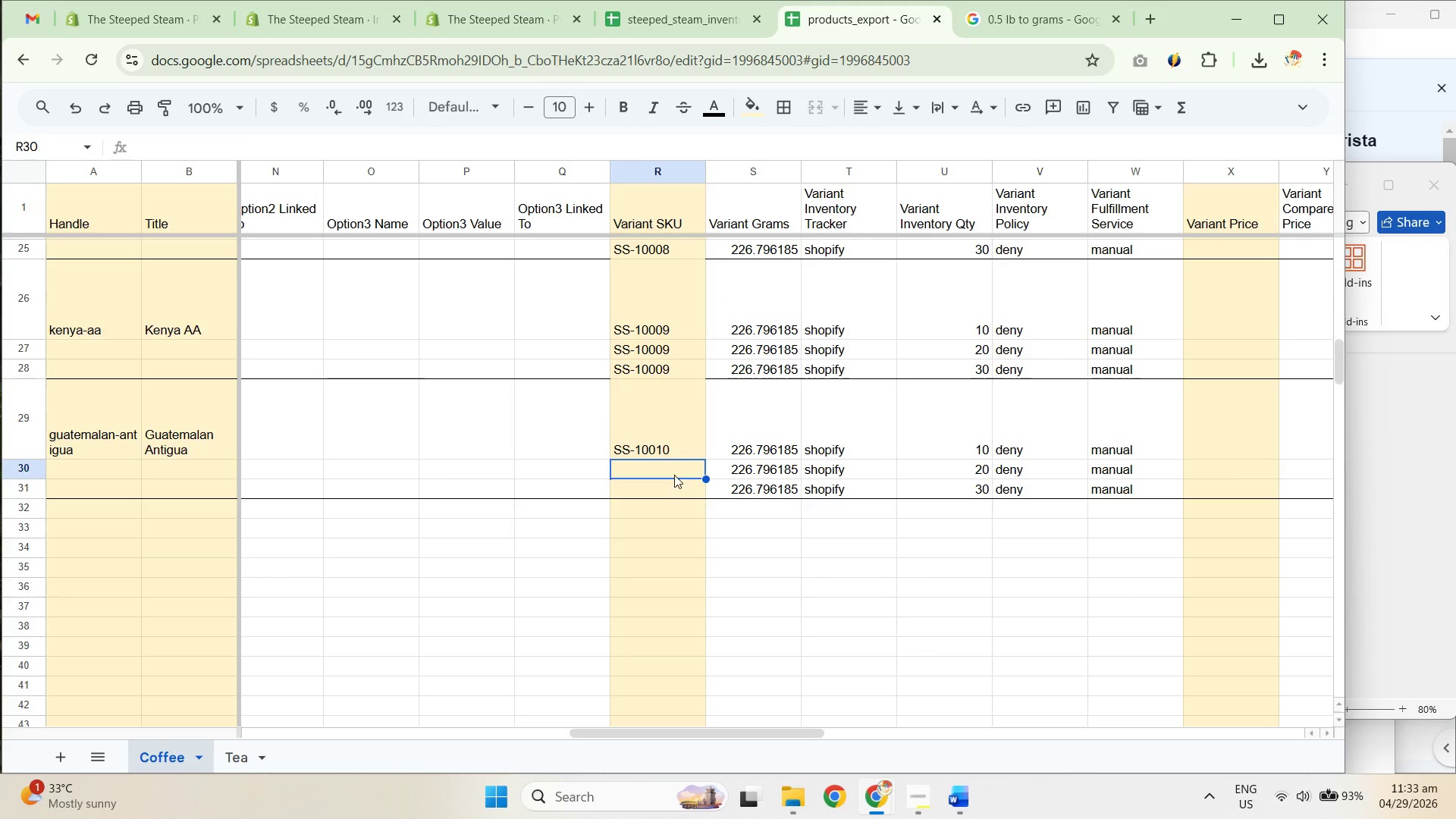 
key(Control+Shift+V)
 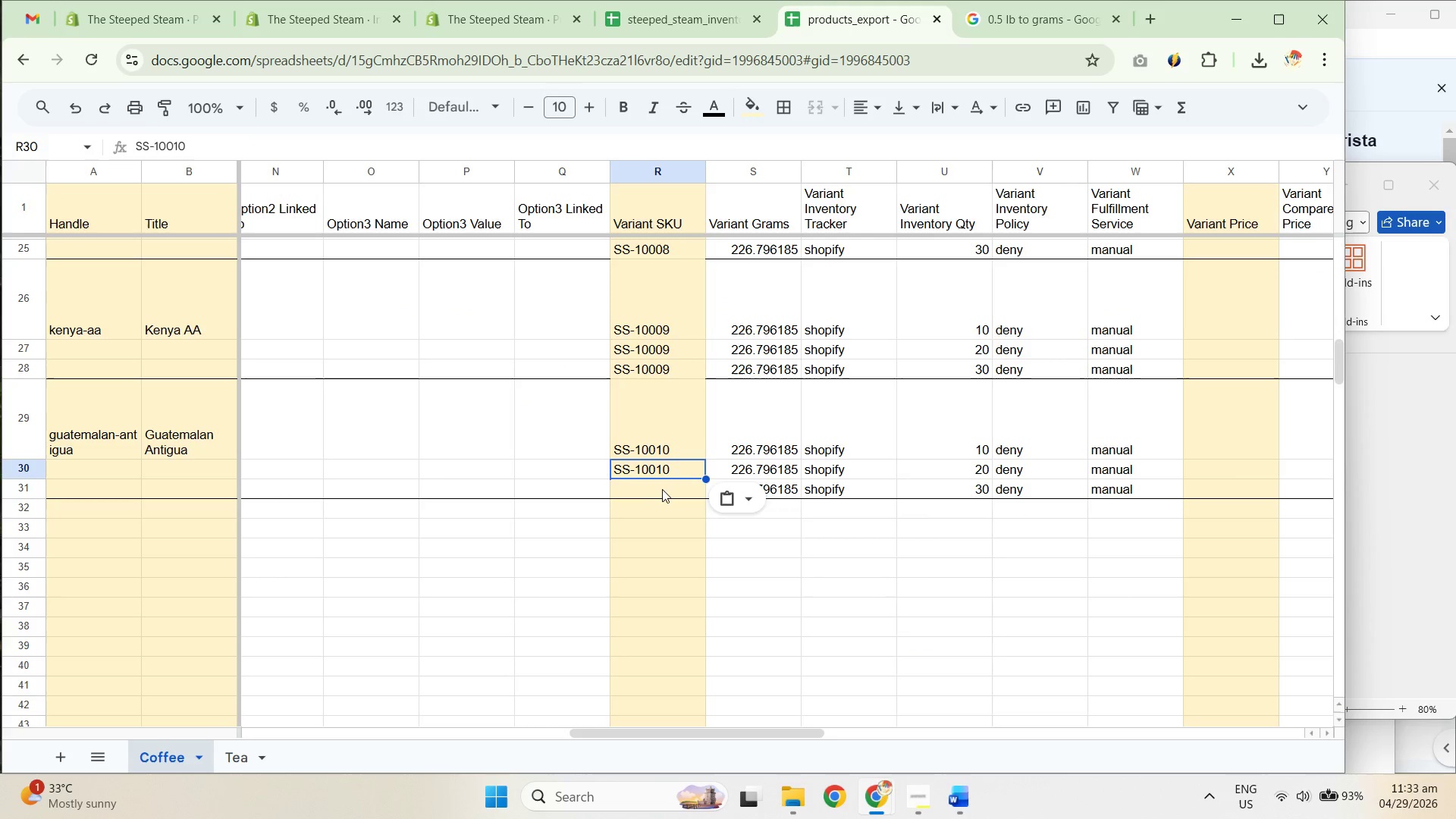 
key(Control+ControlLeft)
 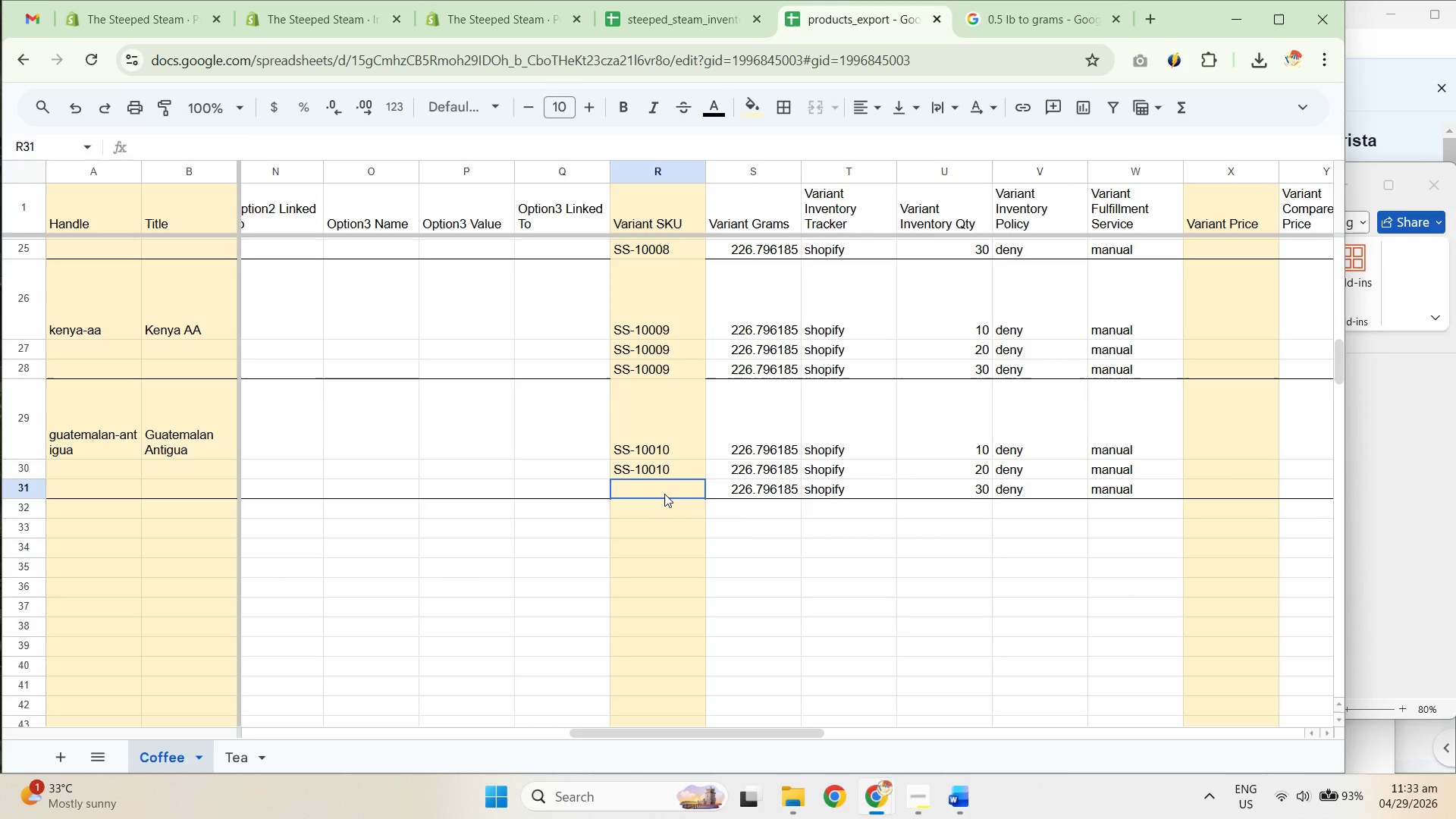 
key(Control+Shift+ShiftLeft)
 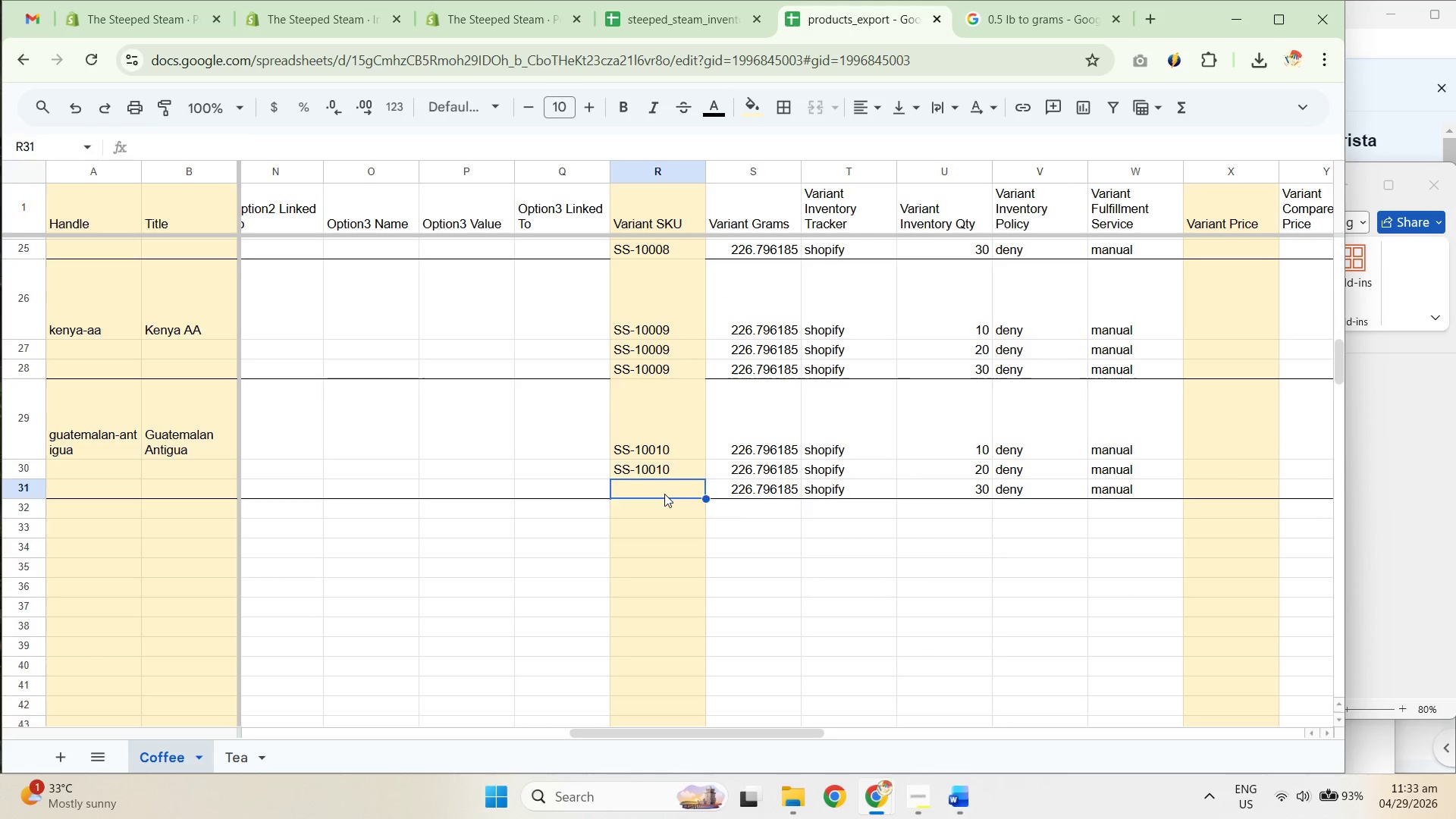 
key(Control+Shift+V)
 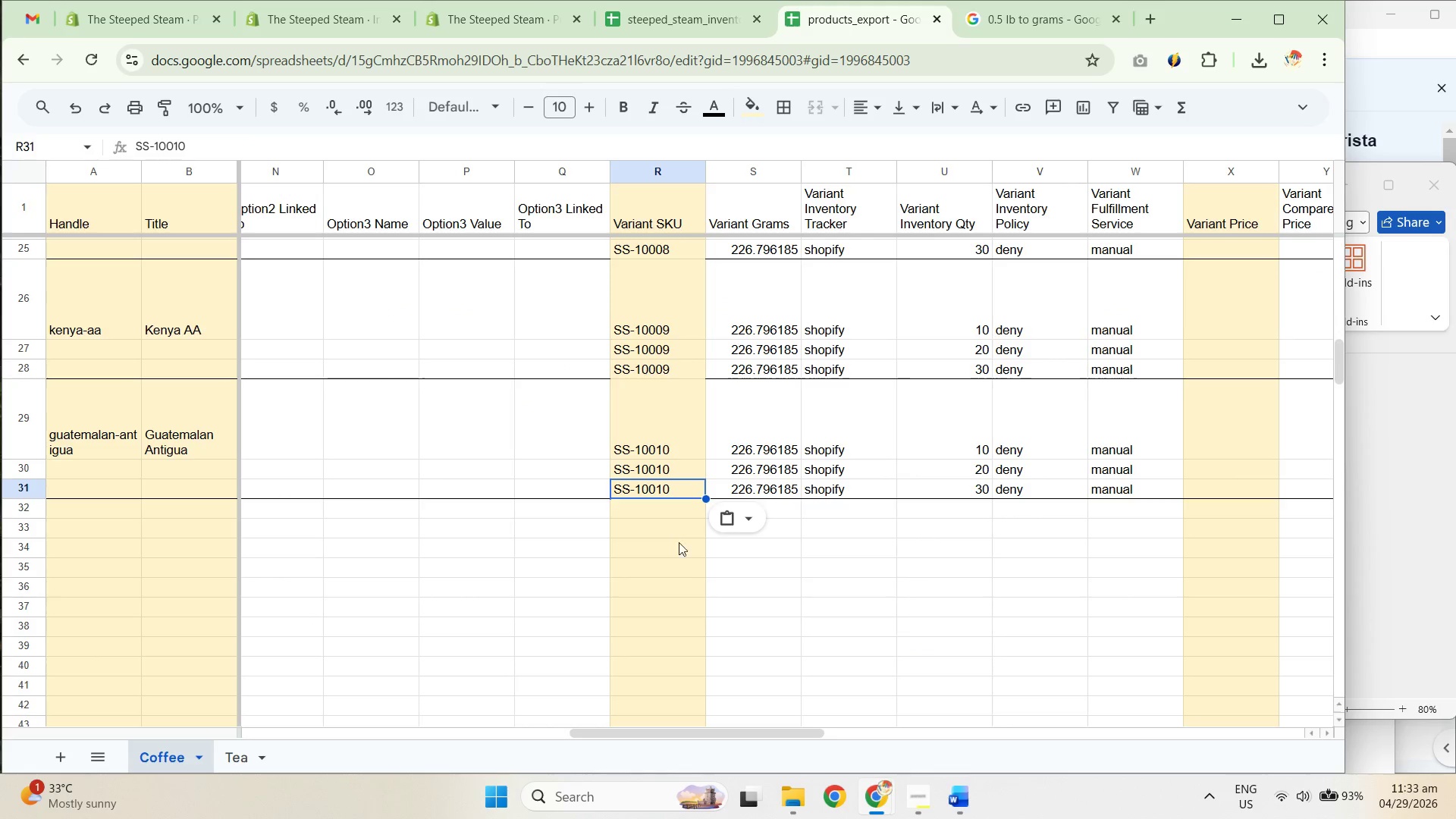 
left_click([685, 577])
 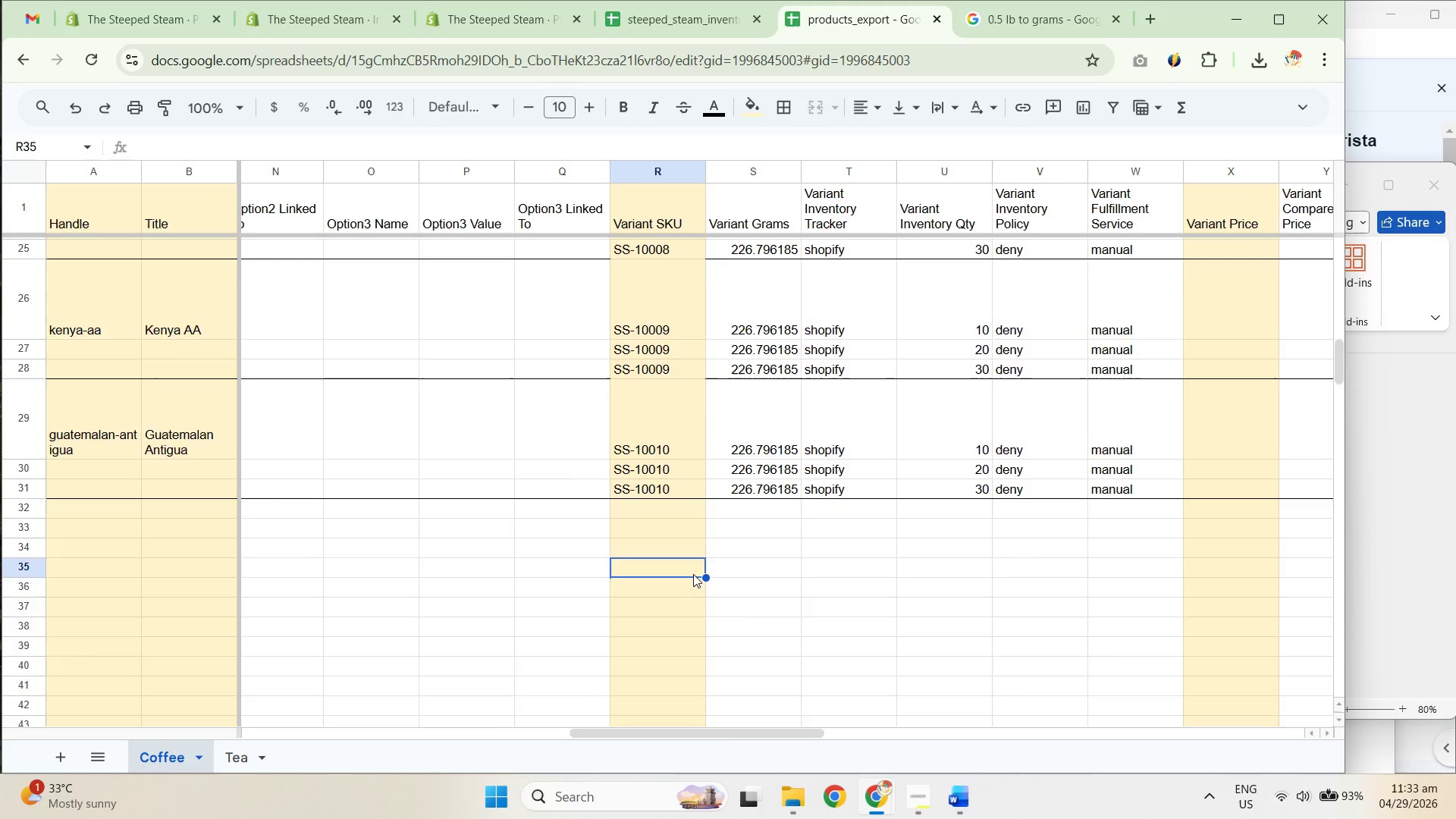 
scroll: coordinate [670, 473], scroll_direction: up, amount: 10.0
 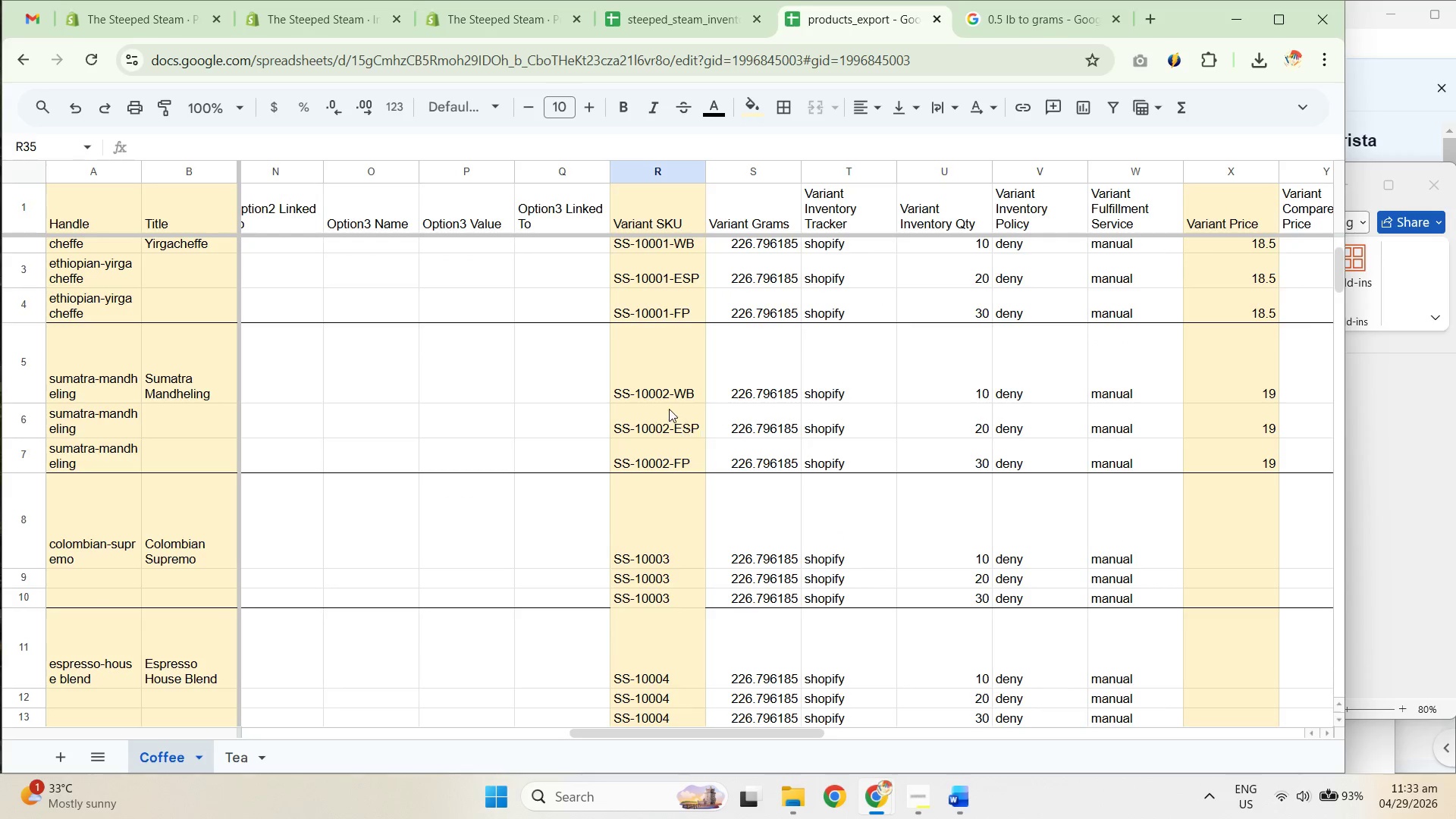 
double_click([670, 401])
 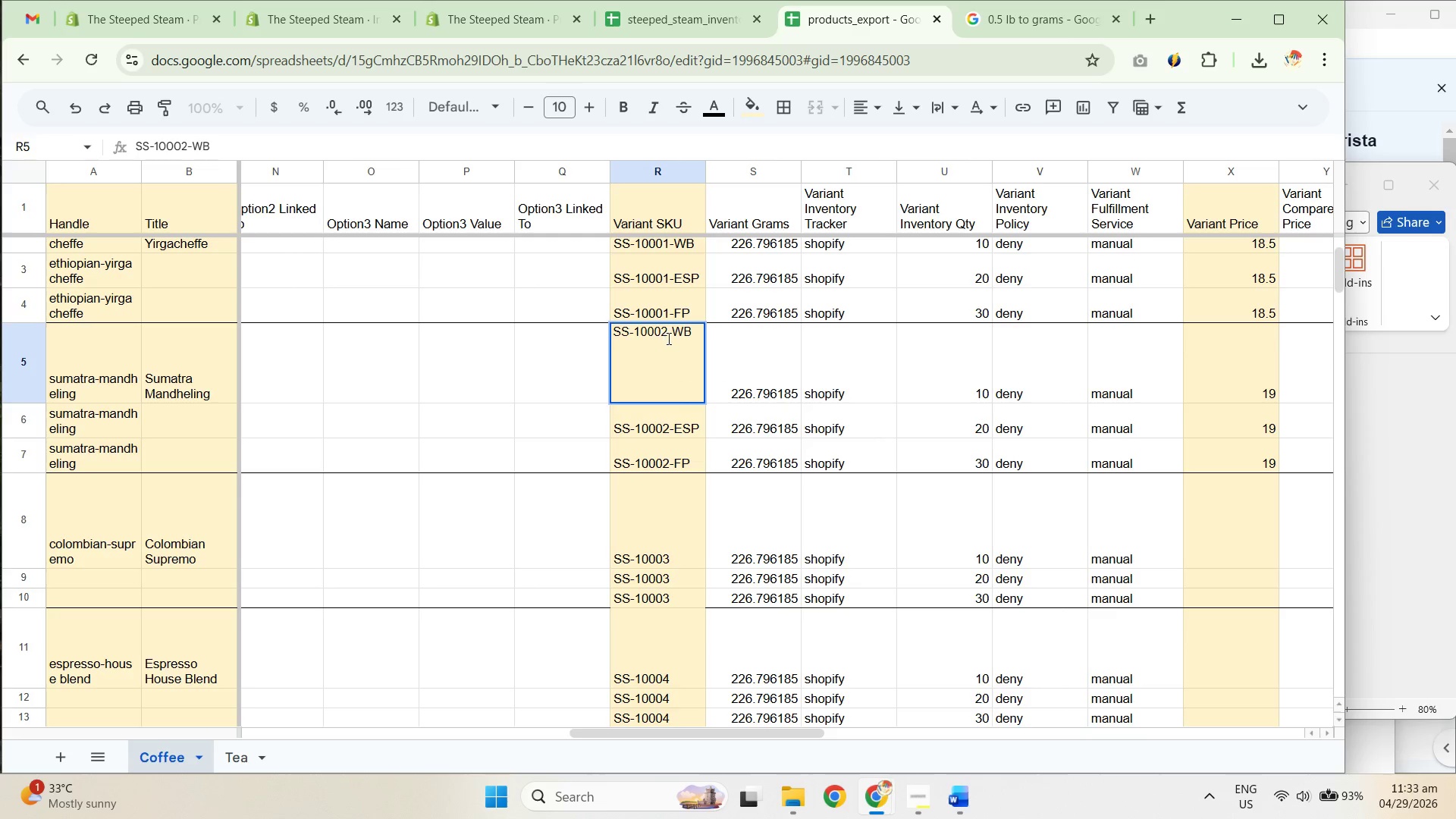 
left_click_drag(start_coordinate=[670, 337], to_coordinate=[730, 334])
 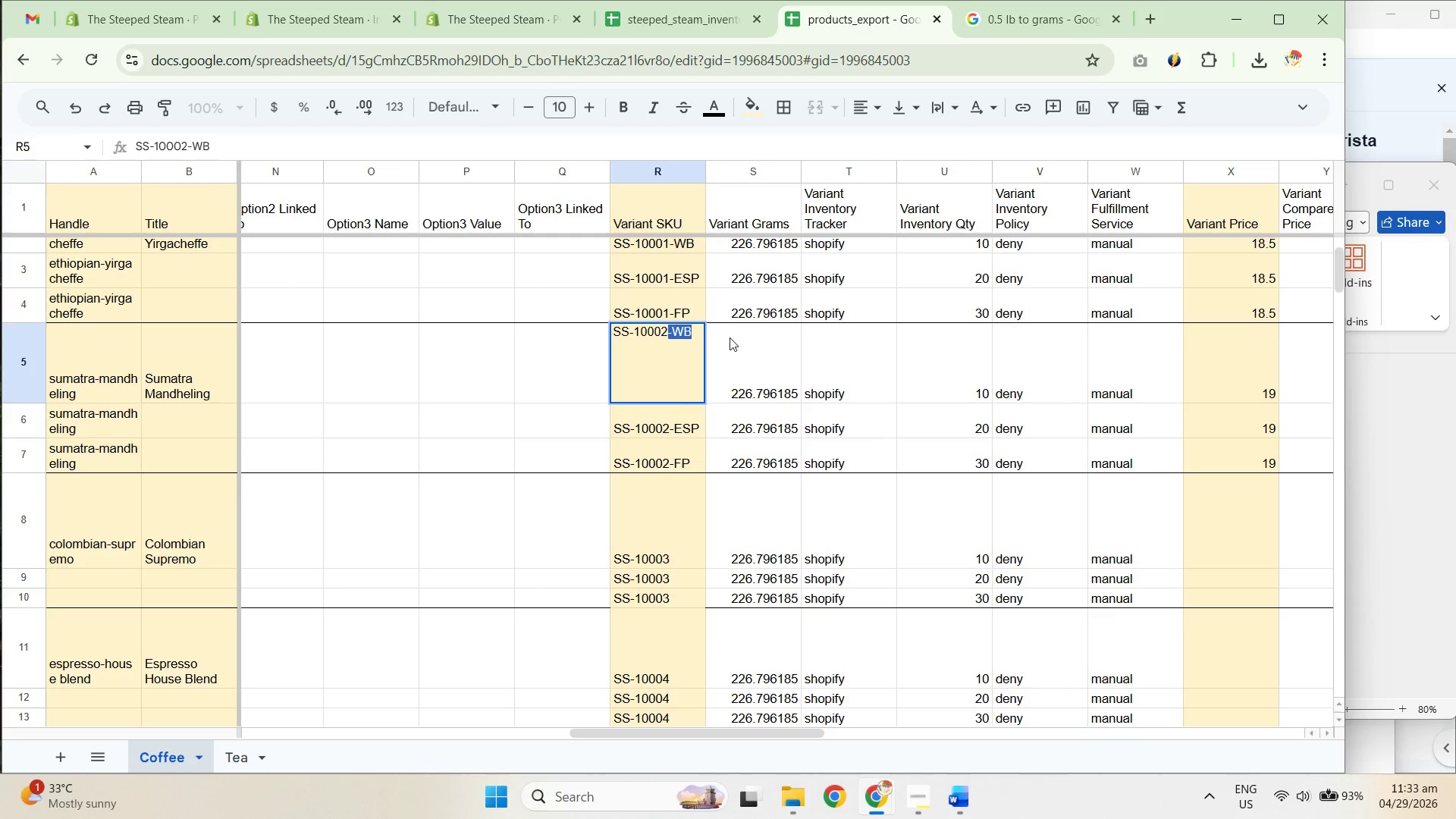 
key(Control+C)
 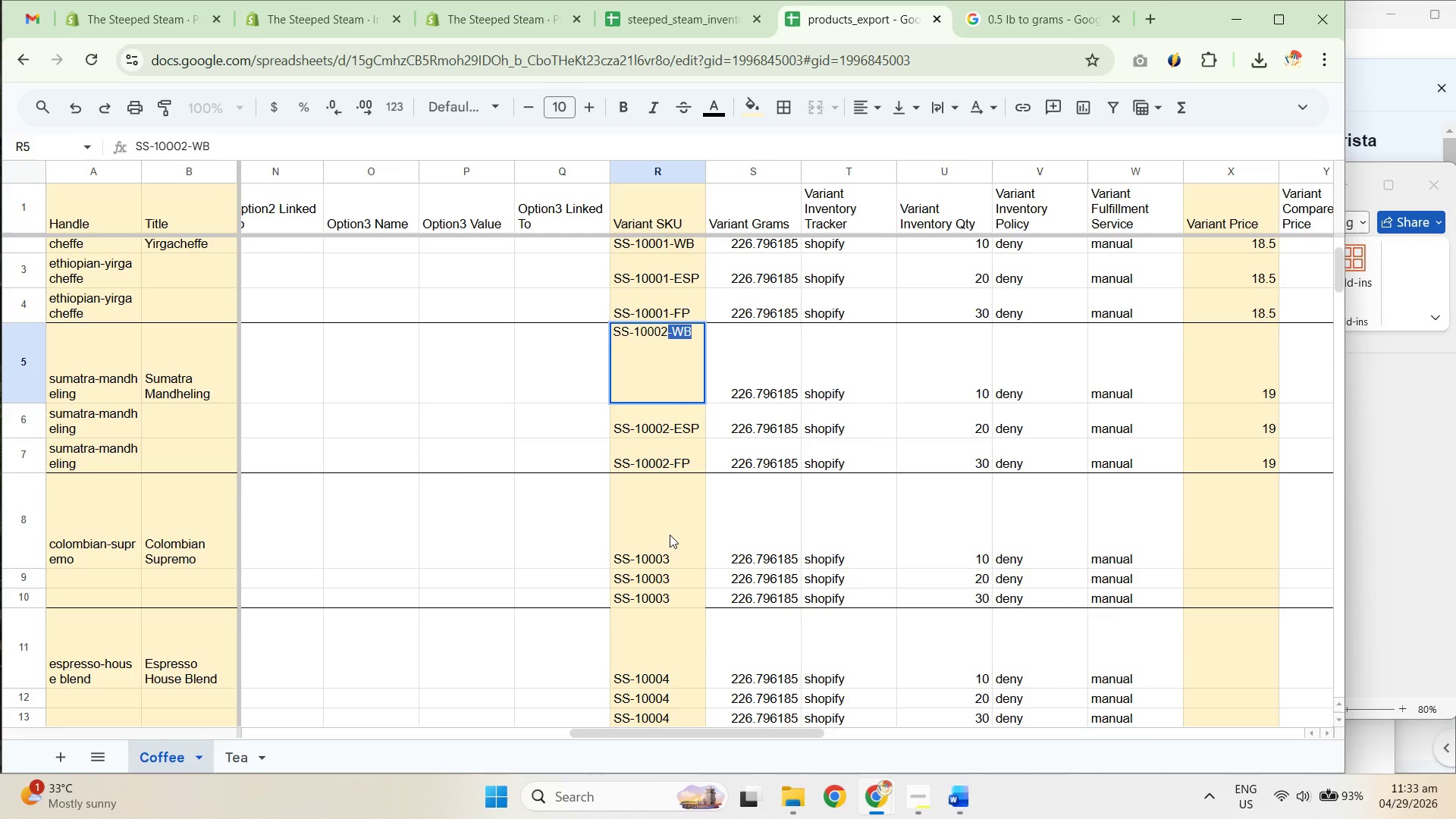 
key(Control+C)
 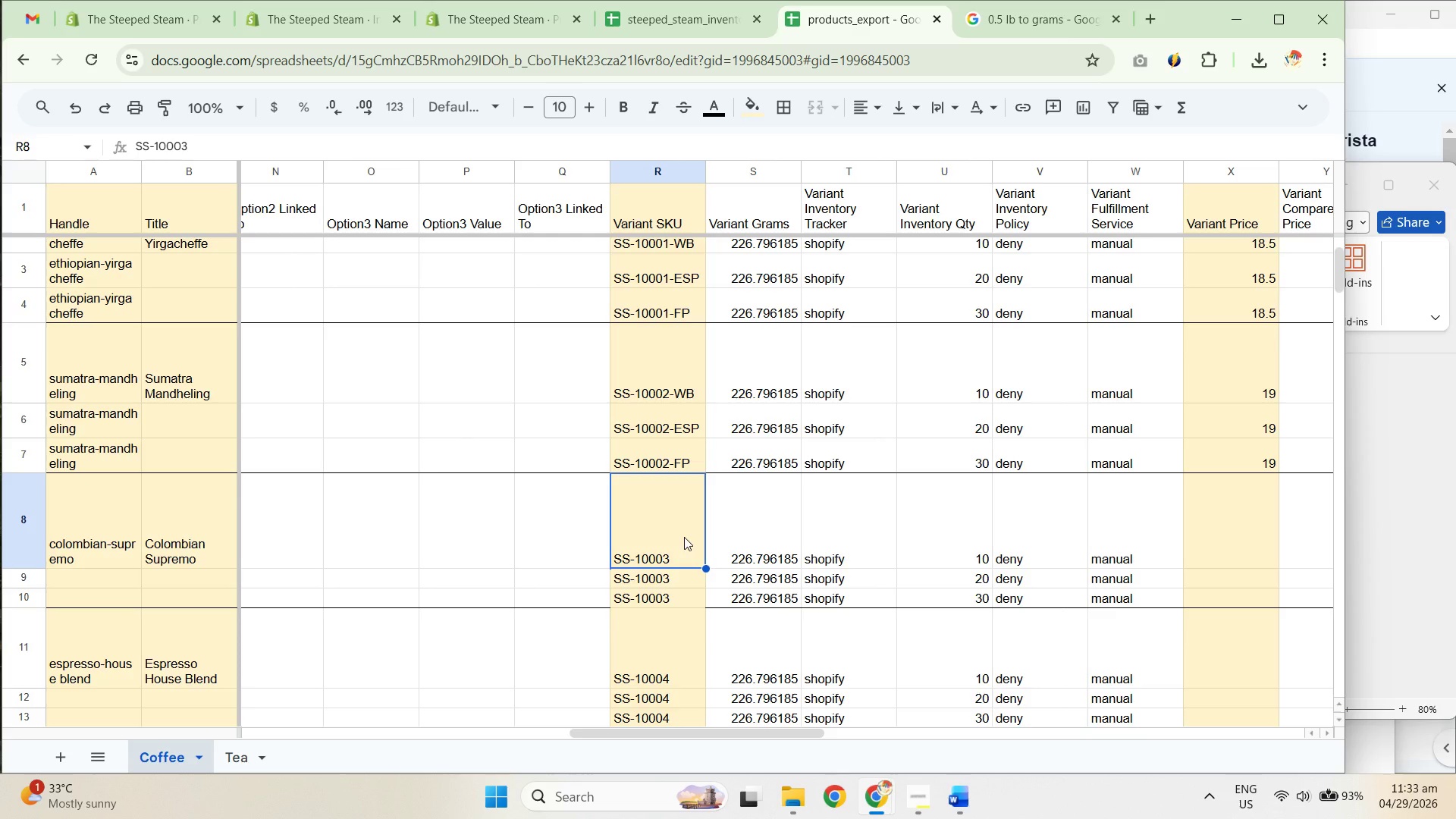 
key(F2)
 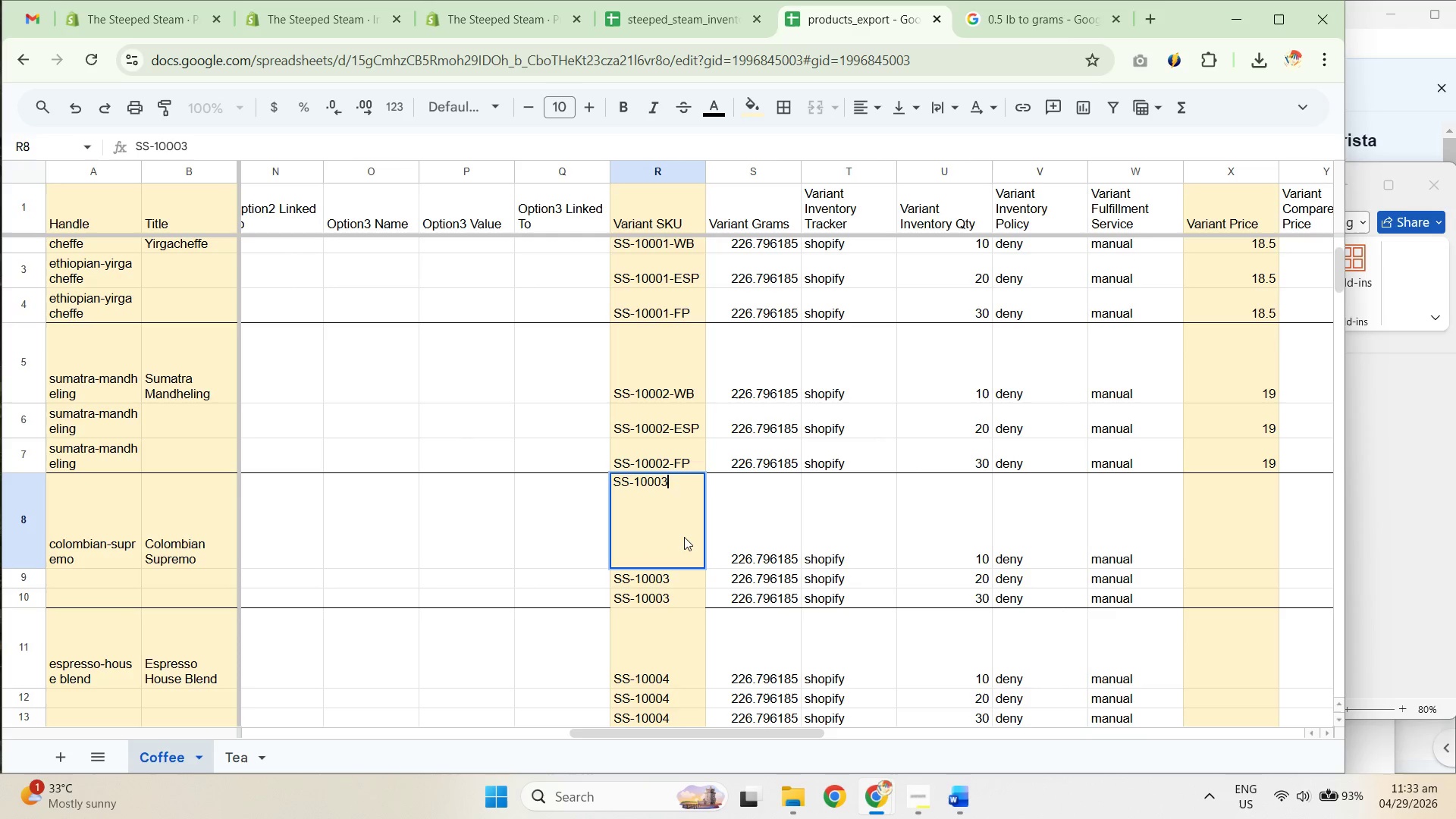 
key(Control+V)
 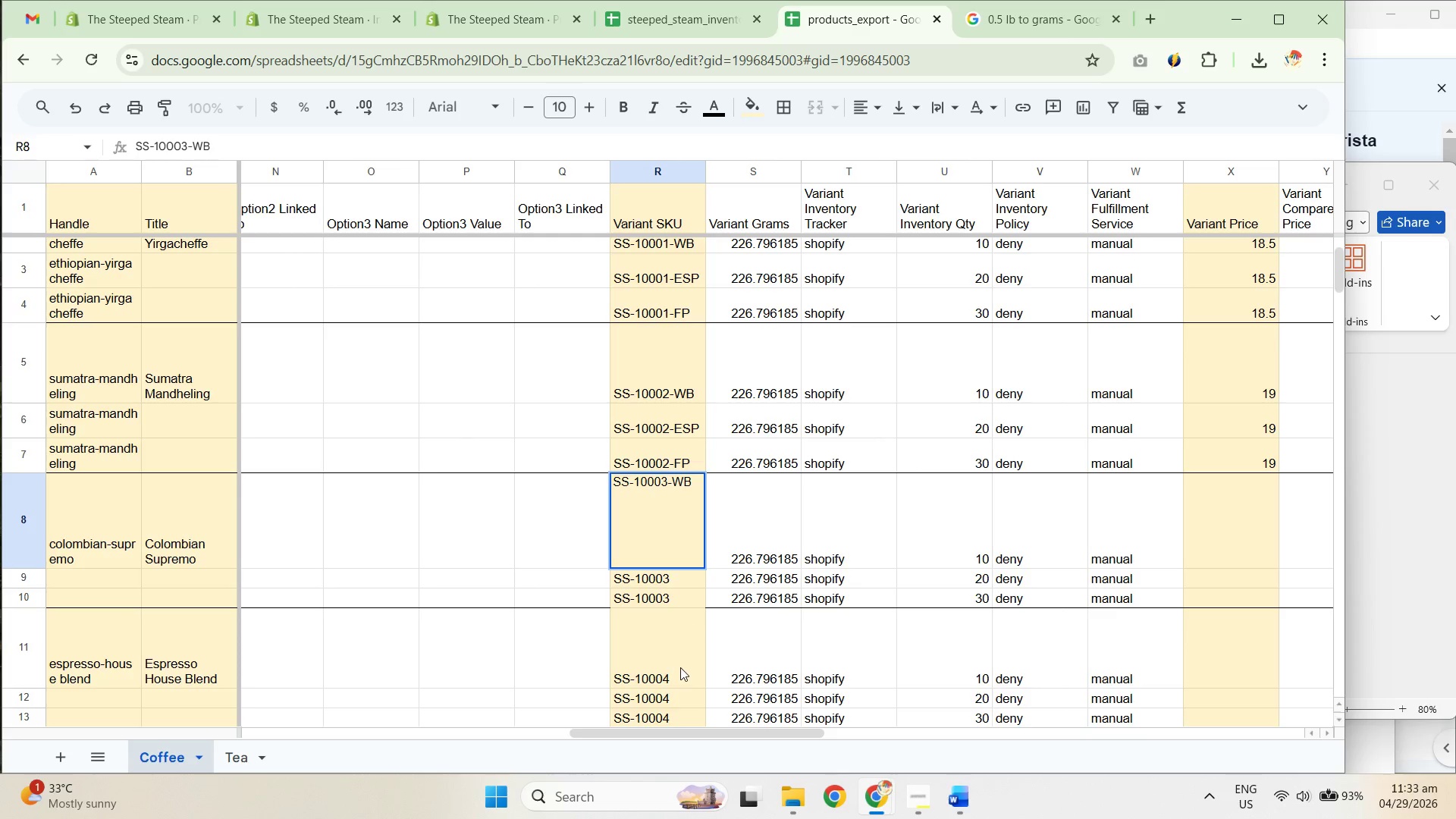 
left_click([685, 653])
 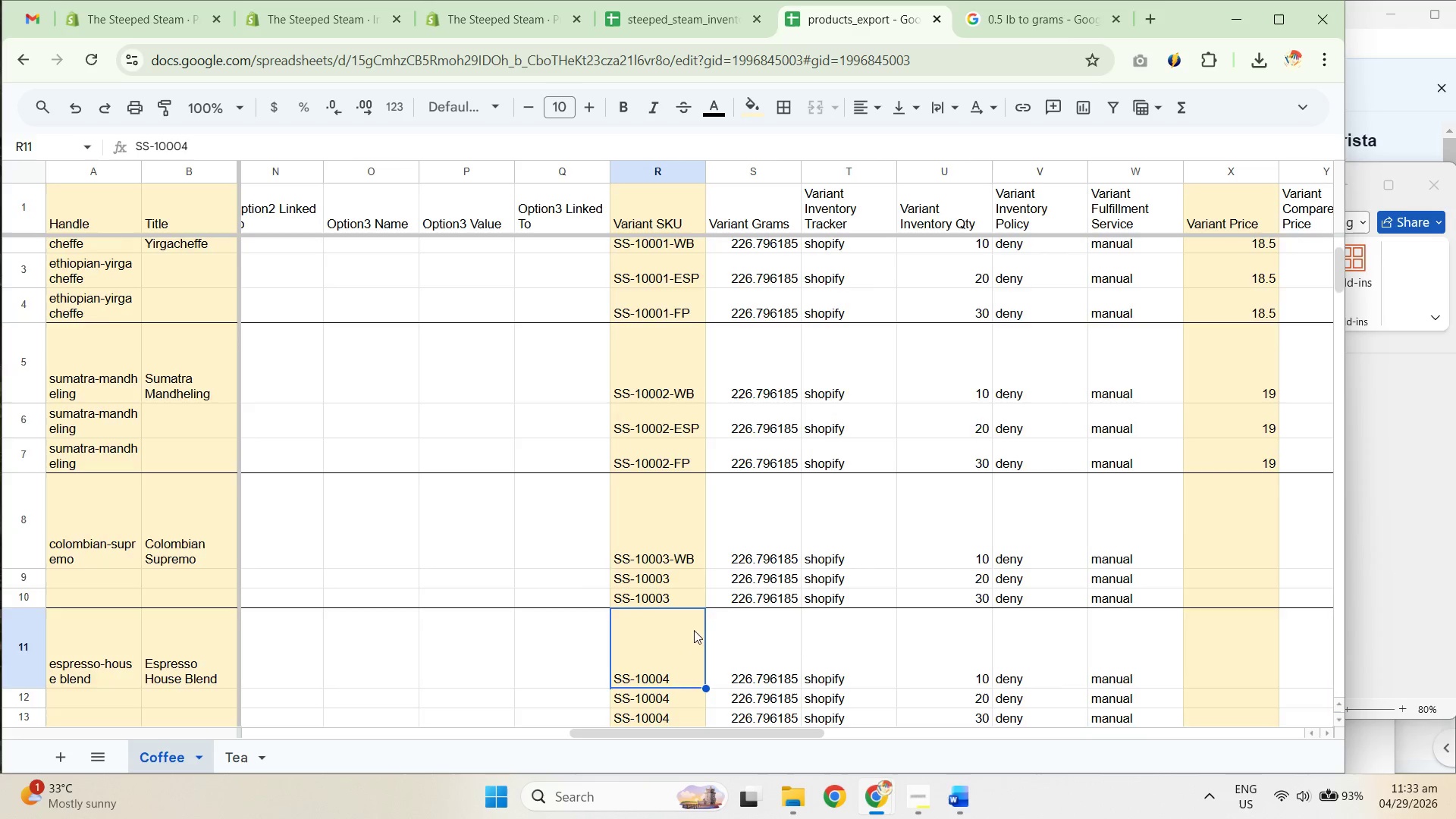 
scroll: coordinate [703, 611], scroll_direction: down, amount: 1.0
 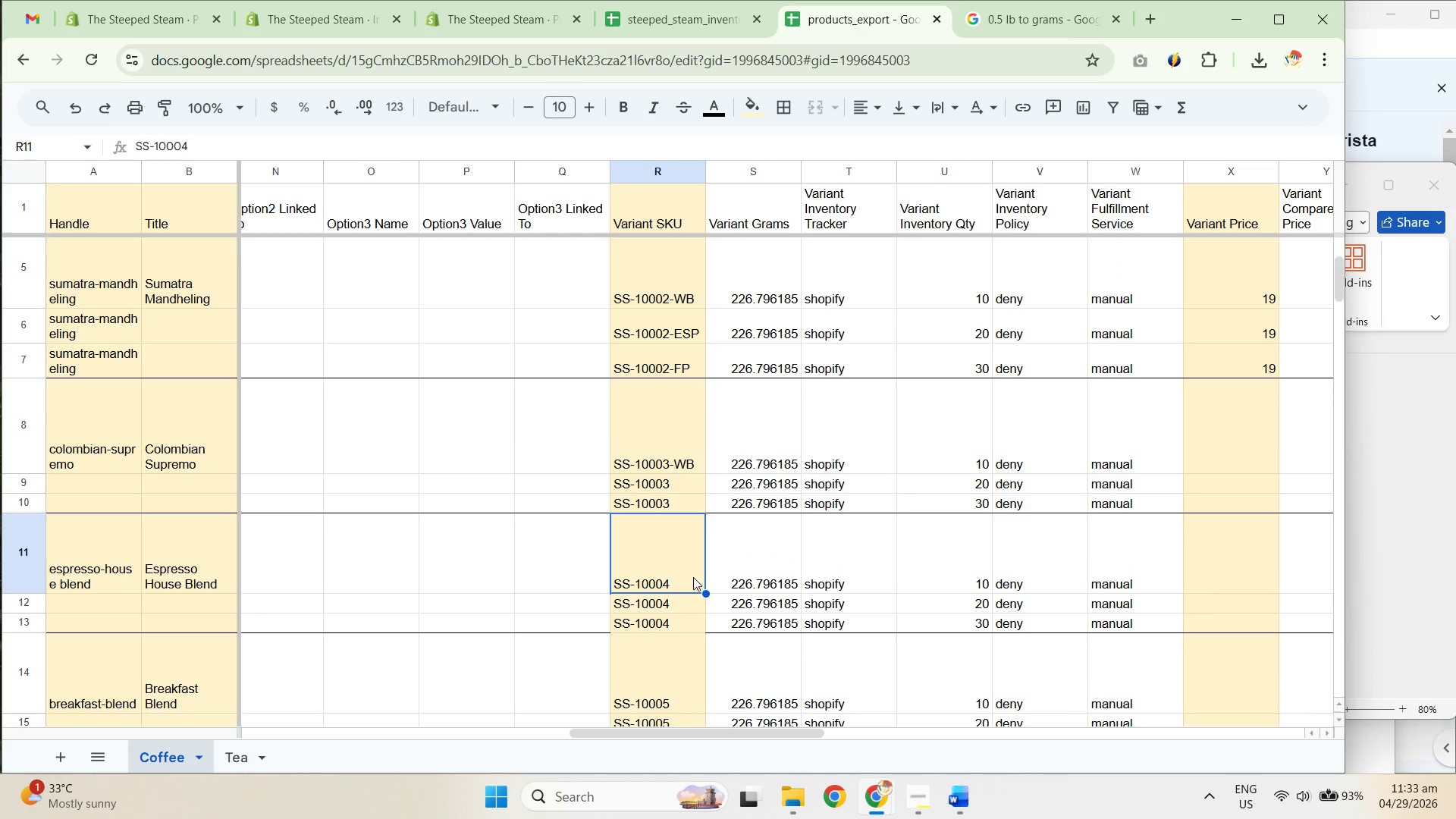 
key(F2)
 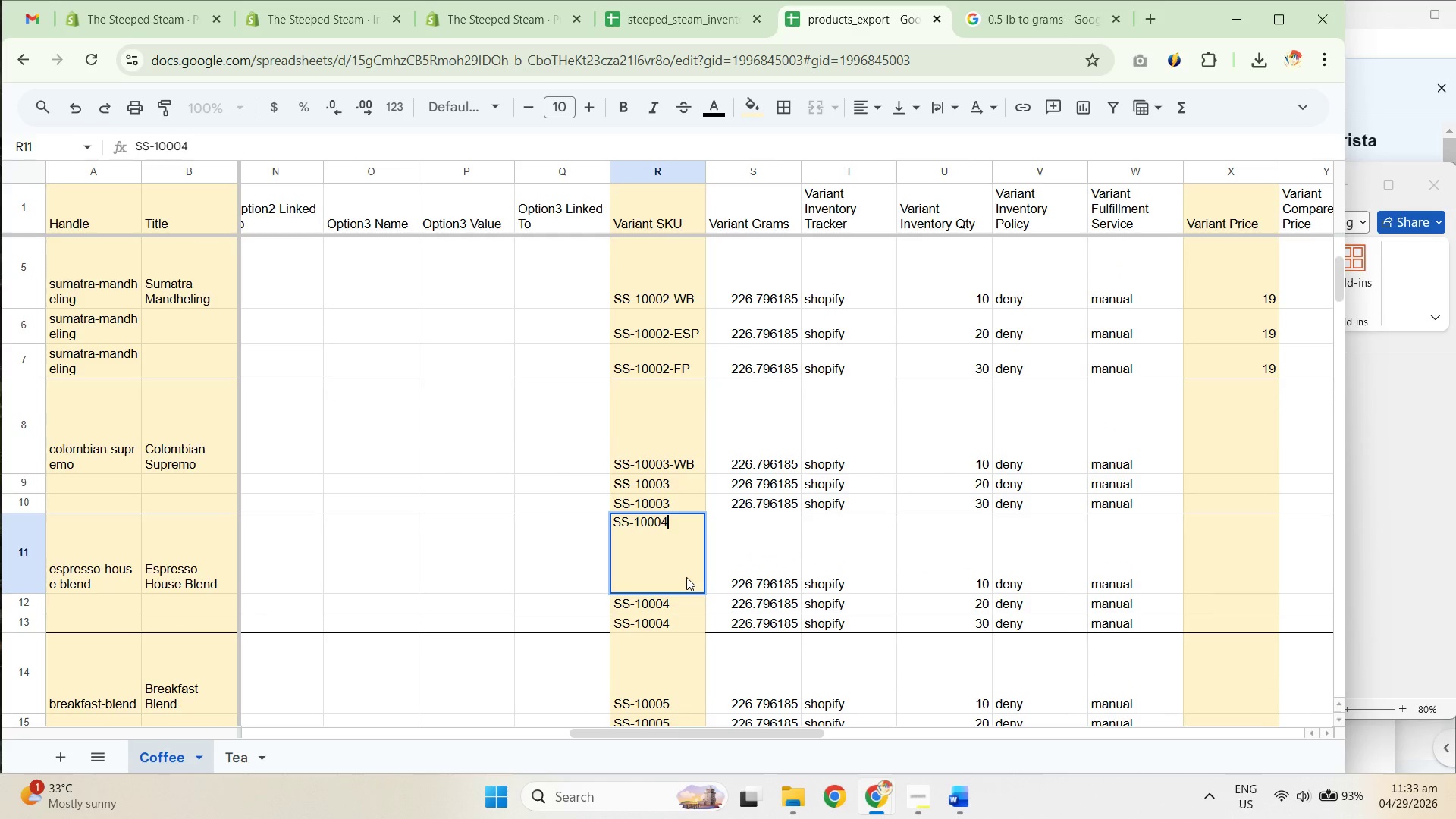 
key(Control+V)
 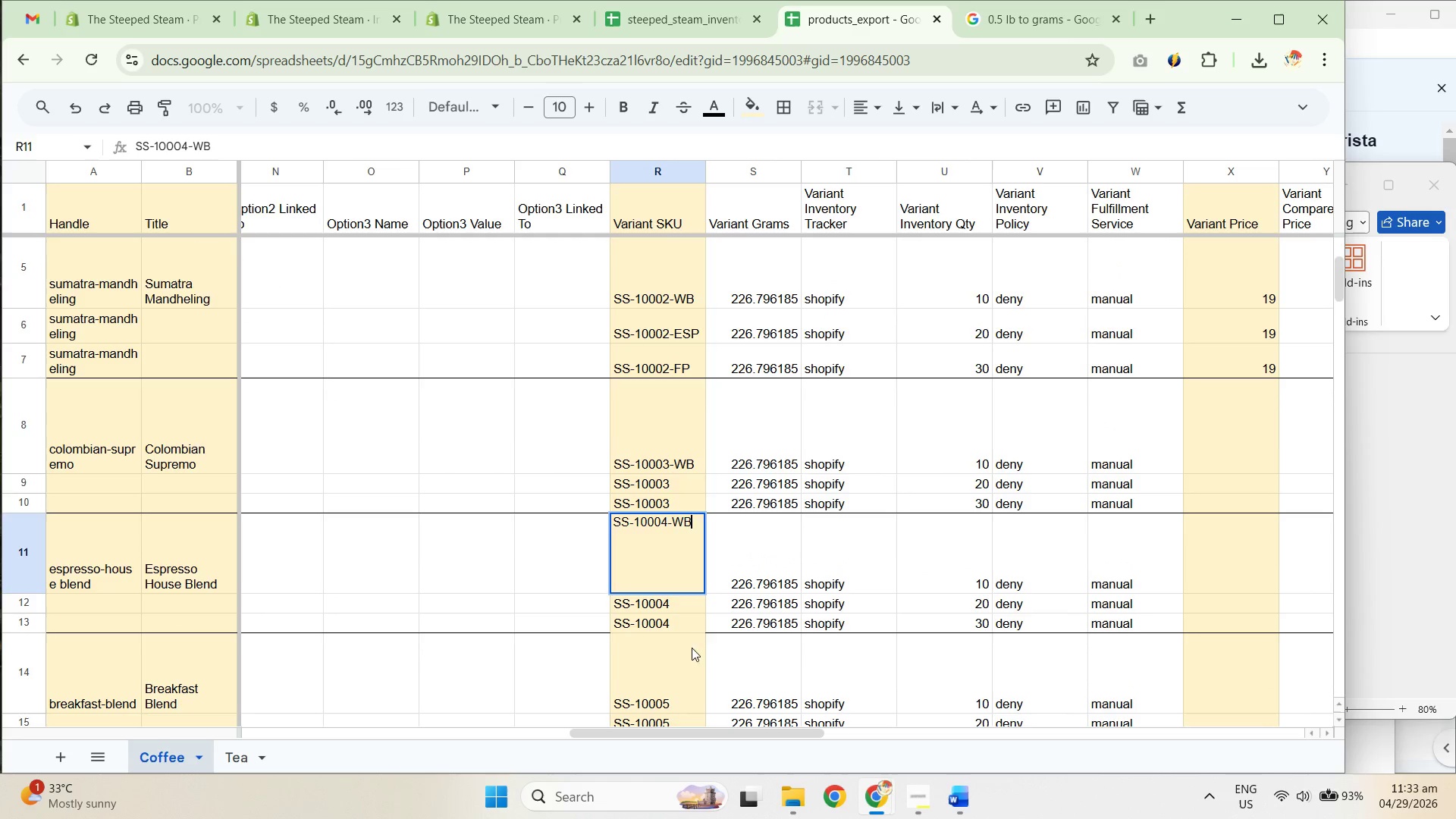 
left_click([698, 658])
 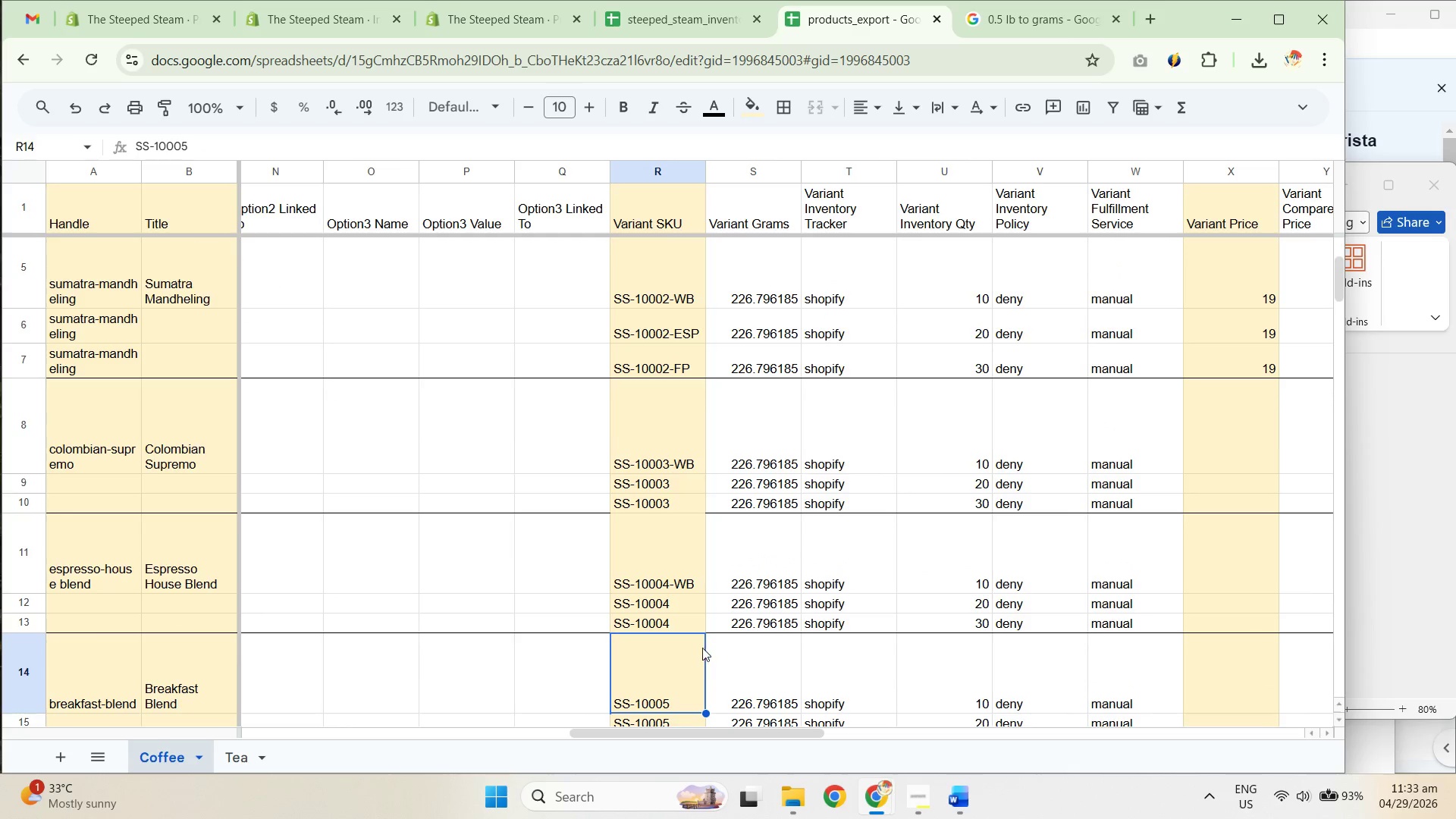 
scroll: coordinate [739, 514], scroll_direction: down, amount: 2.0
 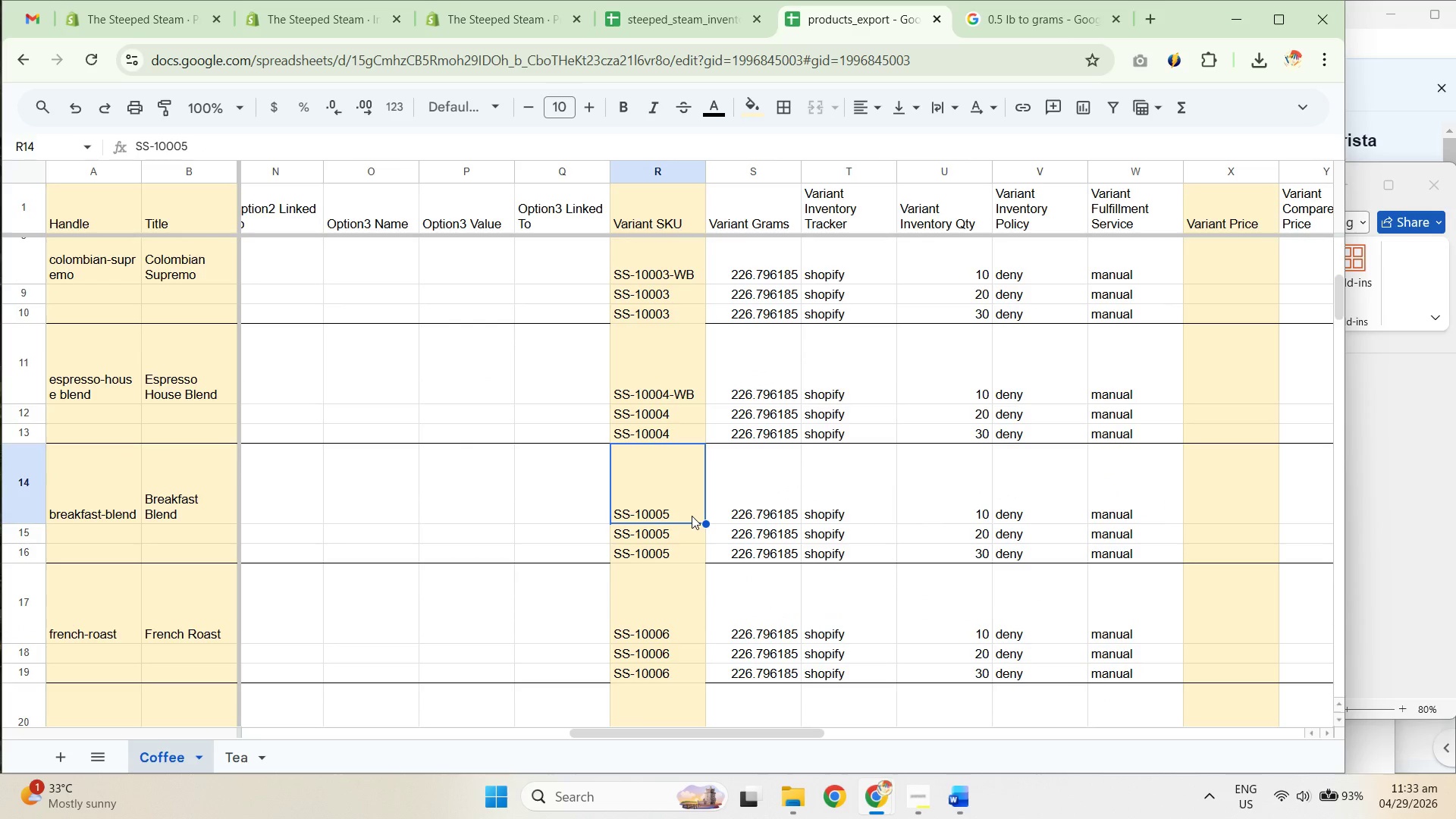 
key(F2)
 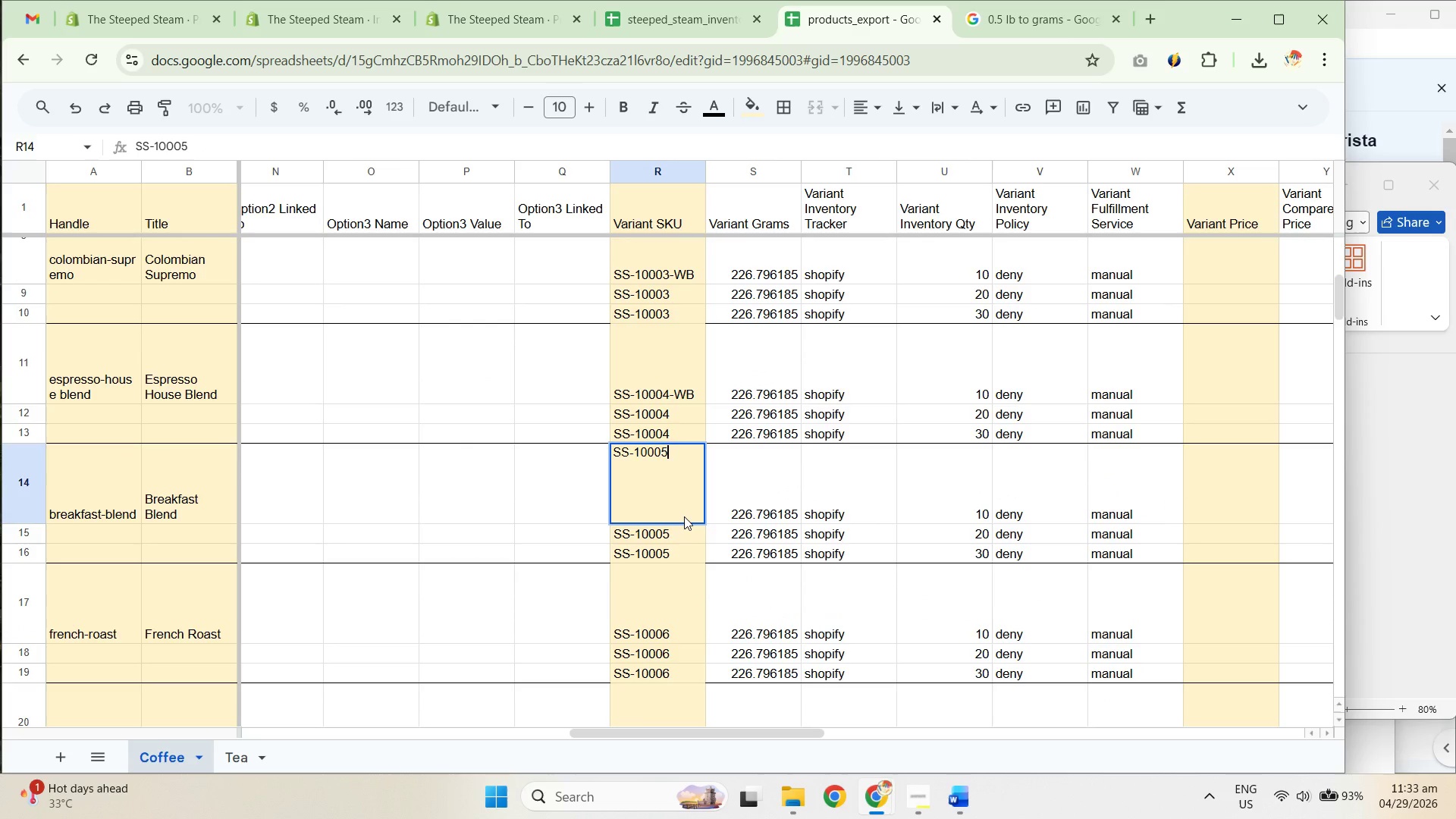 
key(Control+V)
 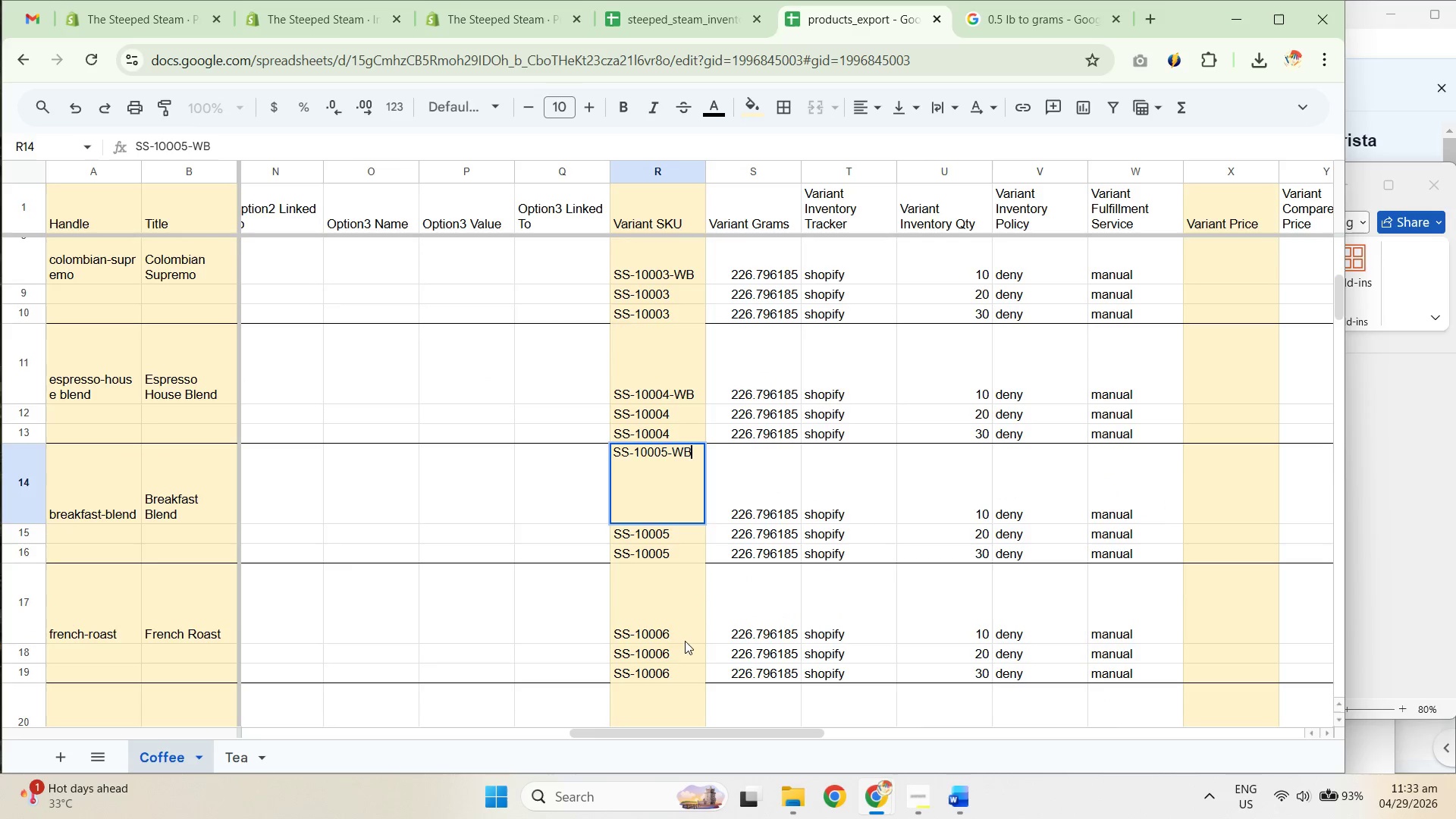 
left_click([678, 619])
 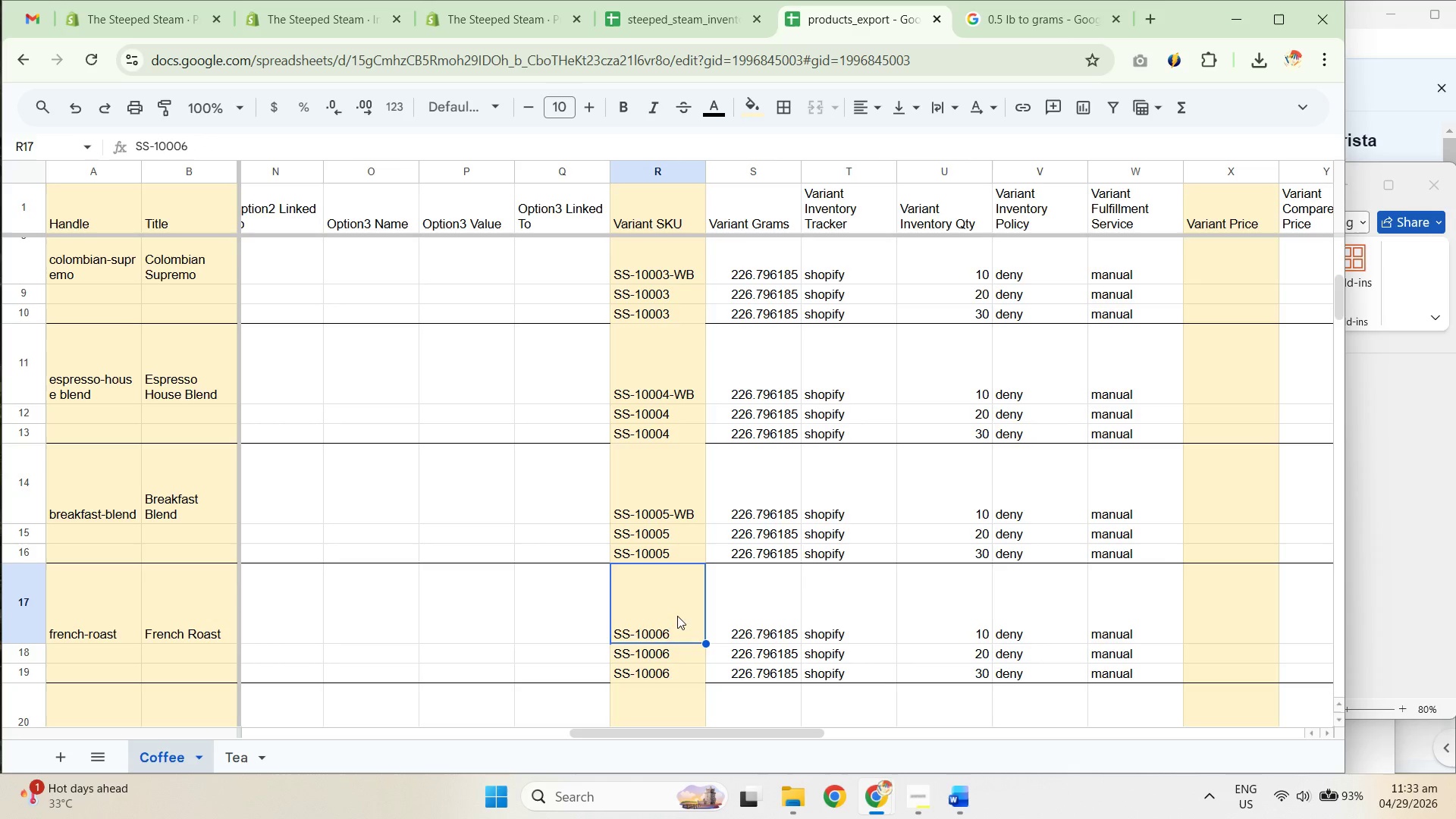 
key(F2)
 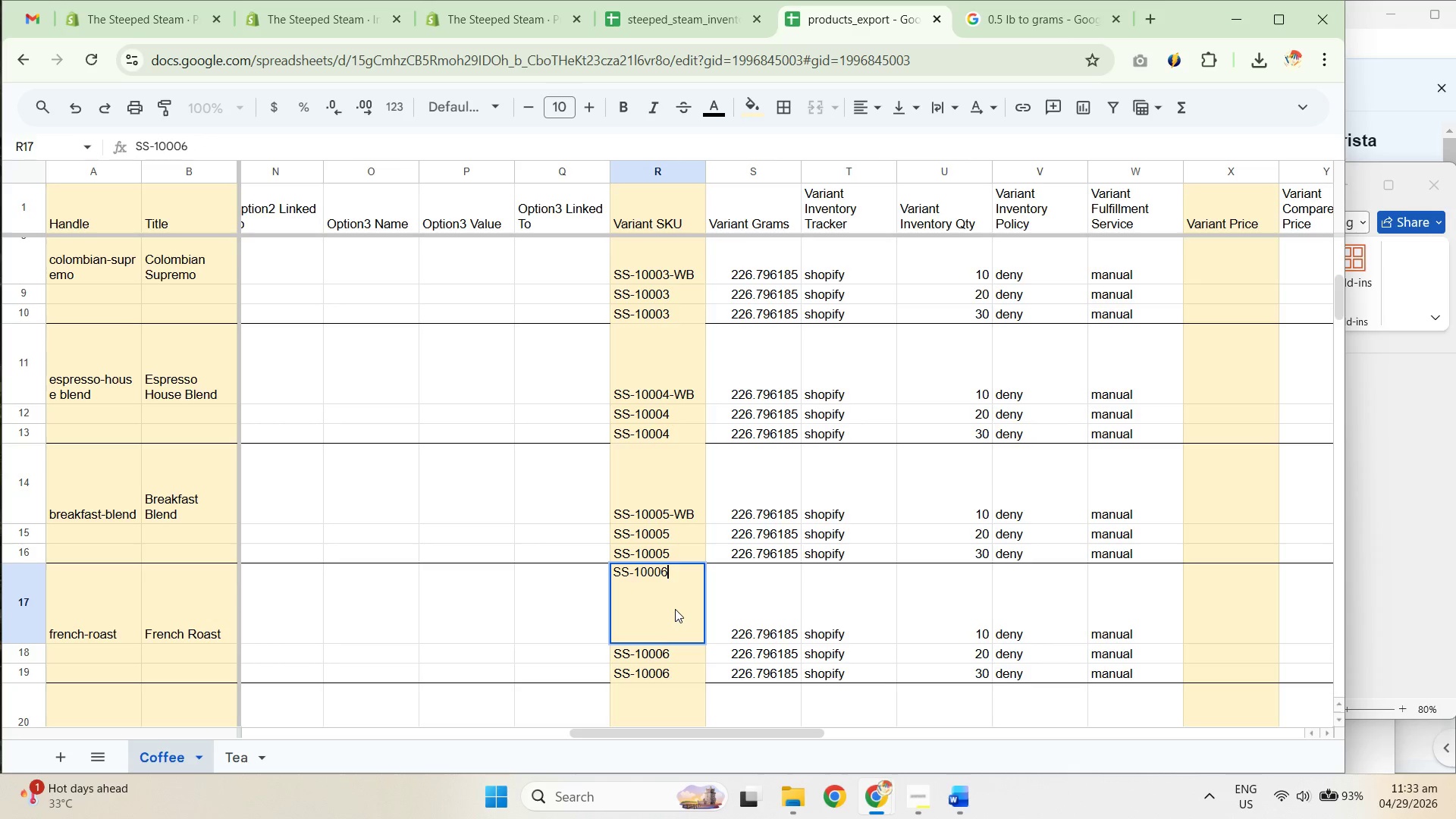 
key(Control+V)
 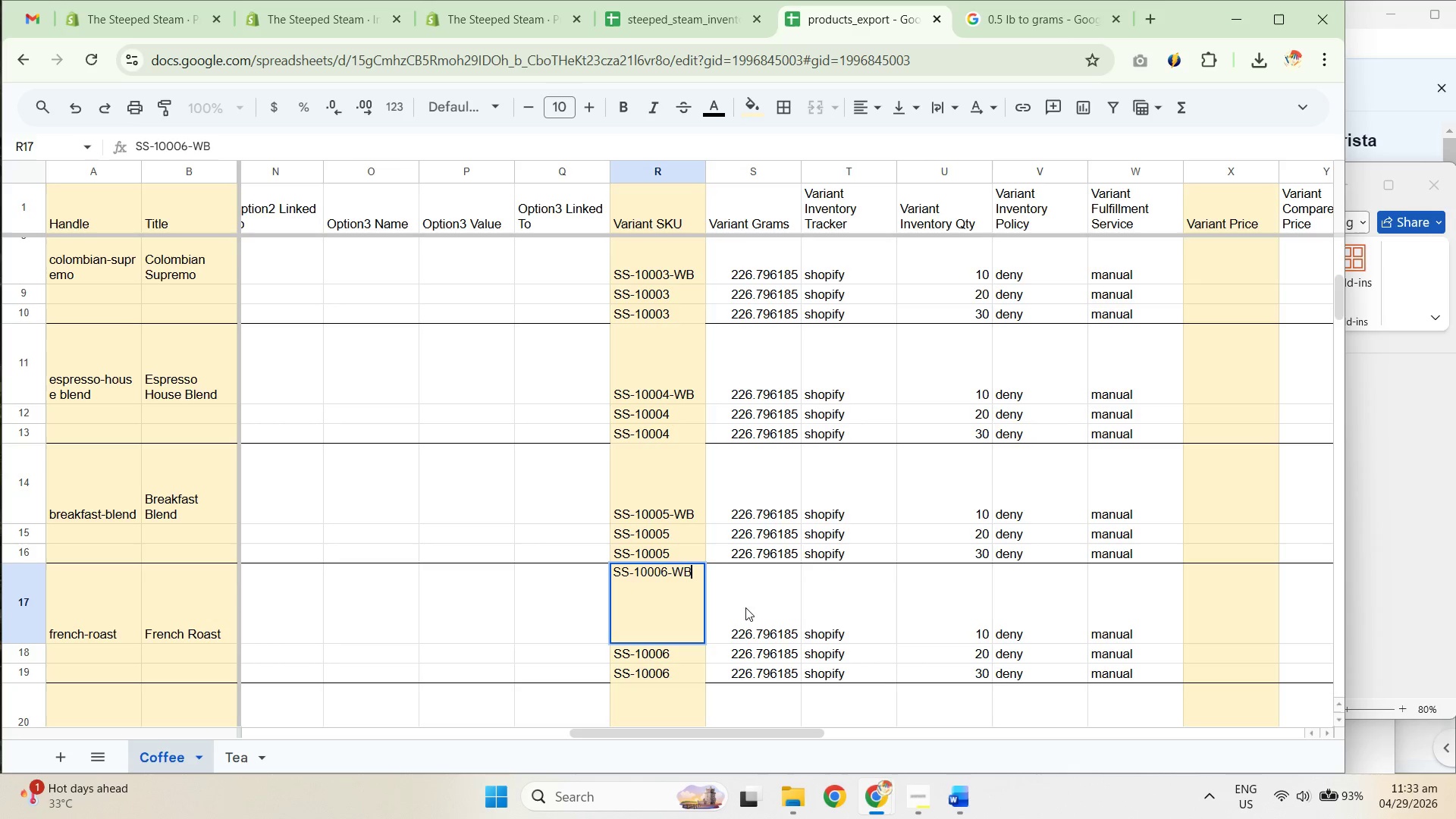 
left_click([833, 609])
 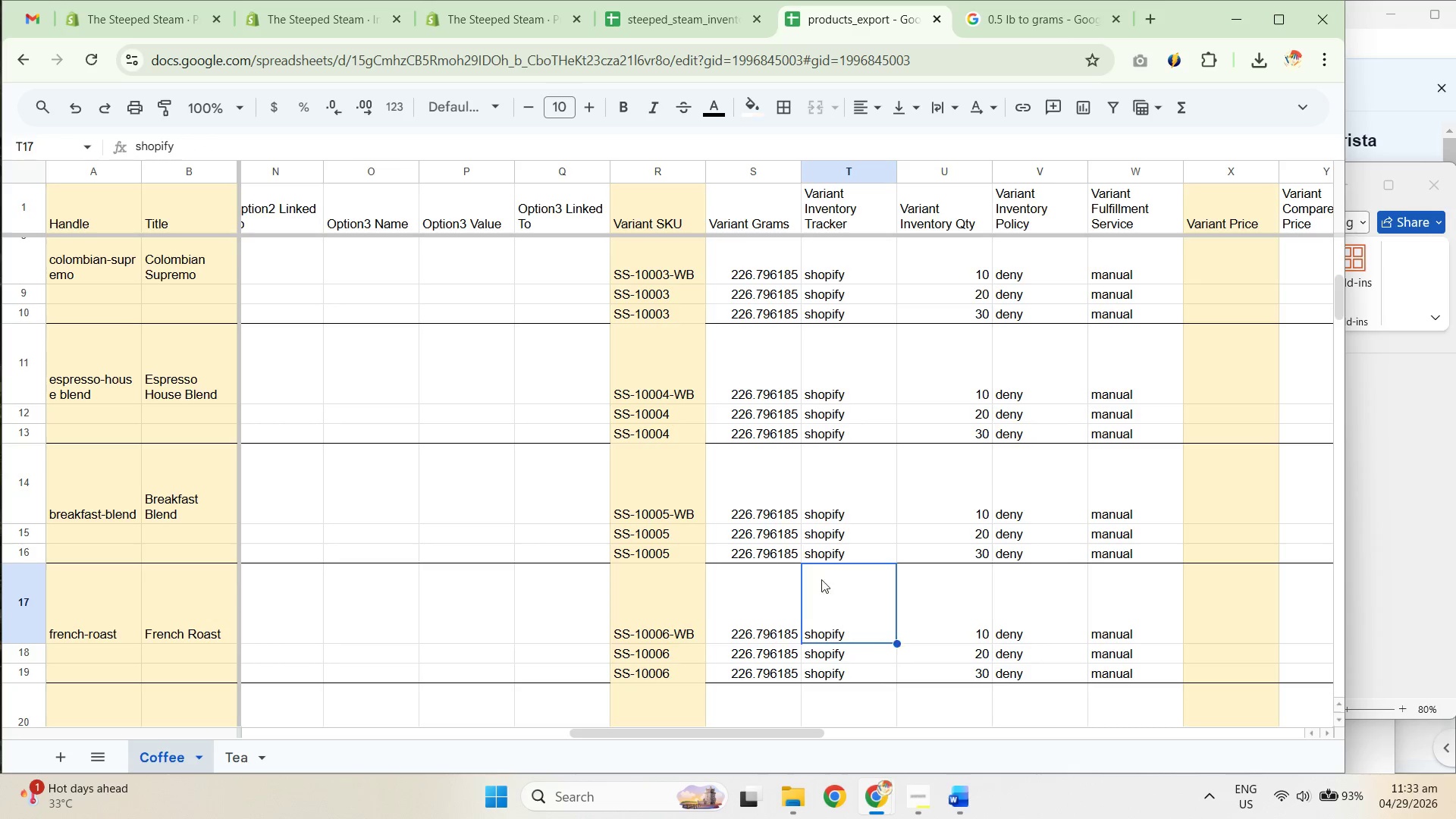 
scroll: coordinate [818, 543], scroll_direction: down, amount: 2.0
 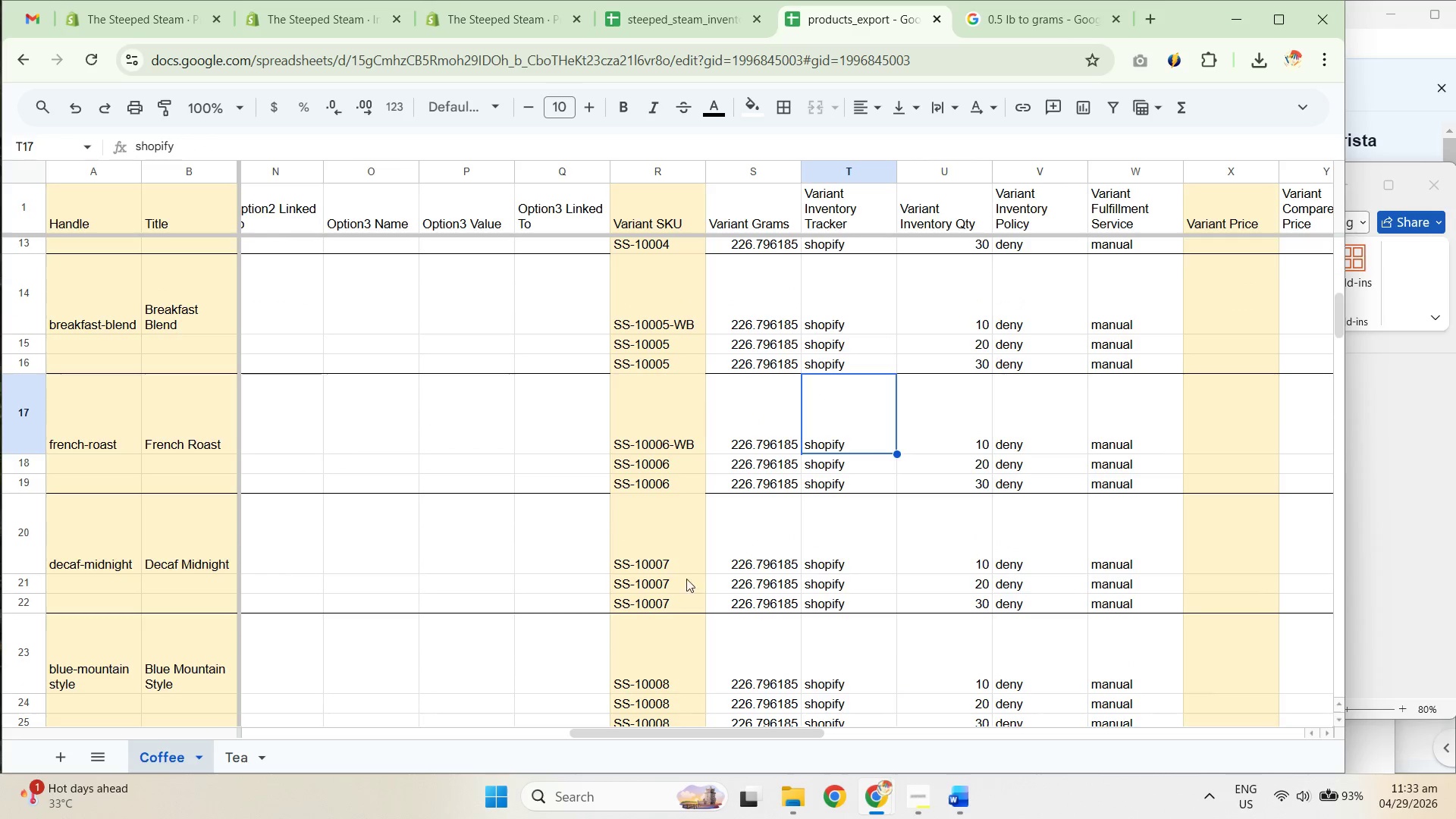 
left_click([680, 541])
 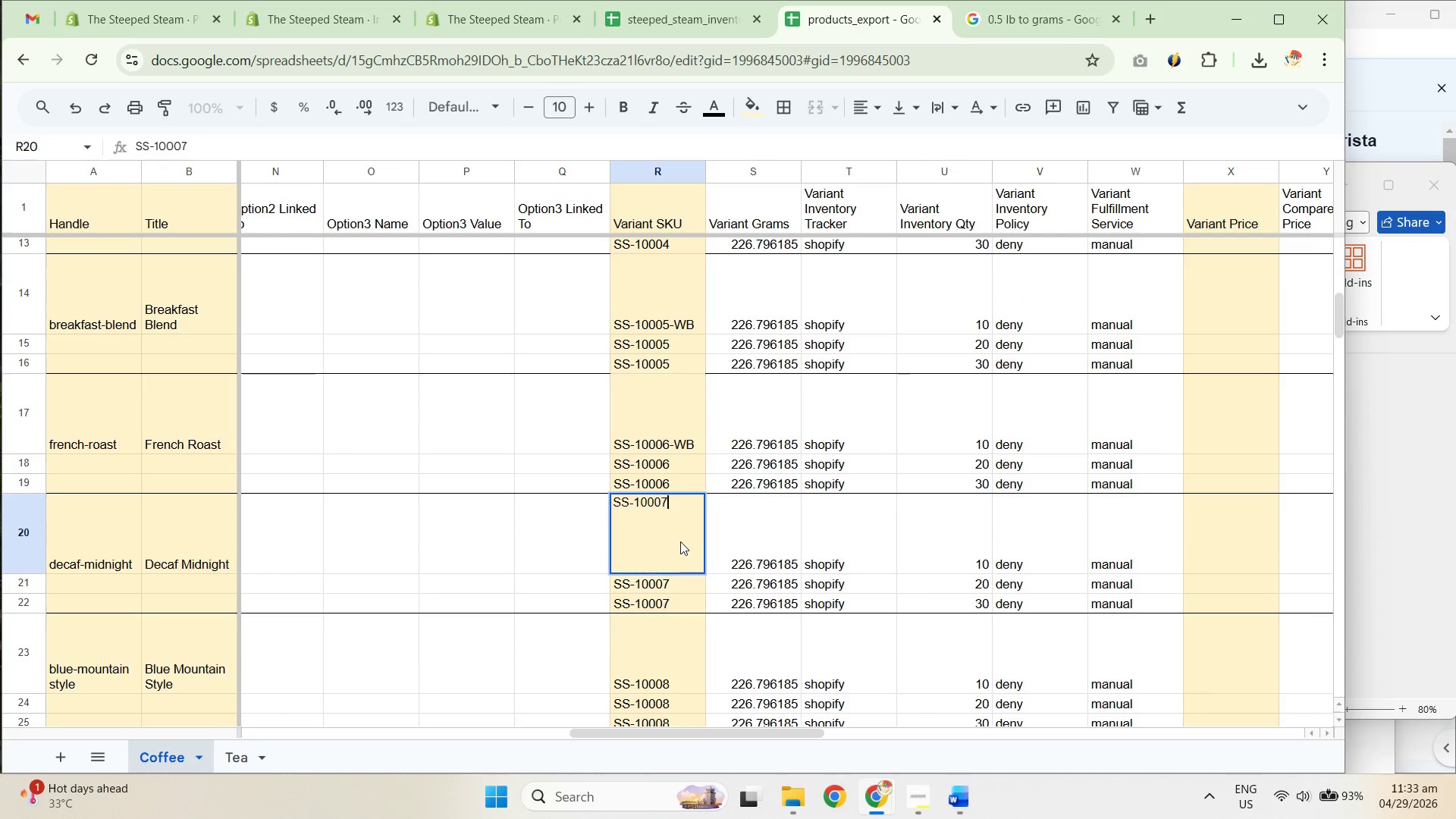 
key(F2)
 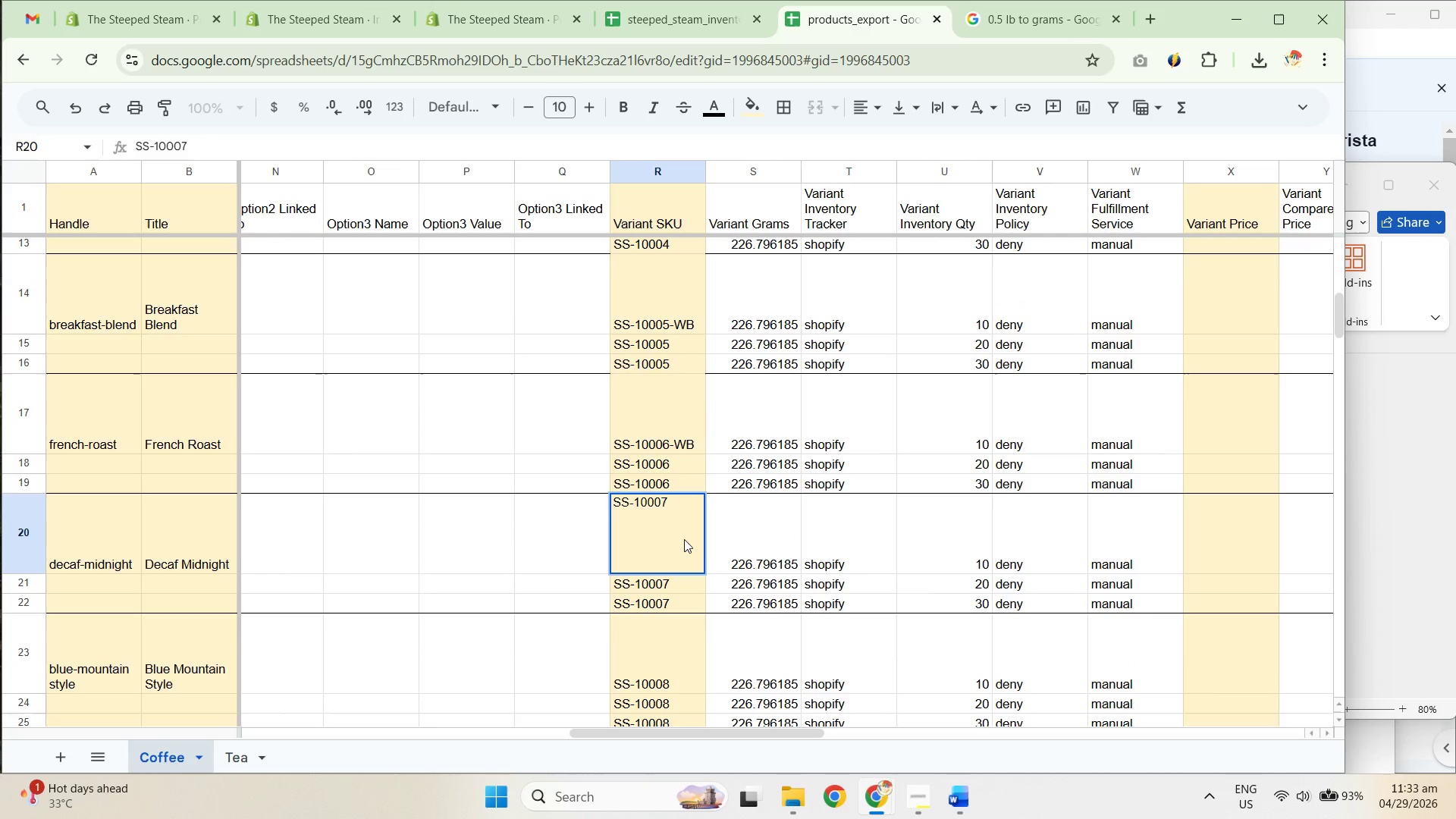 
key(Control+V)
 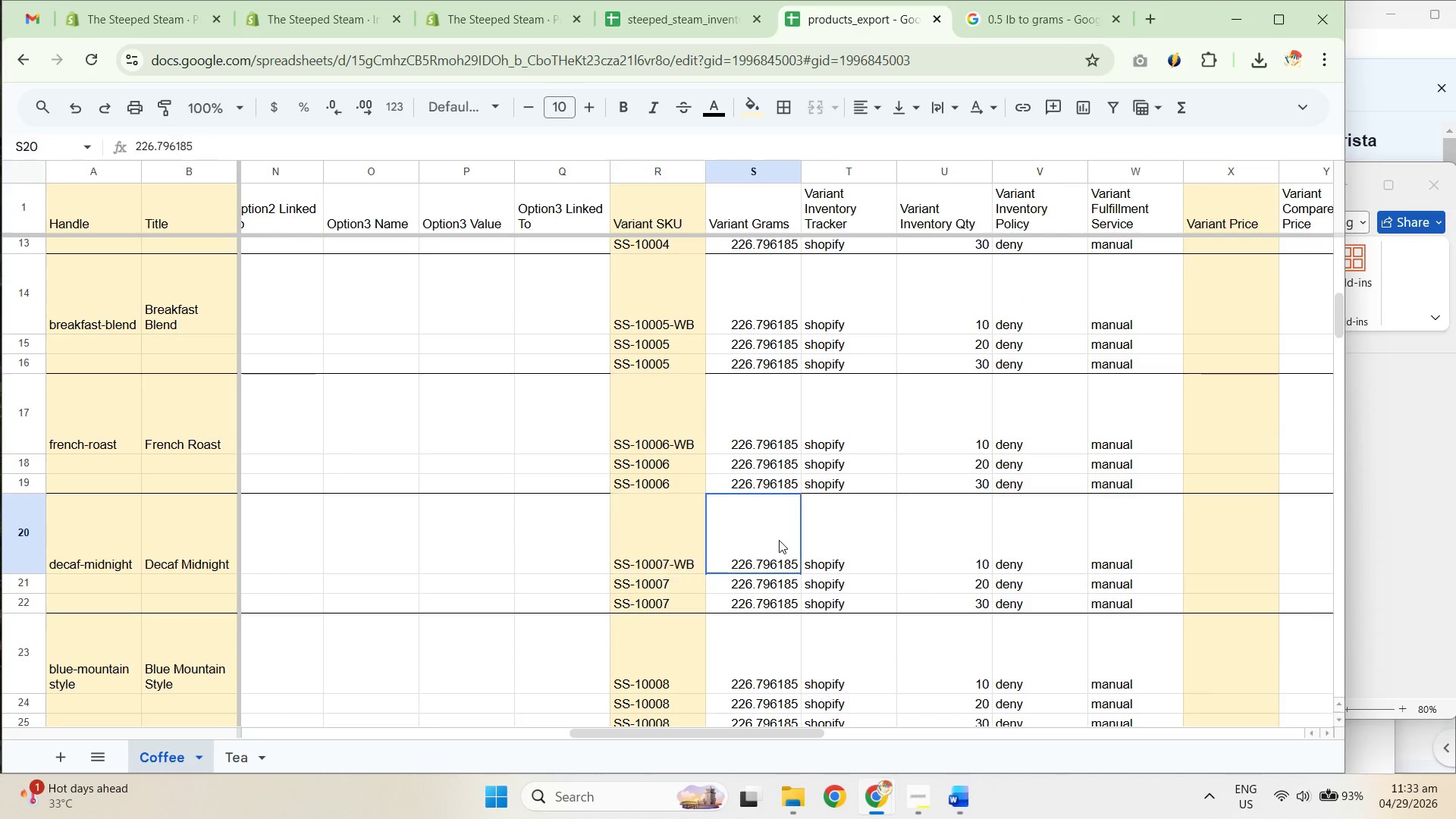 
scroll: coordinate [766, 537], scroll_direction: down, amount: 2.0
 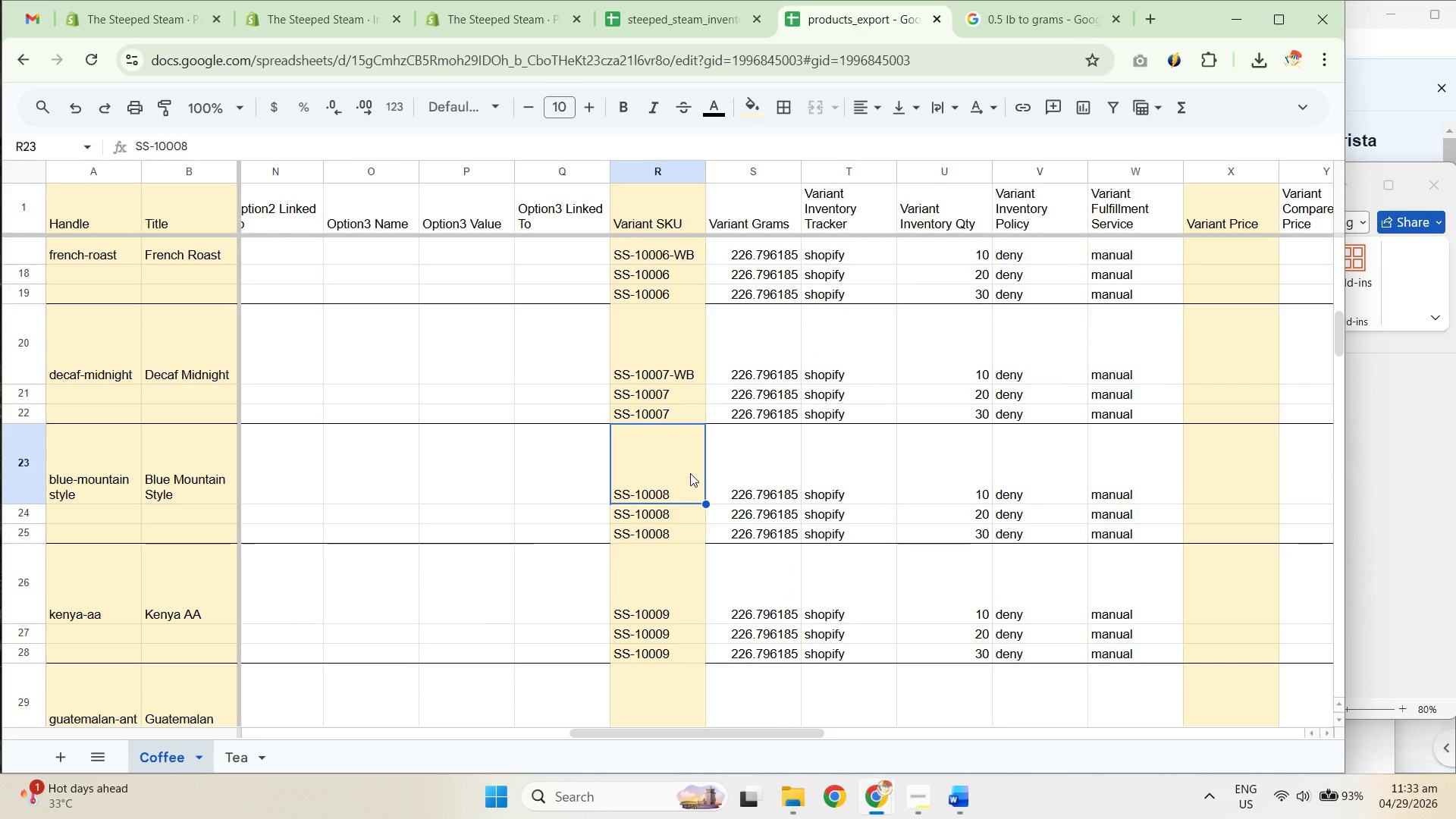 
key(F2)
 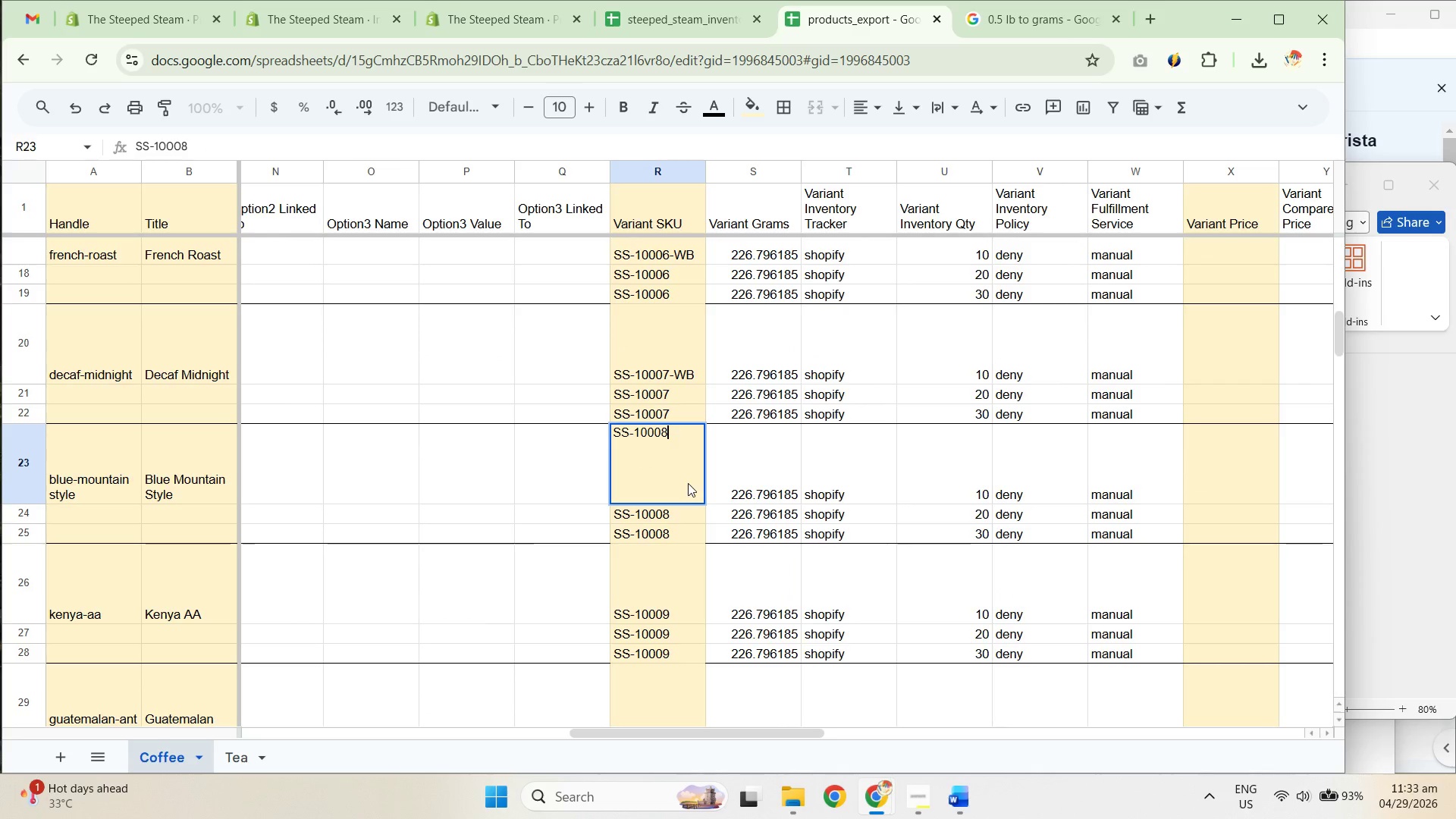 
key(Control+V)
 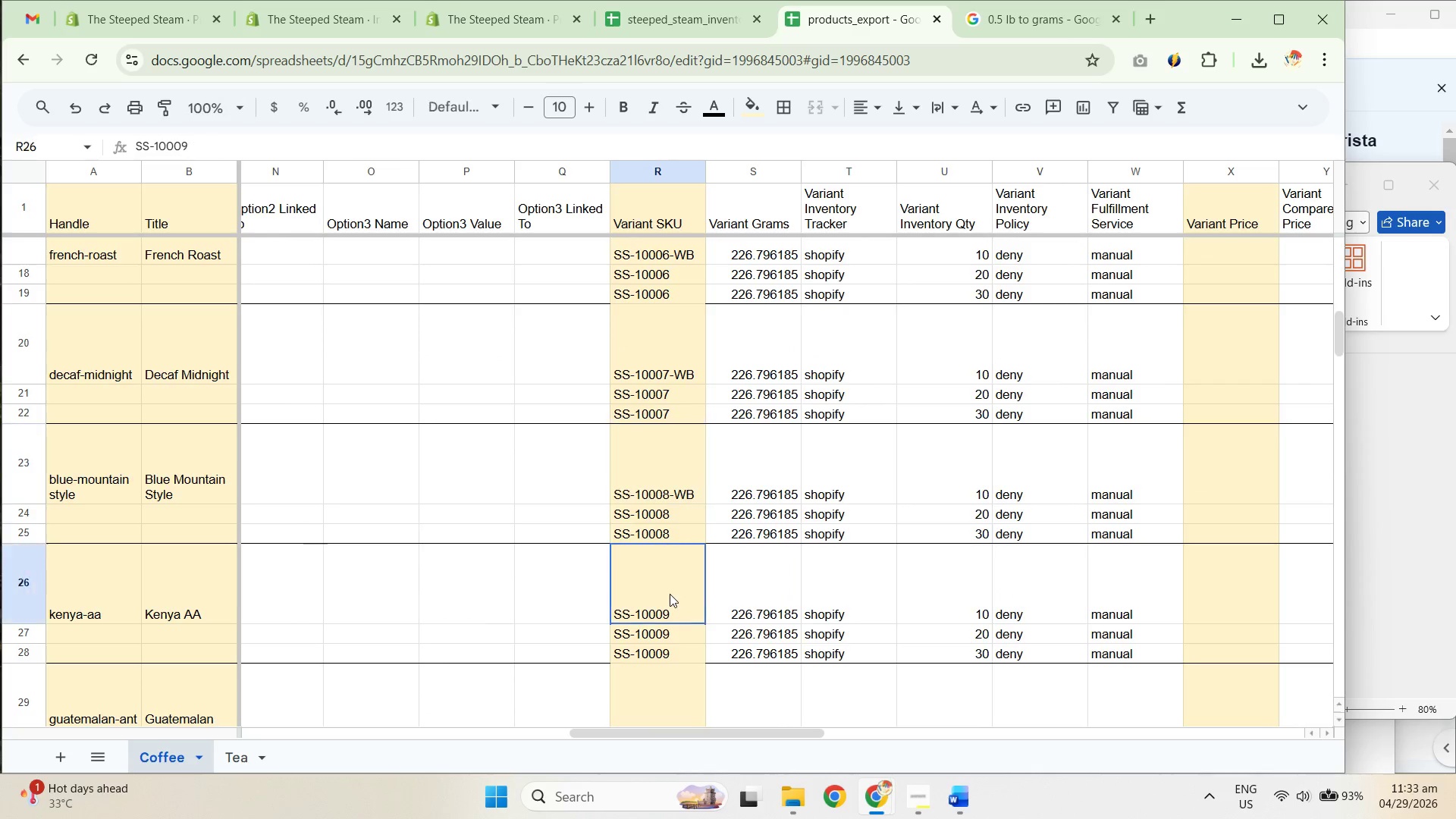 
key(F2)
 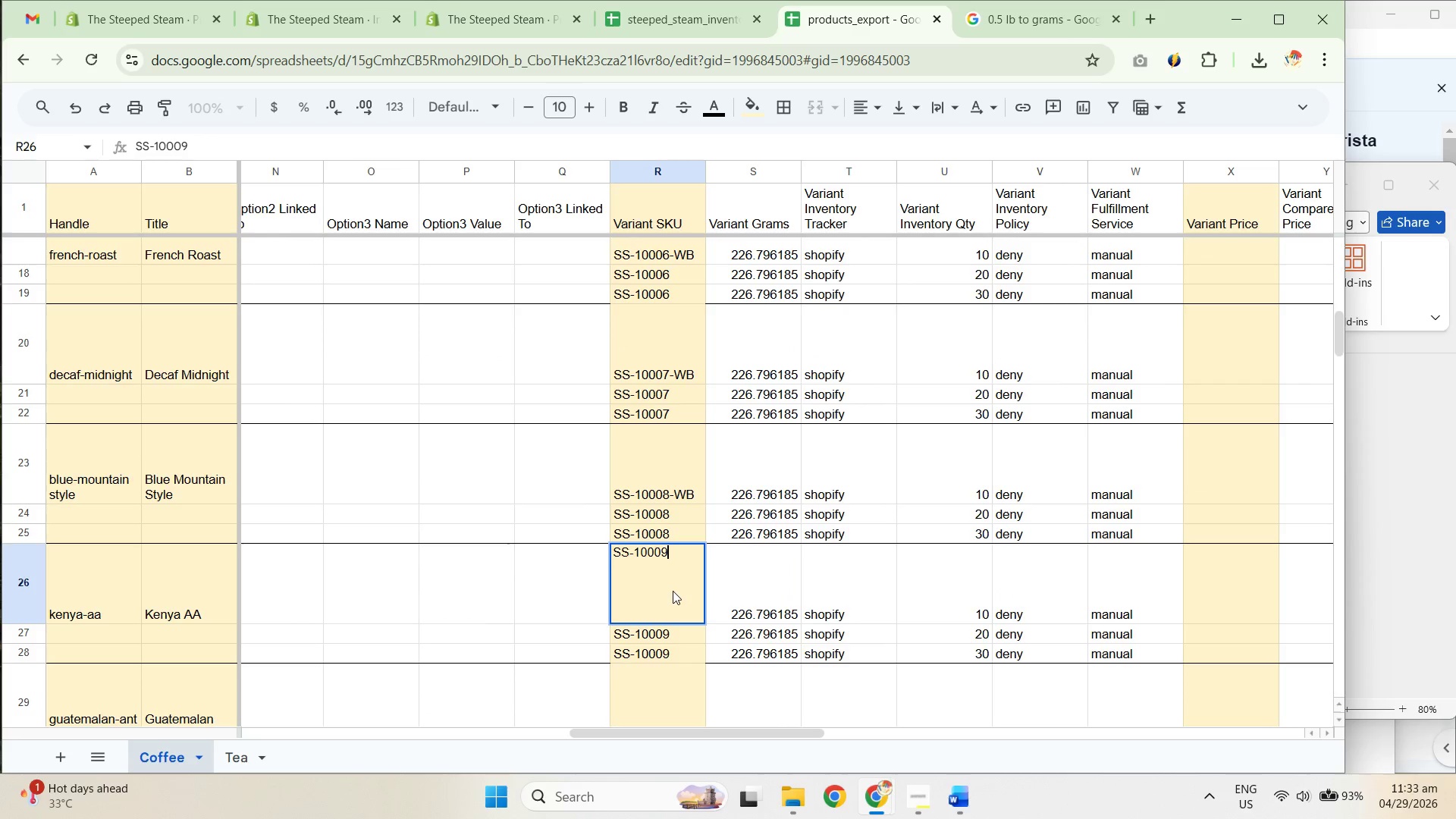 
key(Control+V)
 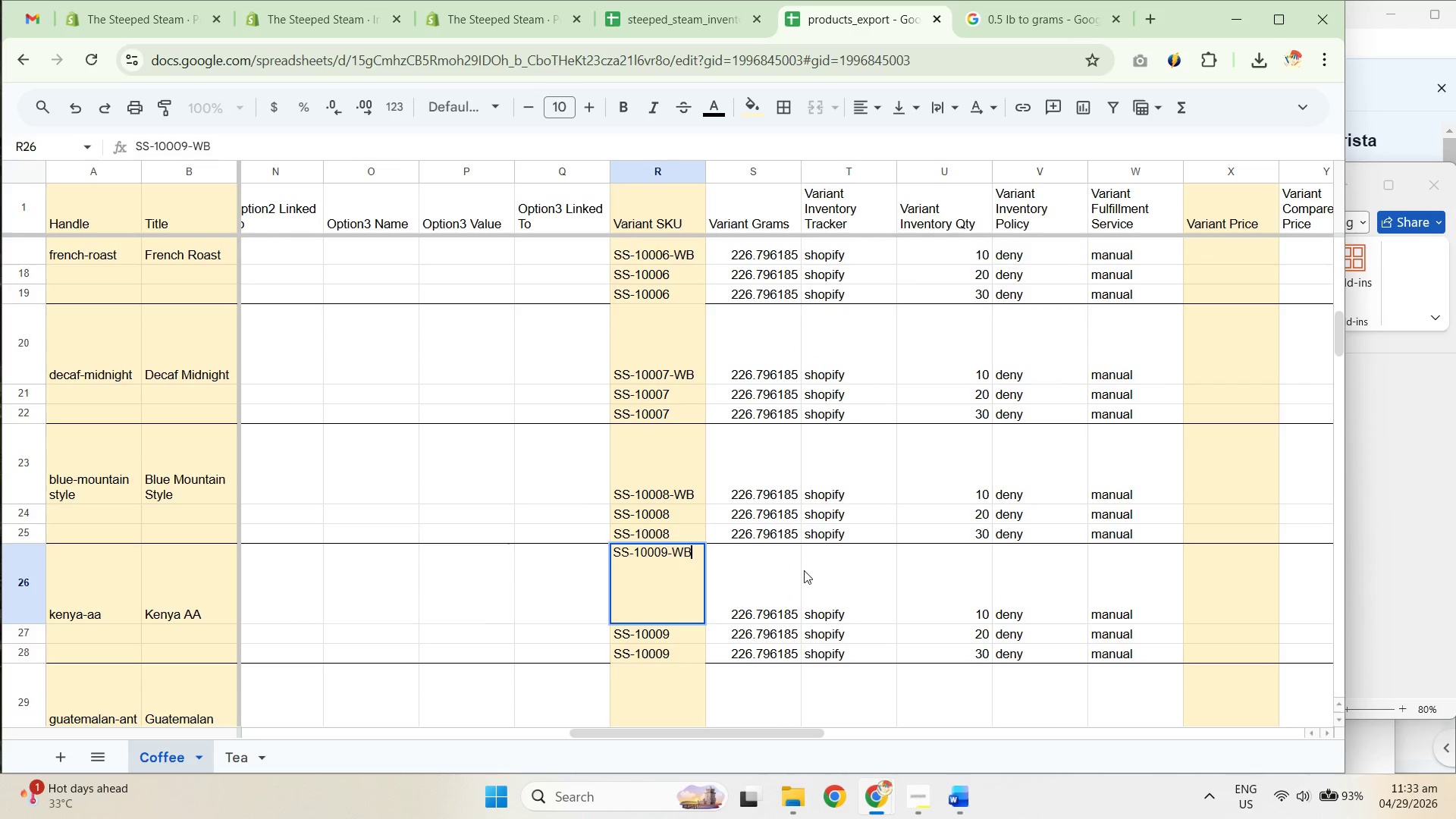 
left_click([807, 576])
 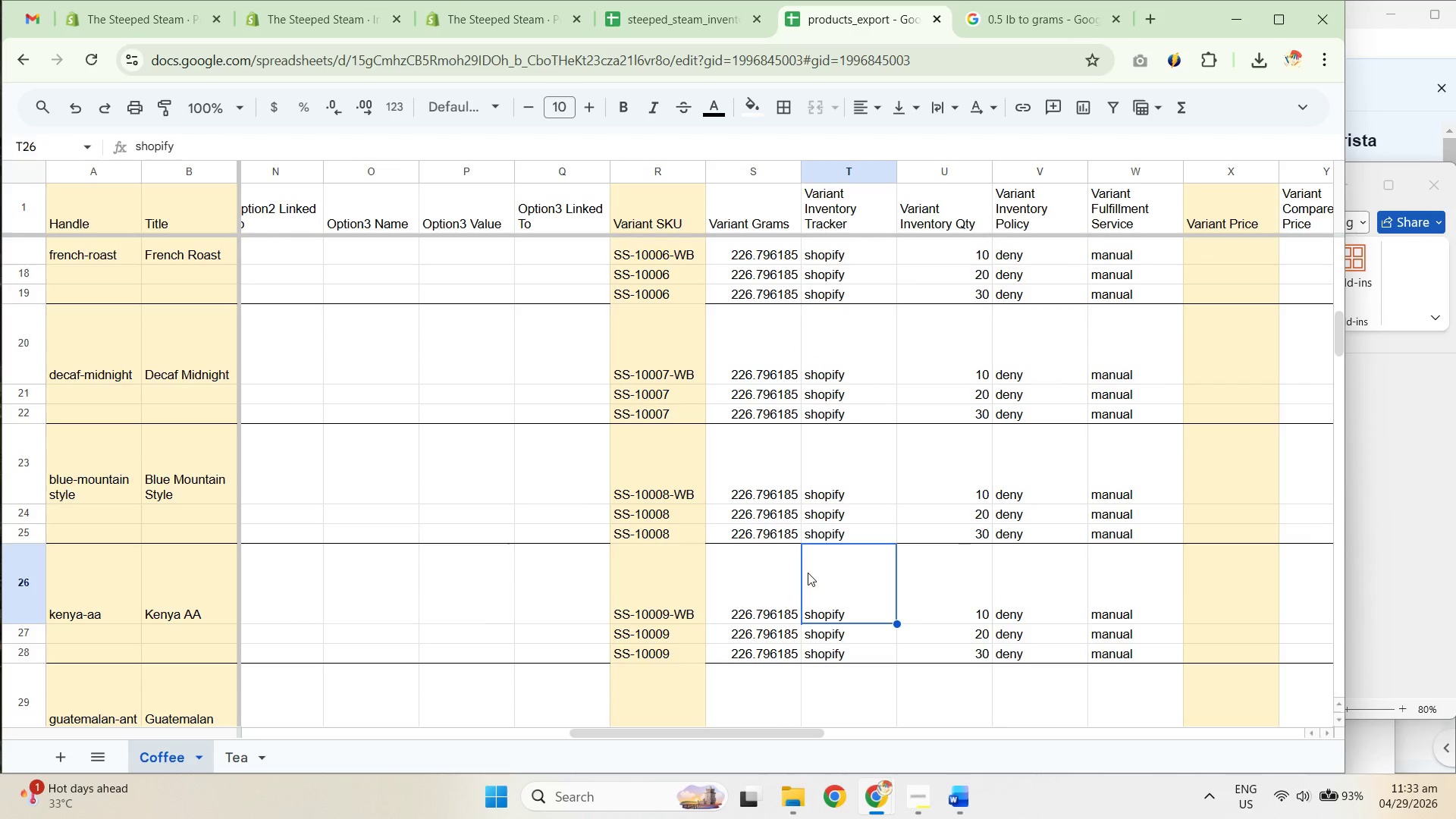 
scroll: coordinate [806, 550], scroll_direction: down, amount: 2.0
 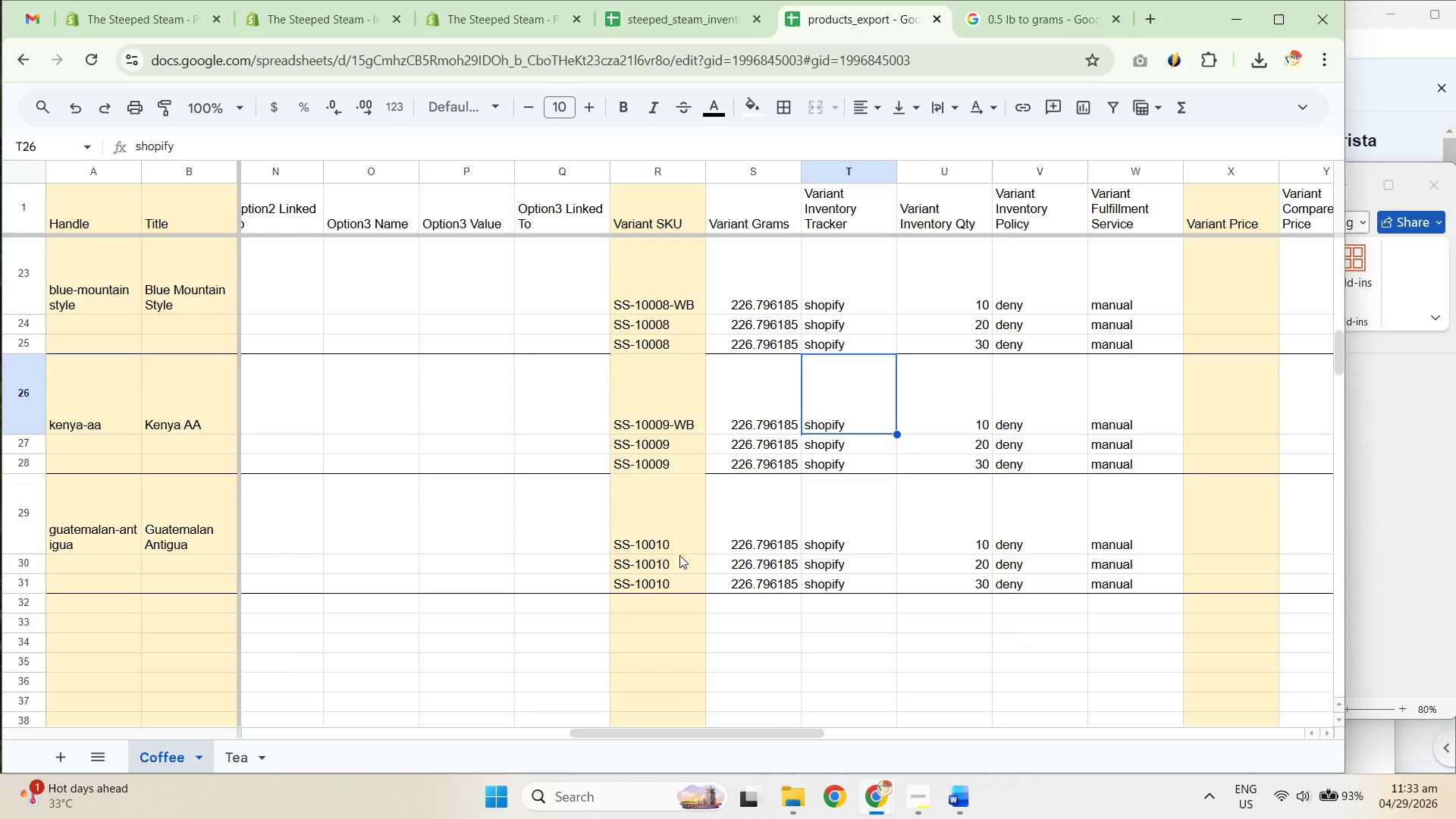 
left_click([677, 524])
 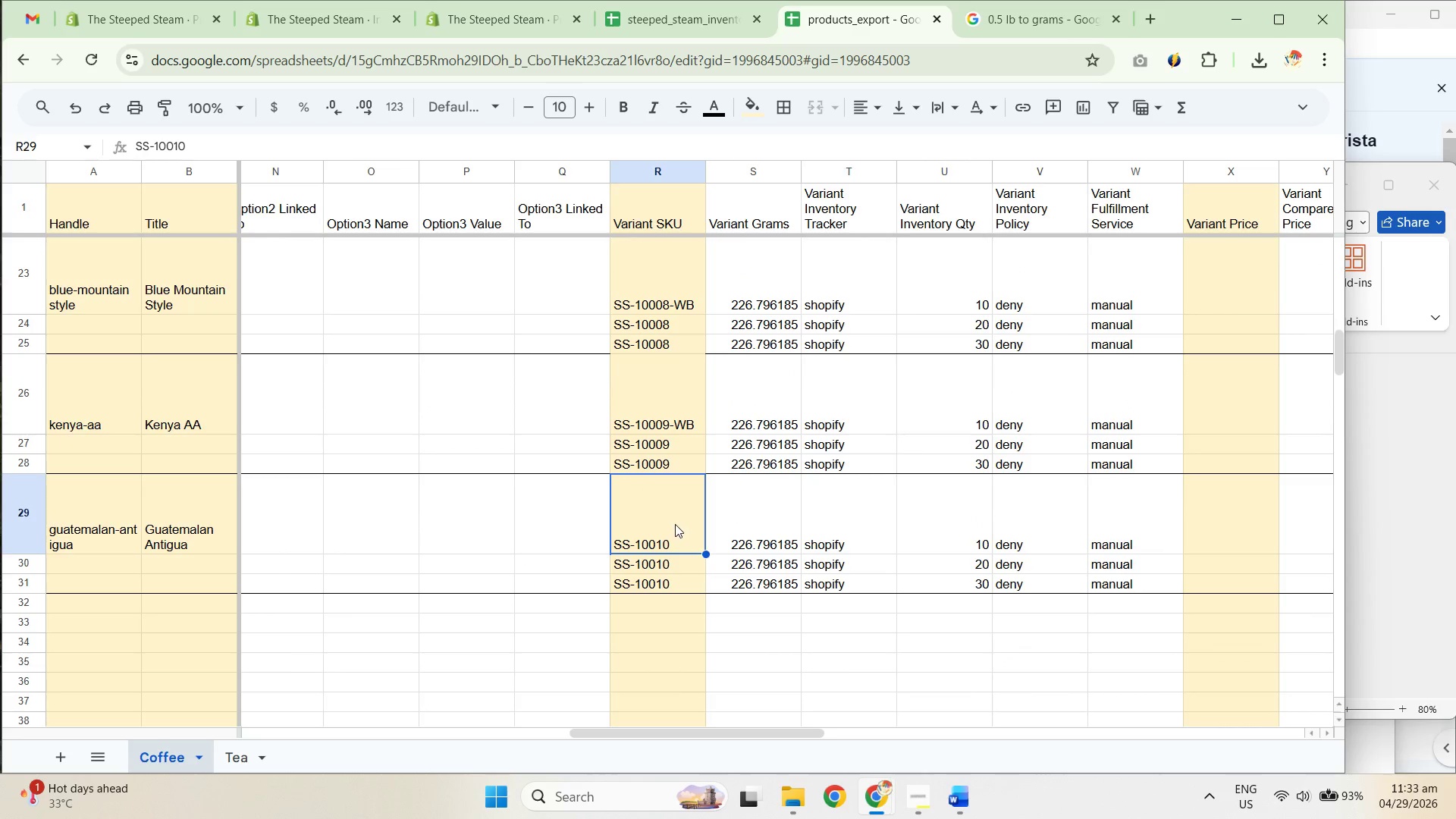 
key(F2)
 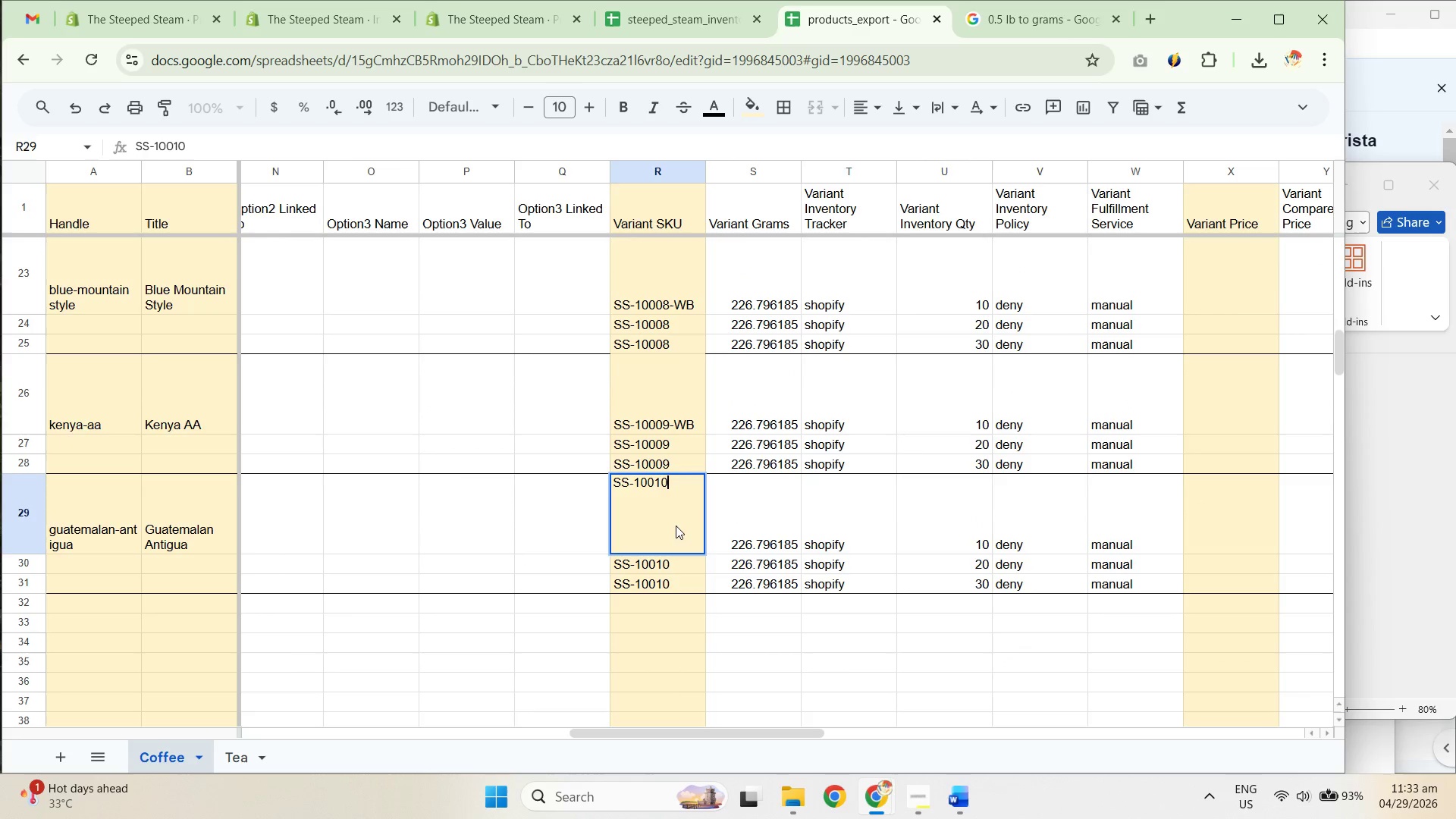 
key(Control+V)
 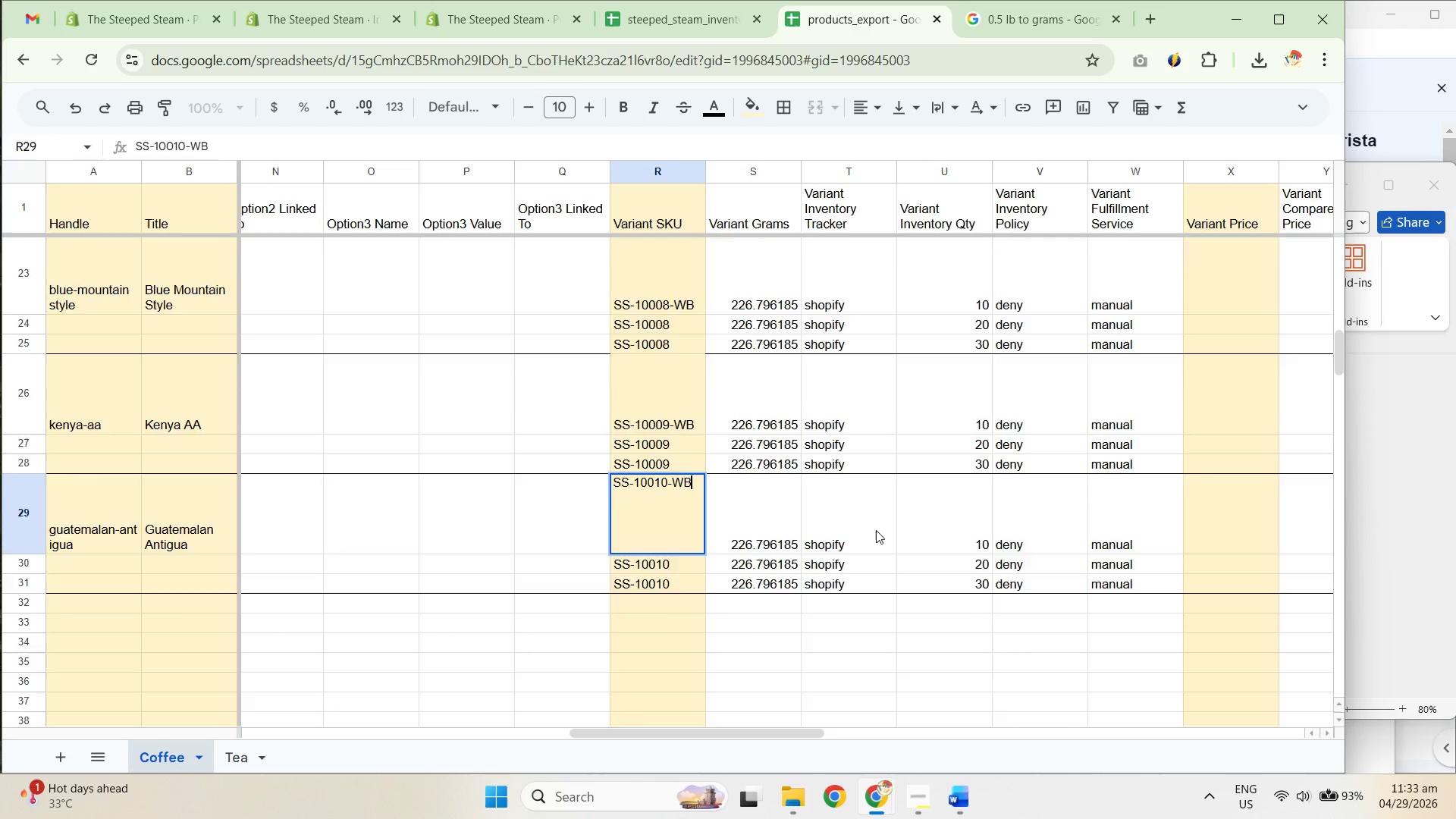 
left_click([812, 507])
 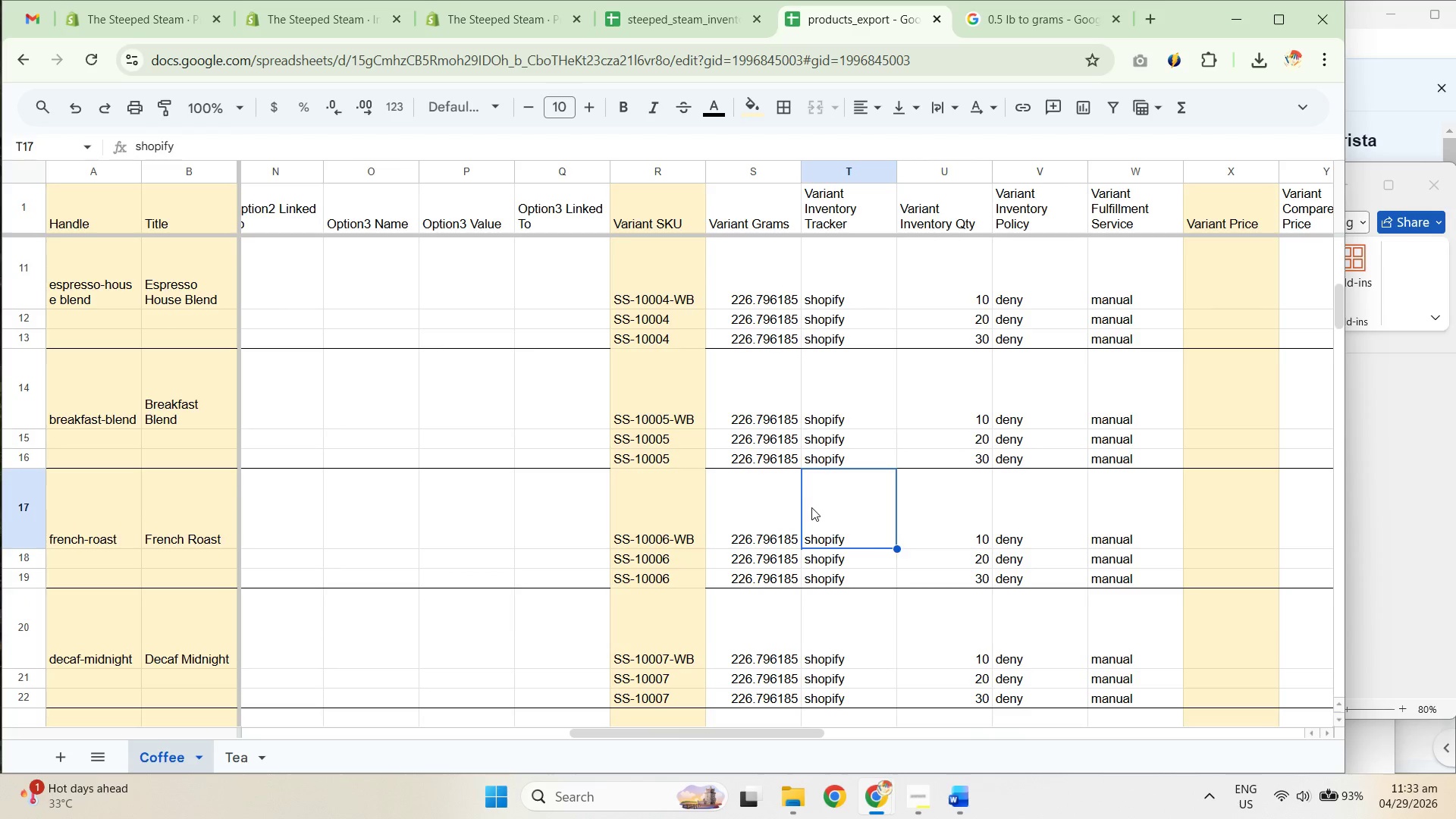 
scroll: coordinate [708, 400], scroll_direction: up, amount: 10.0
 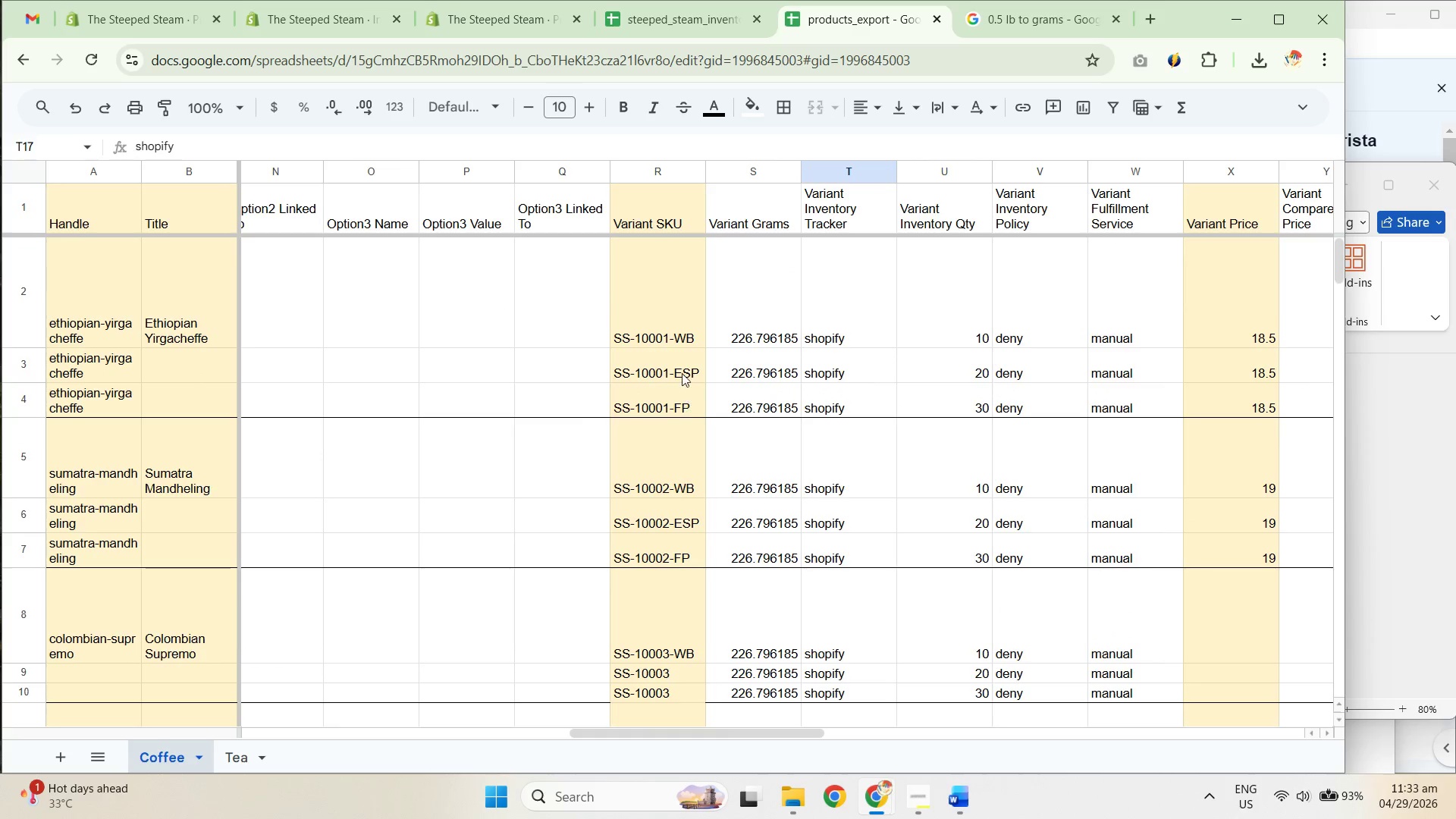 
double_click([682, 373])
 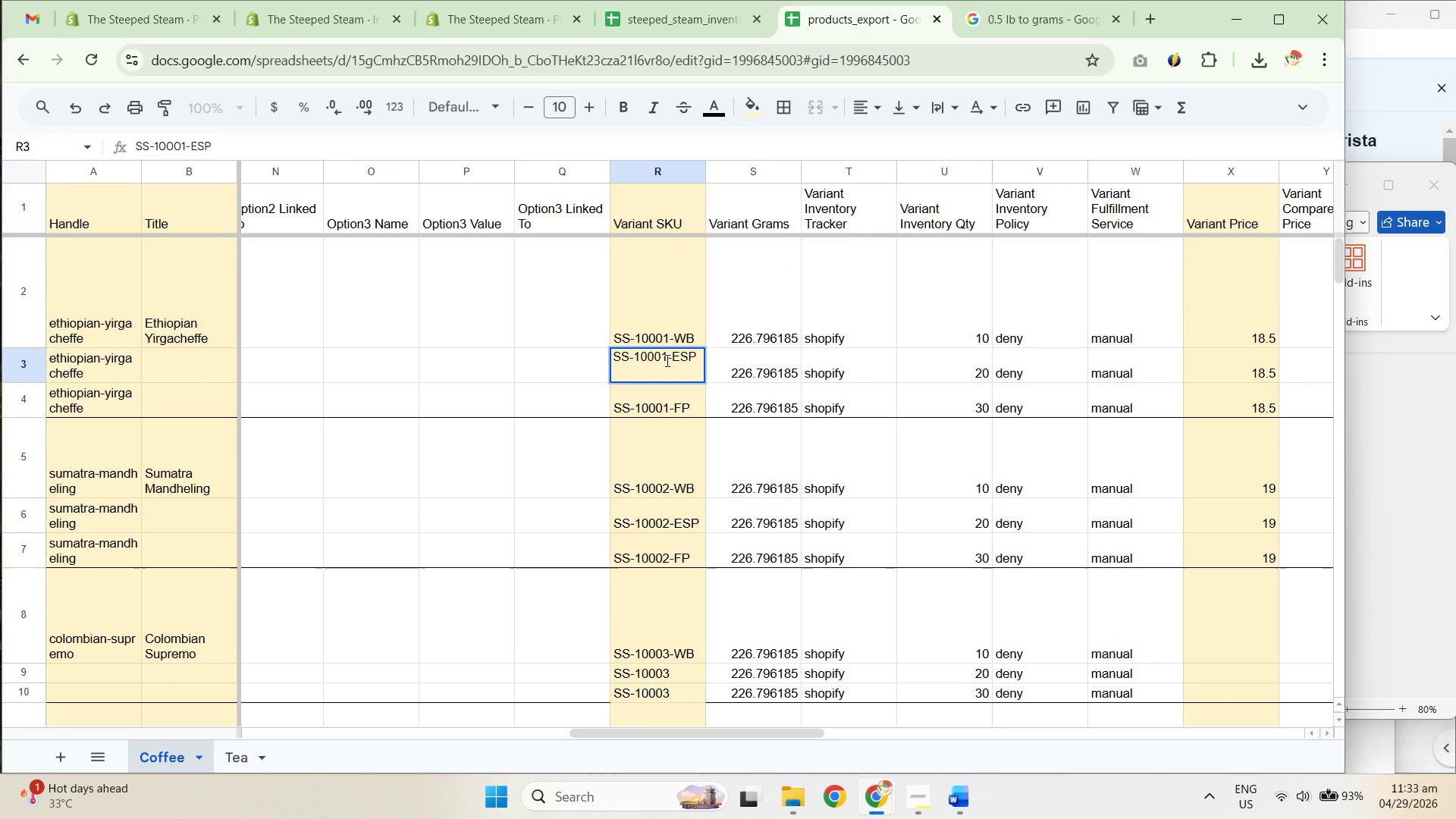 
left_click_drag(start_coordinate=[666, 360], to_coordinate=[724, 362])
 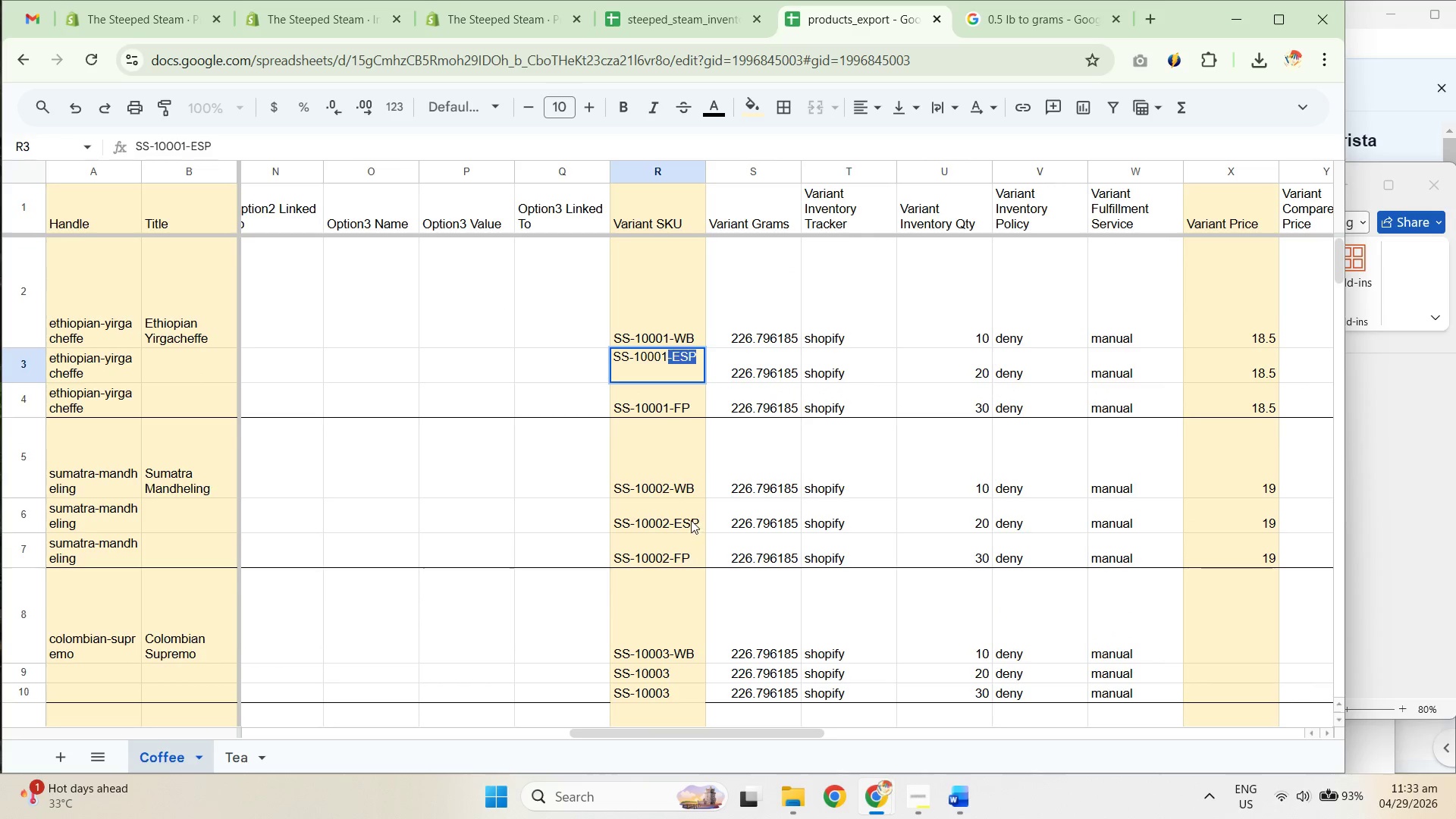 
key(Control+ControlLeft)
 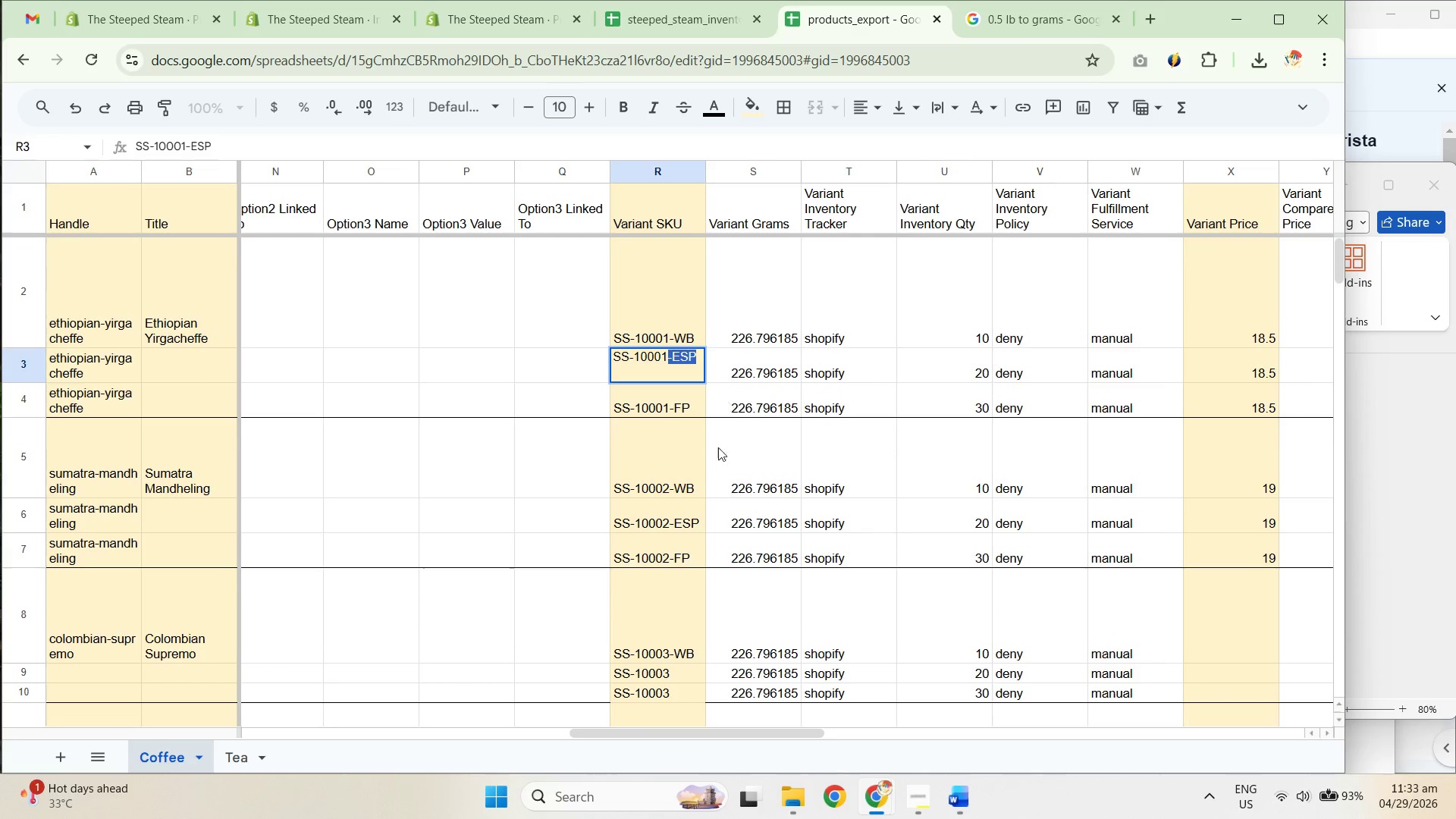 
key(Control+C)
 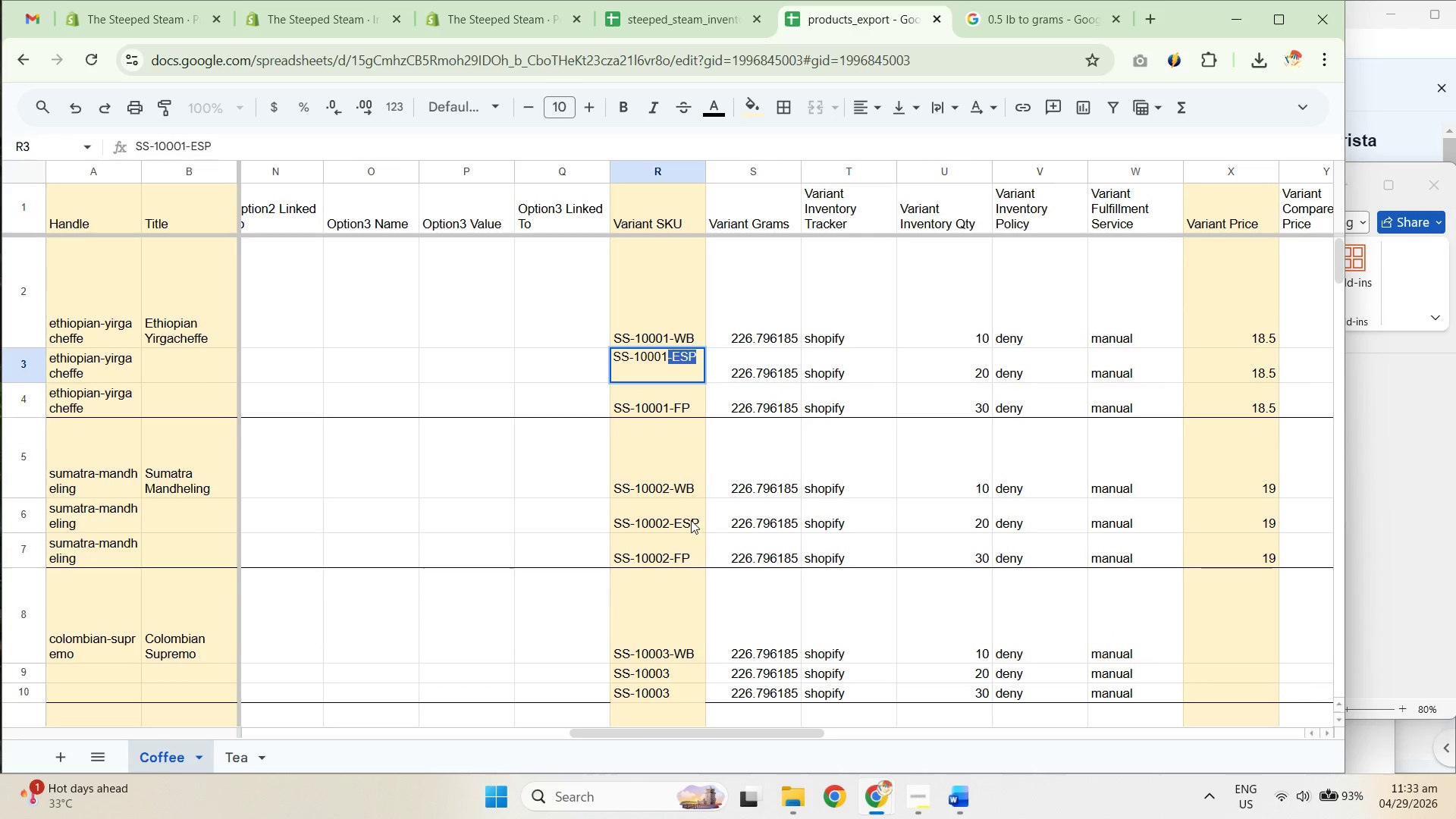 
scroll: coordinate [706, 528], scroll_direction: down, amount: 3.0
 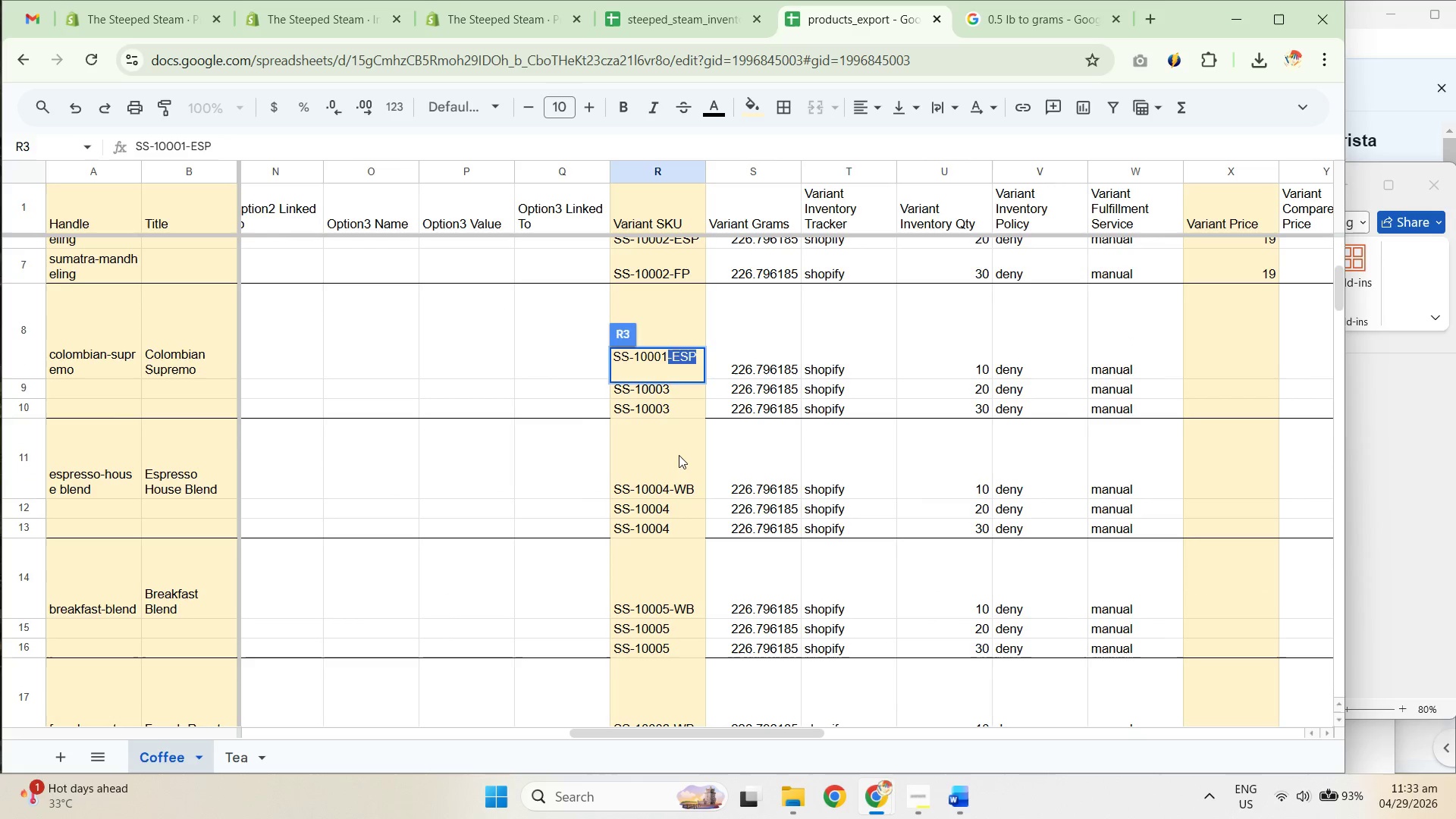 
left_click([680, 454])
 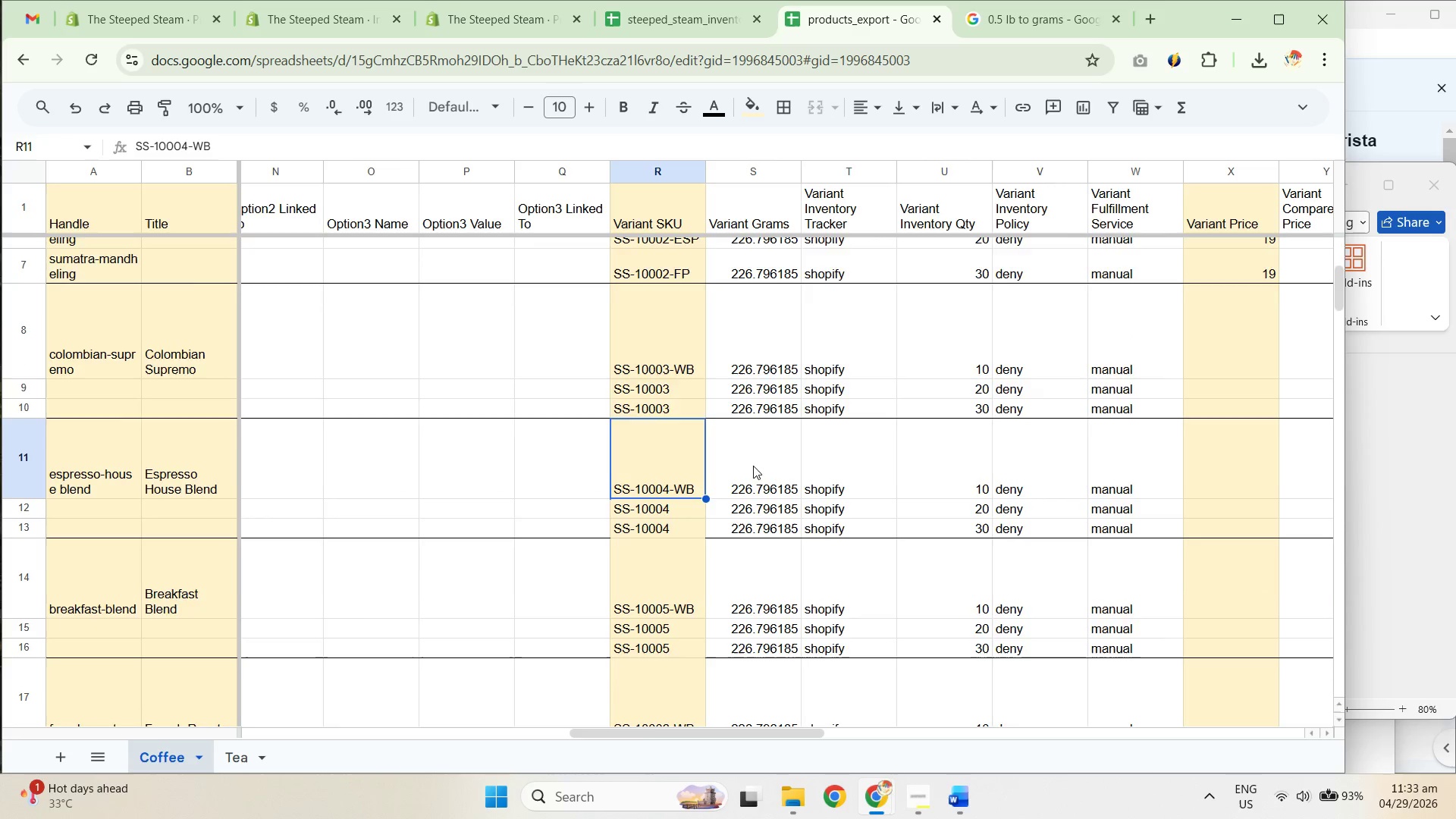 
scroll: coordinate [752, 448], scroll_direction: up, amount: 1.0
 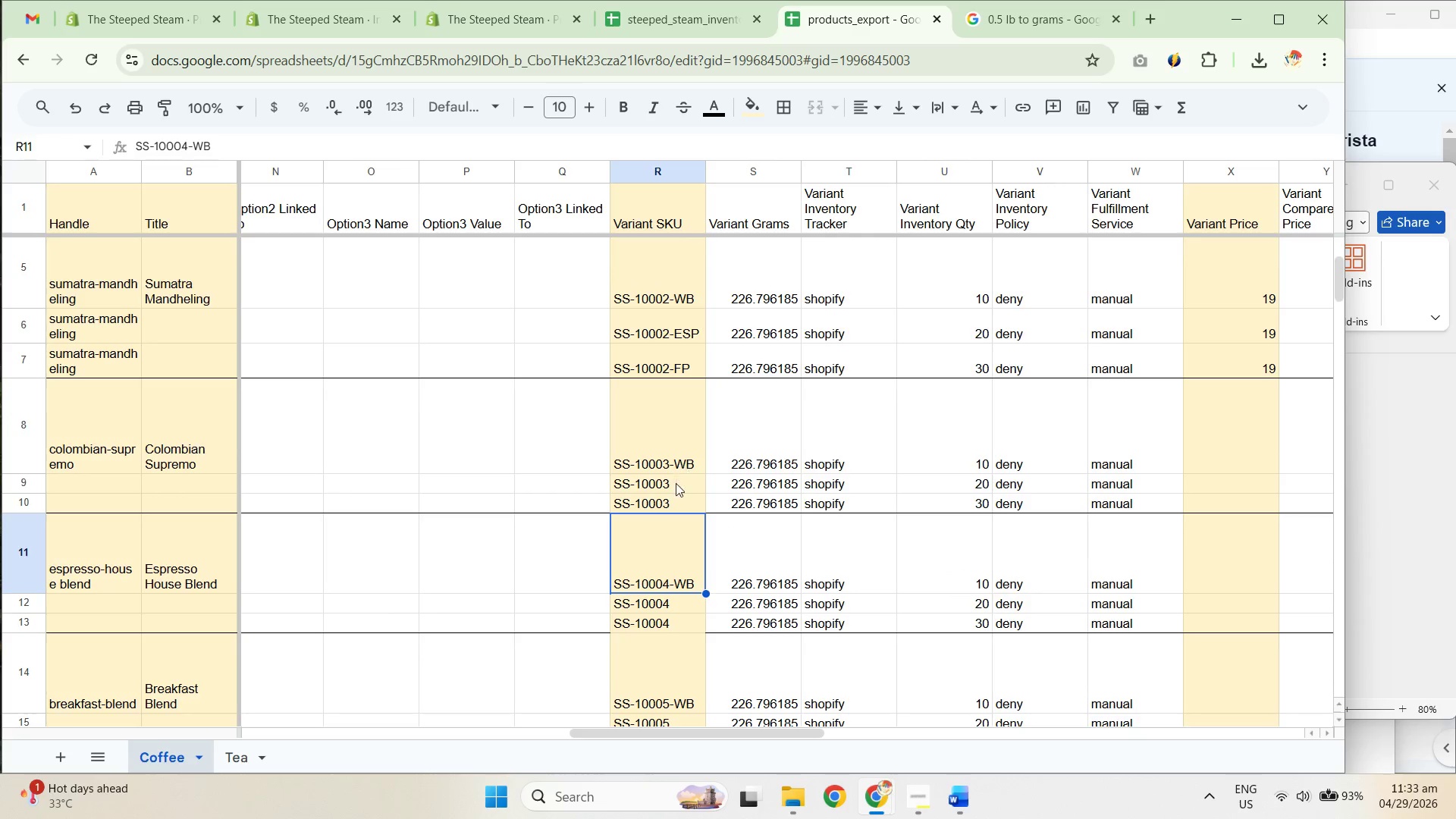 
left_click([680, 483])
 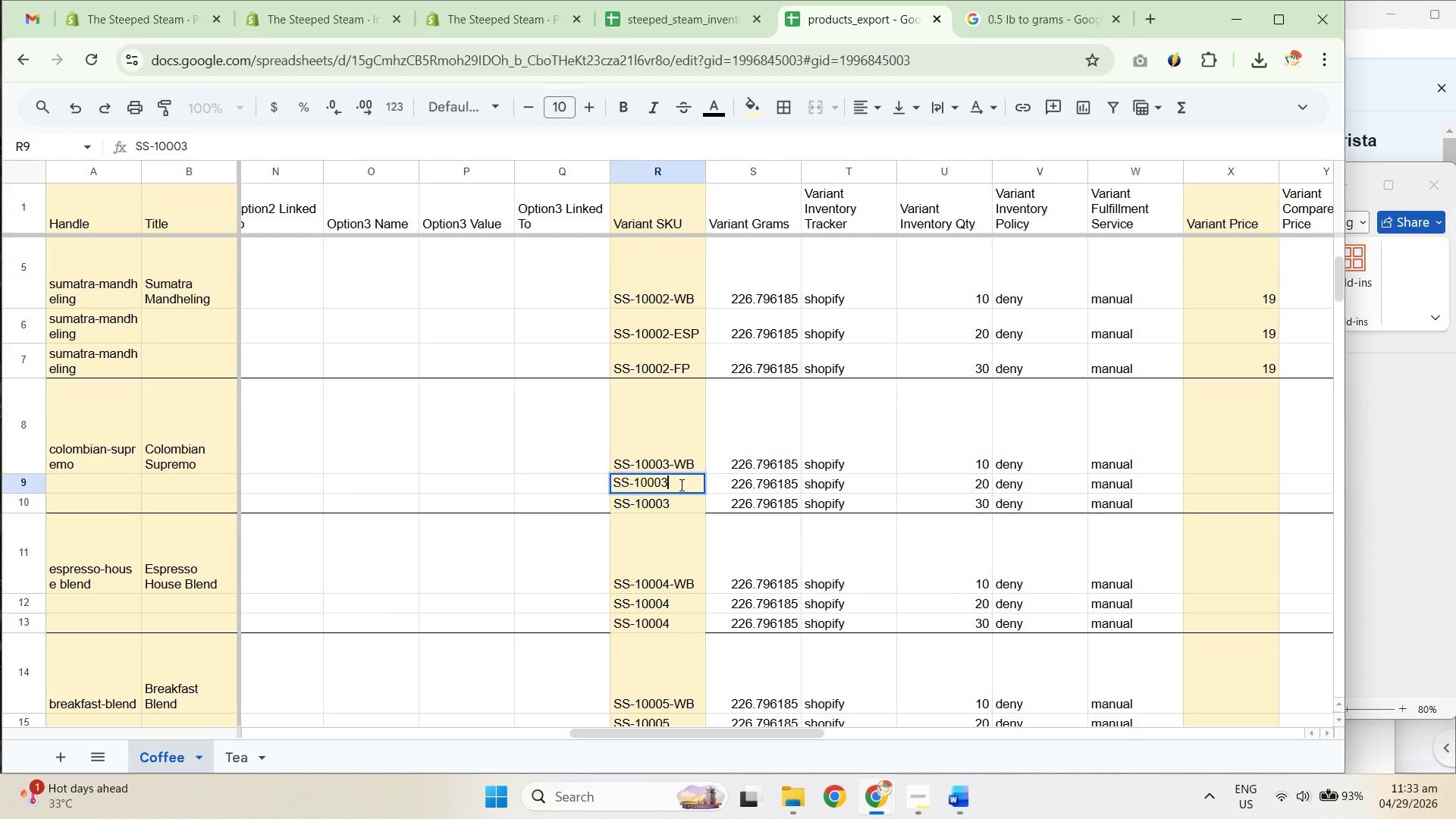 
key(F2)
 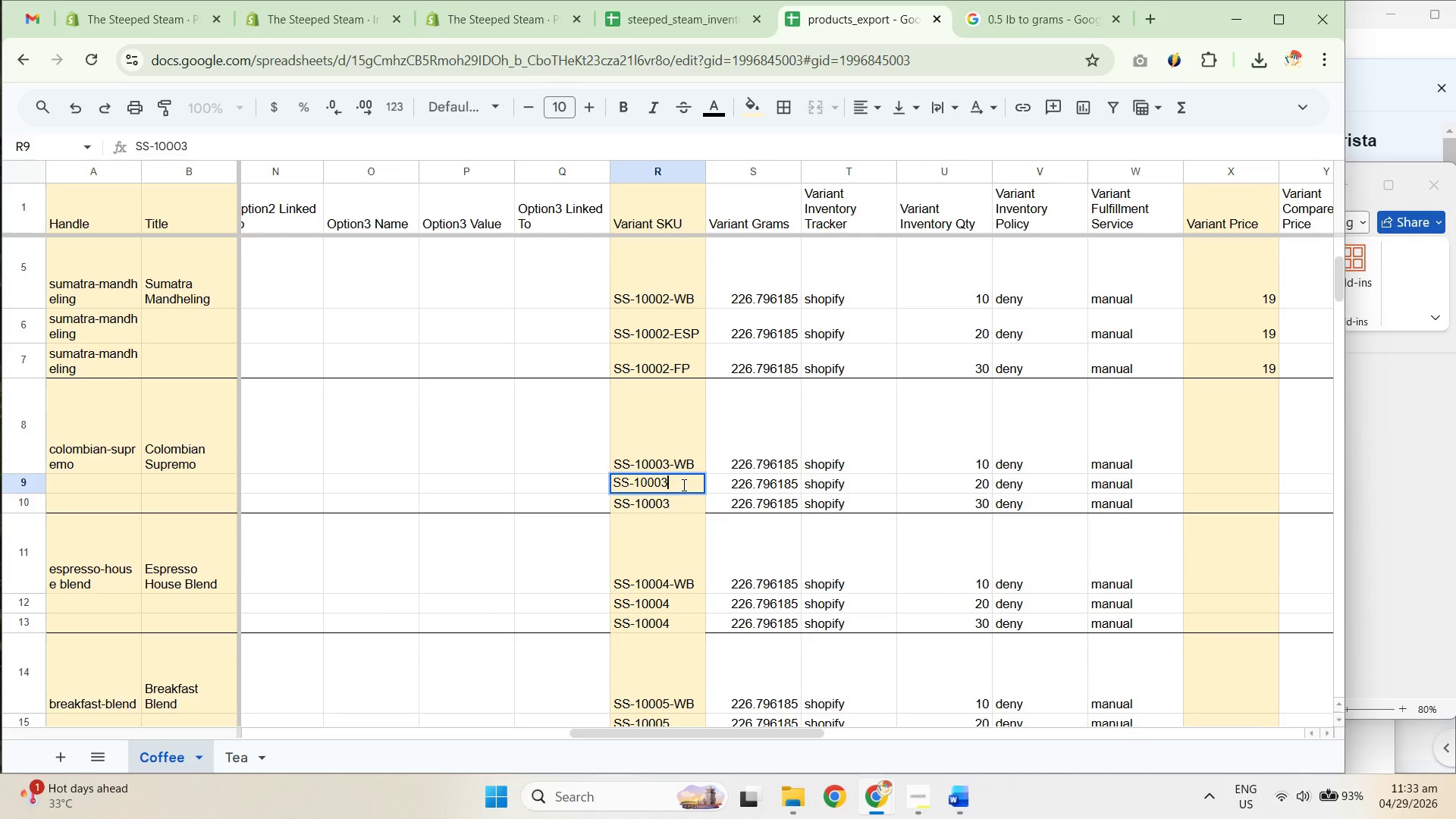 
key(Control+V)
 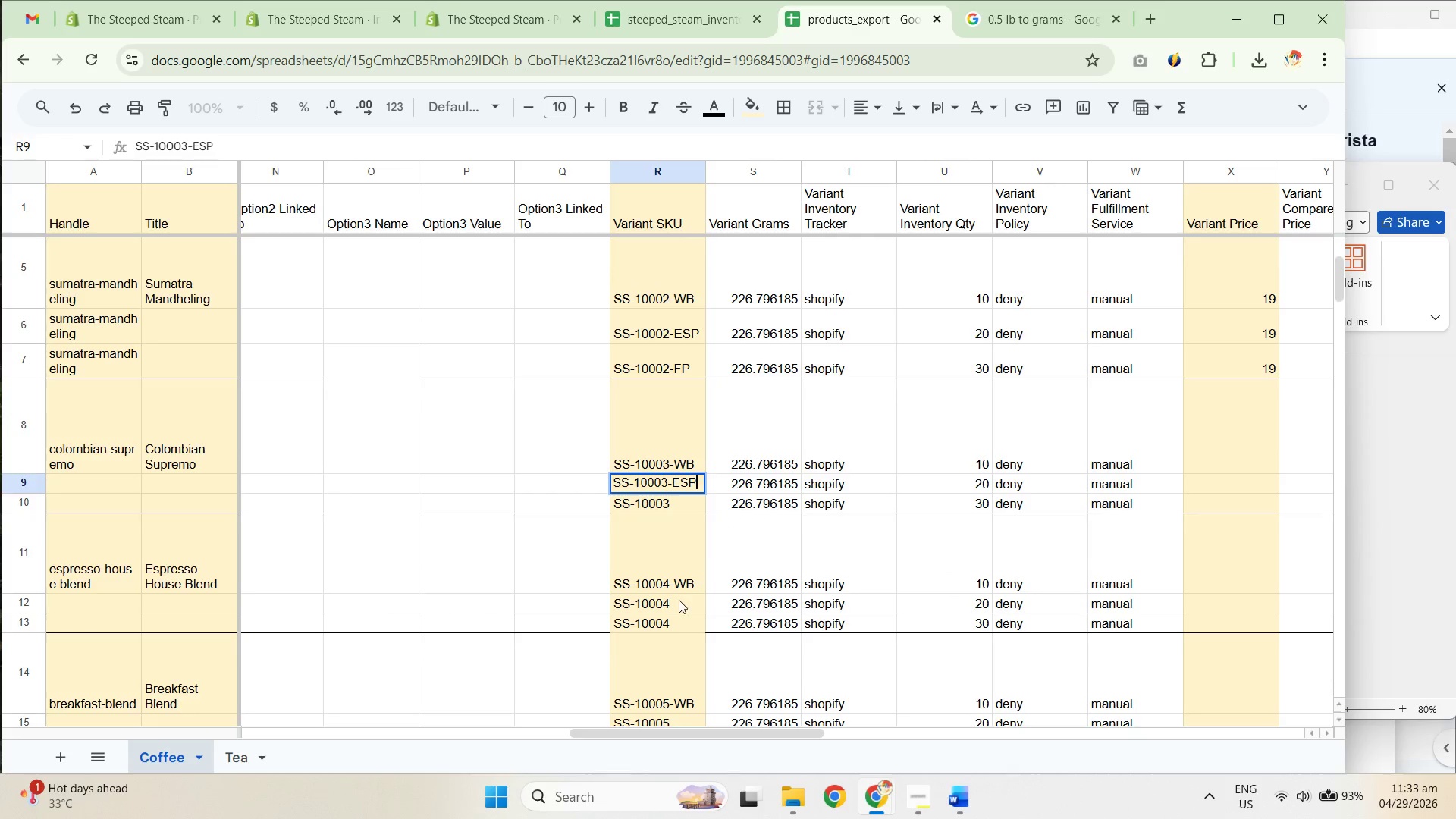 
left_click([675, 609])
 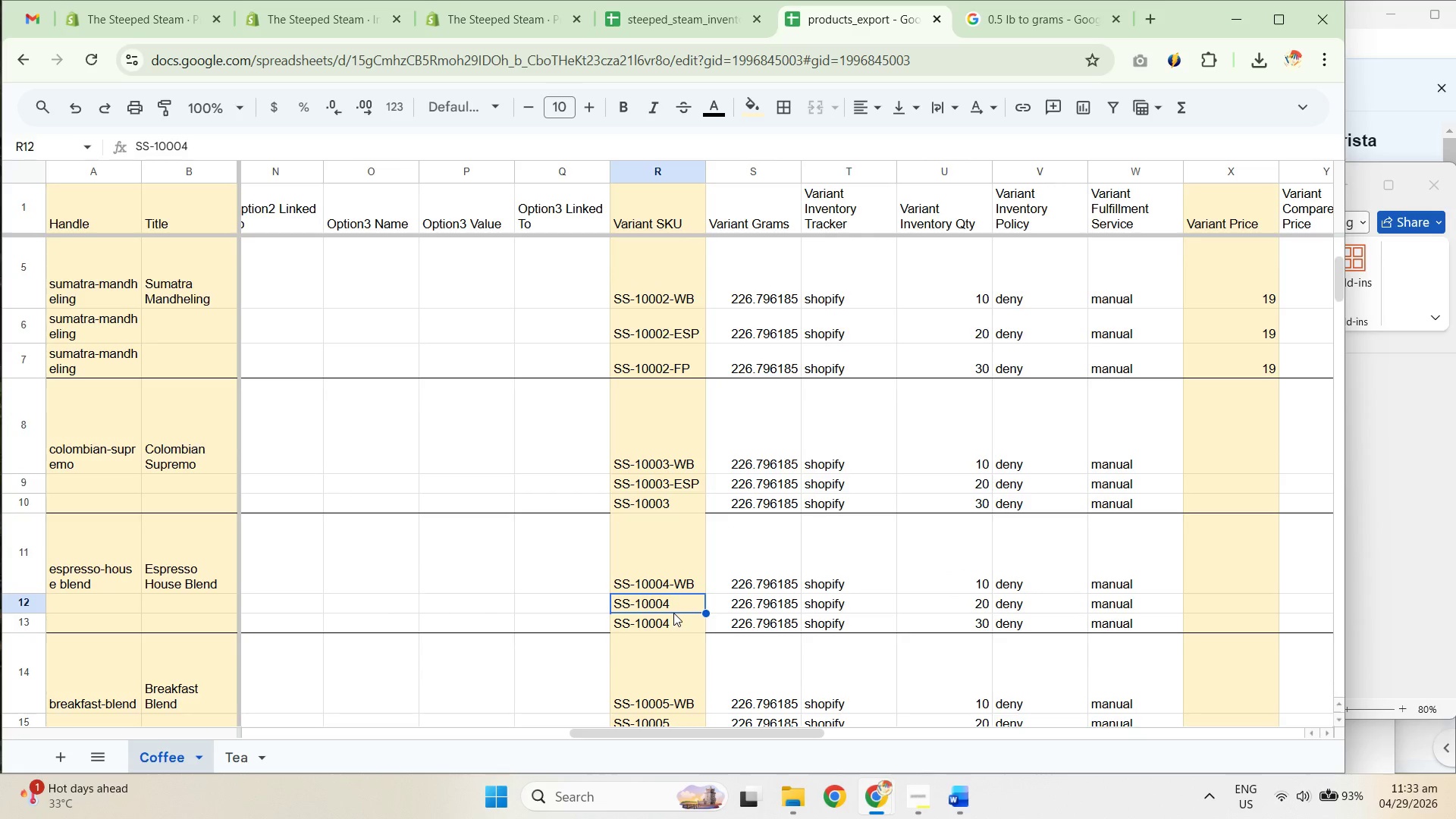 
key(F2)
 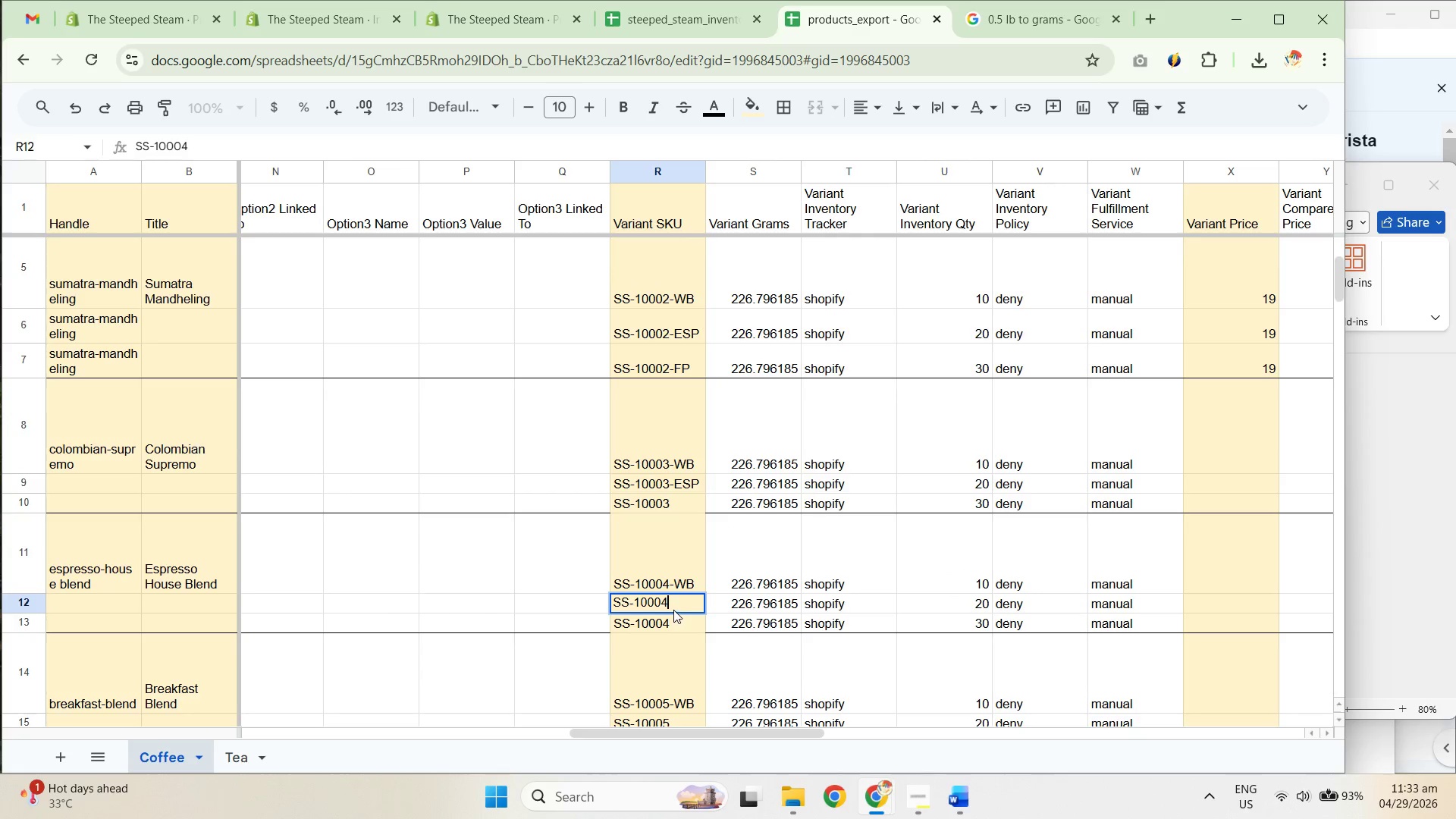 
key(Control+V)
 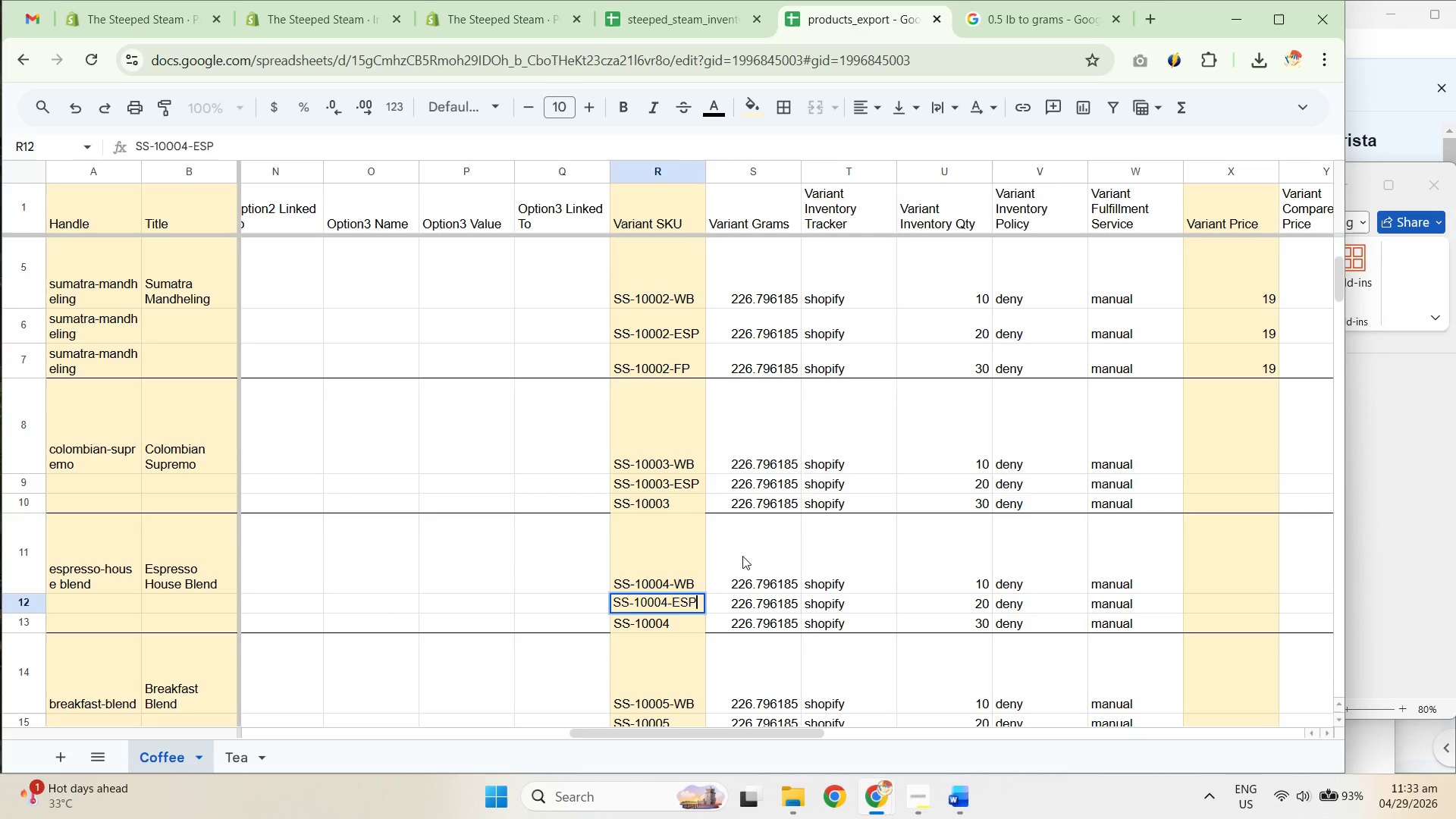 
scroll: coordinate [743, 507], scroll_direction: down, amount: 2.0
 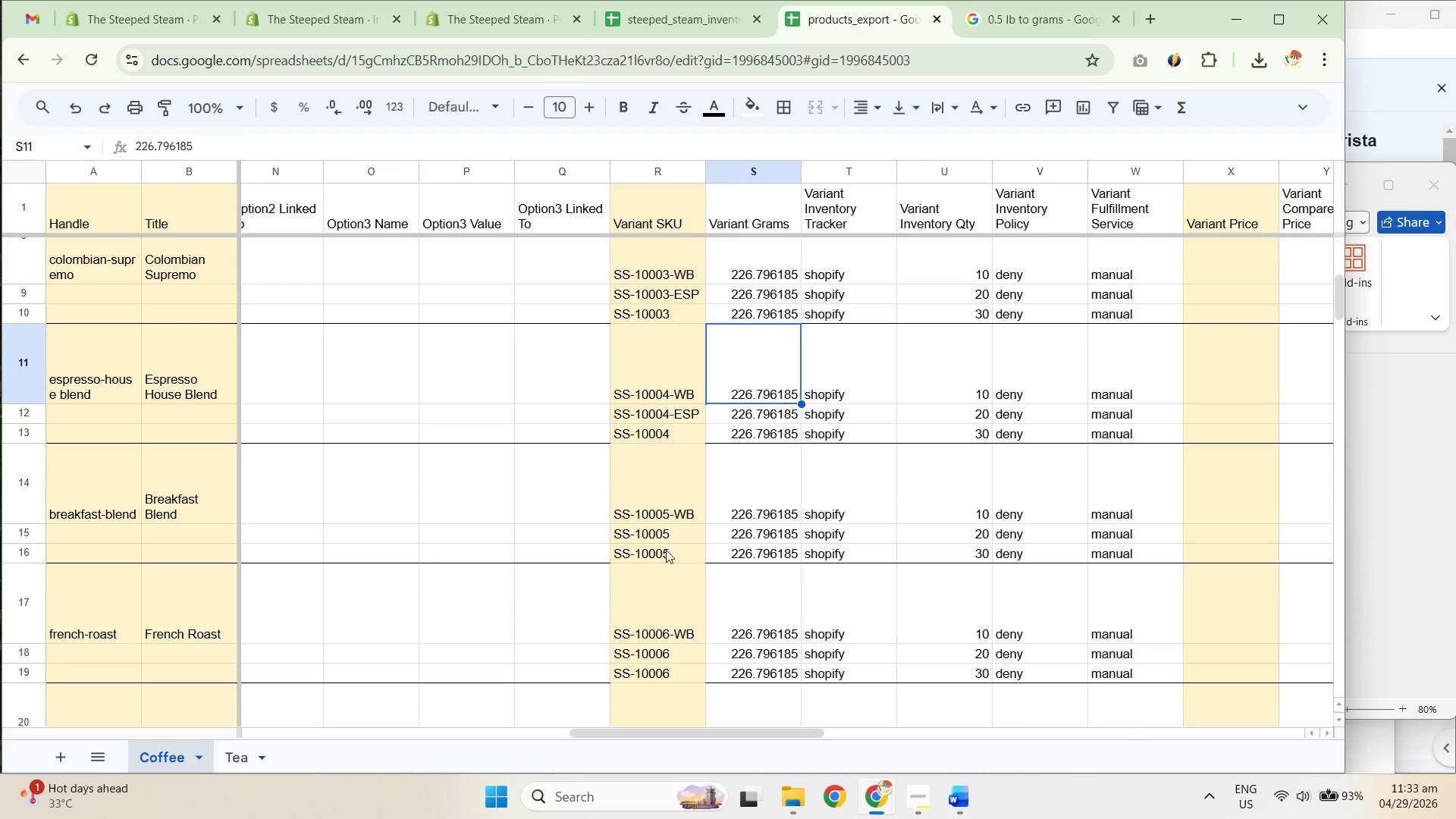 
left_click([667, 541])
 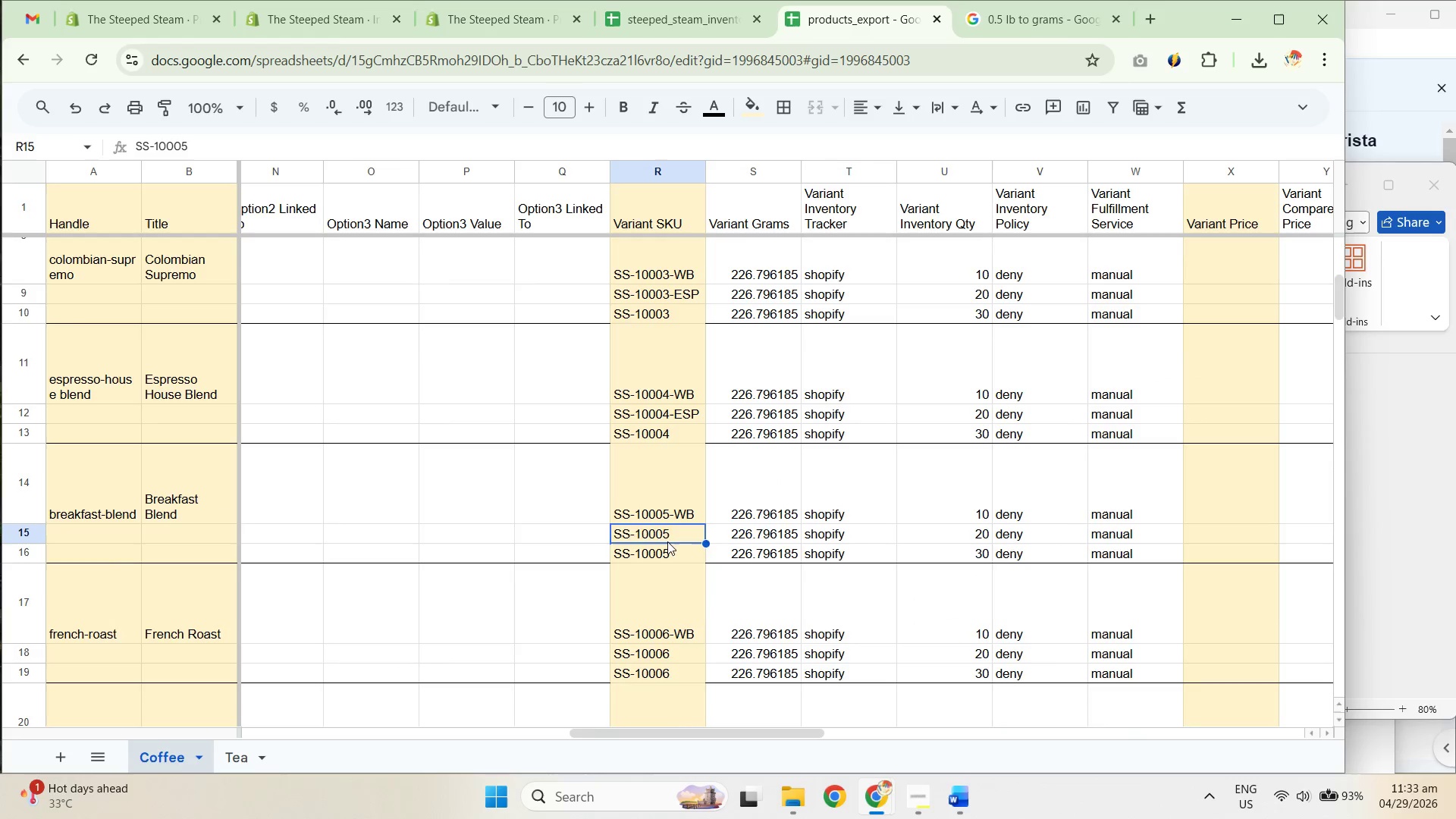 
key(F2)
 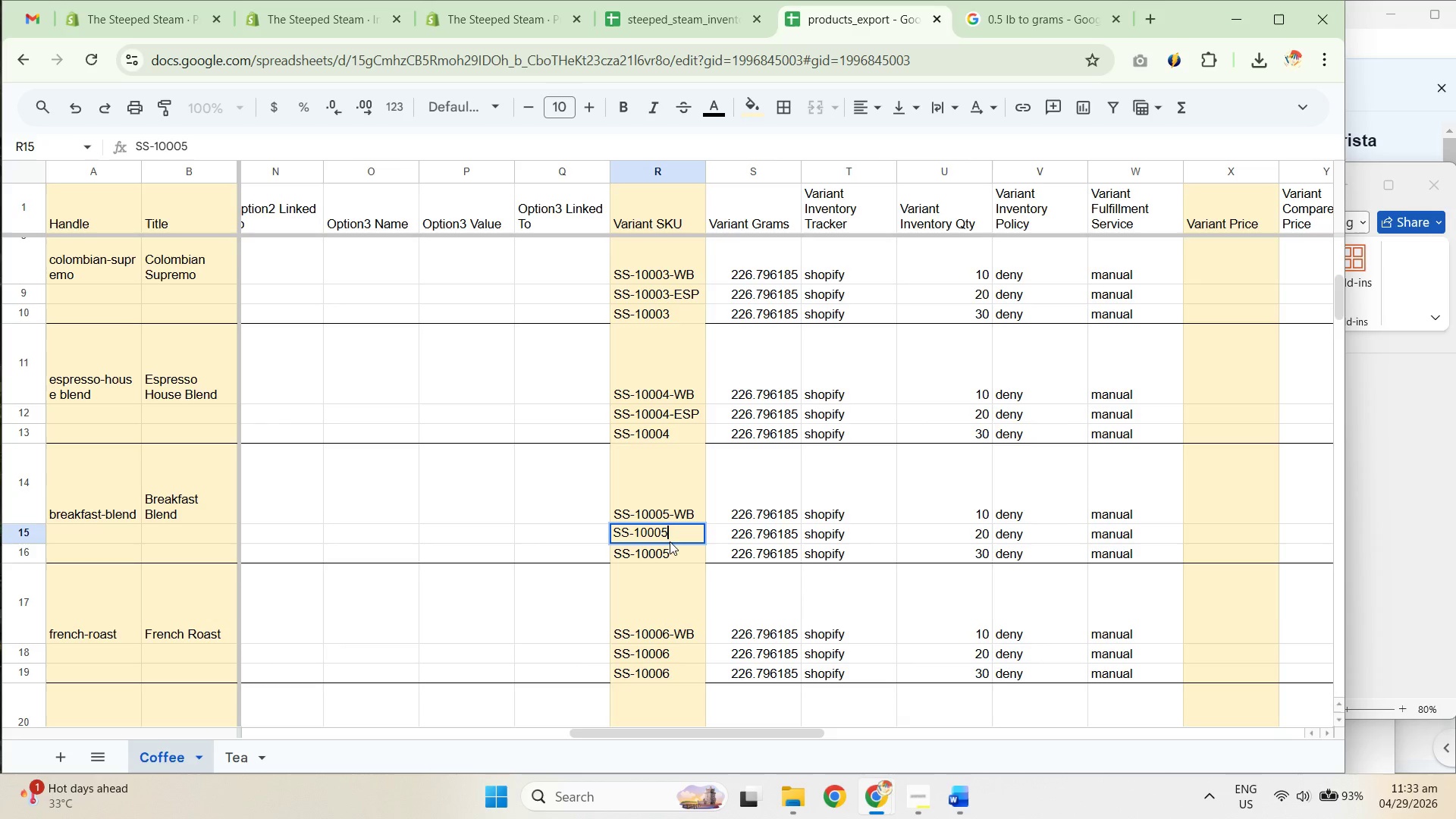 
key(Control+V)
 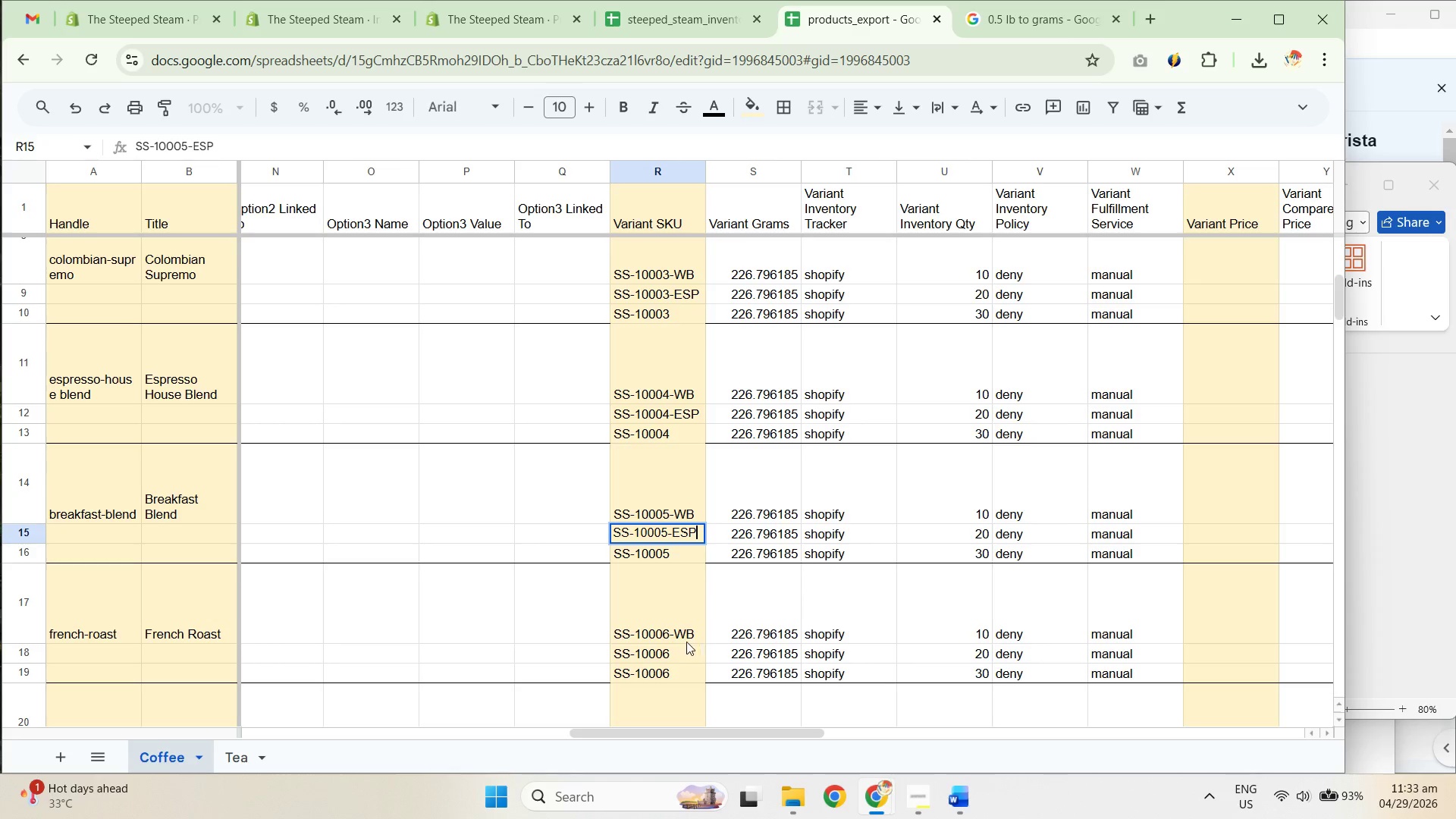 
left_click([685, 650])
 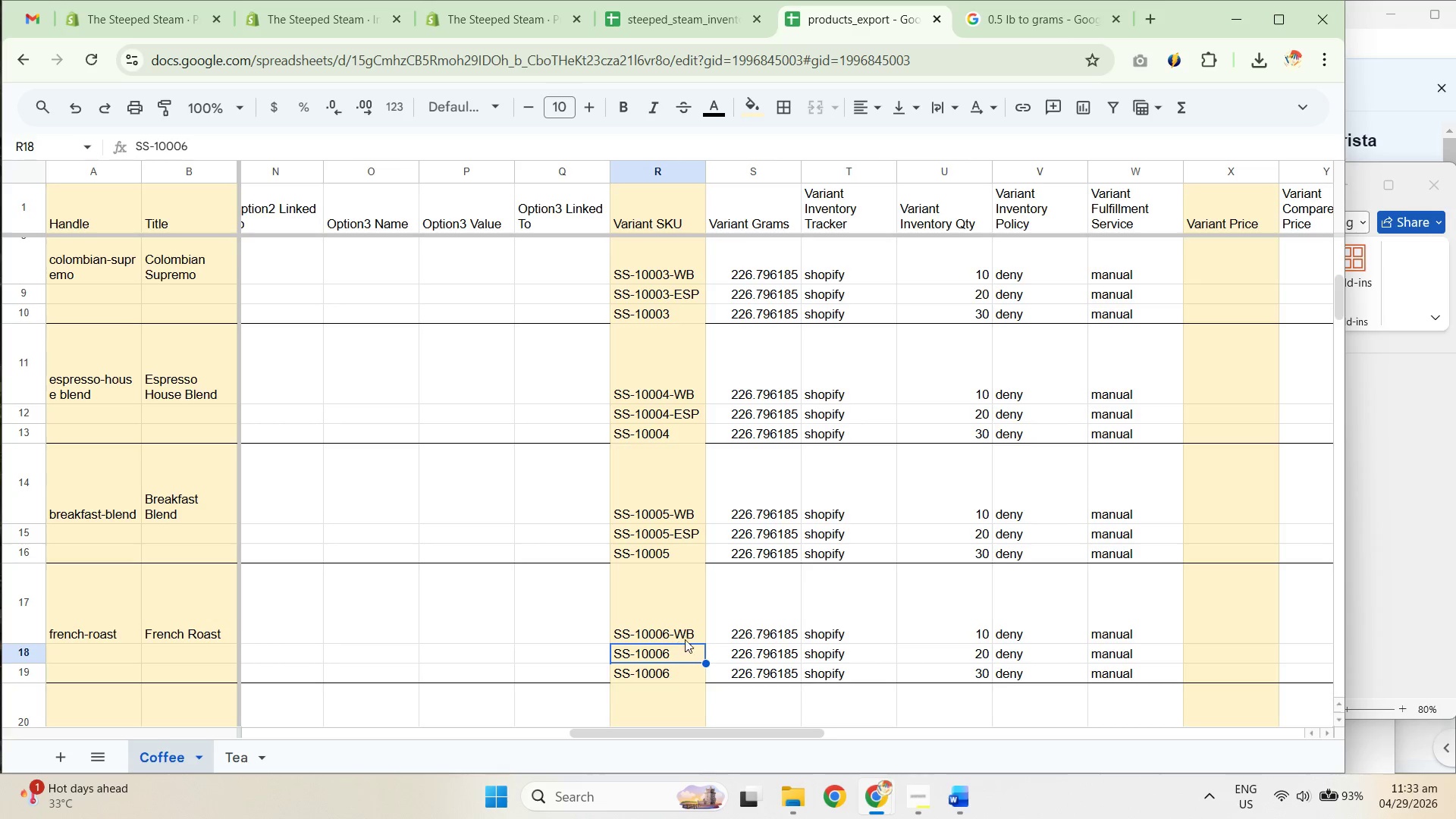 
key(F3)
 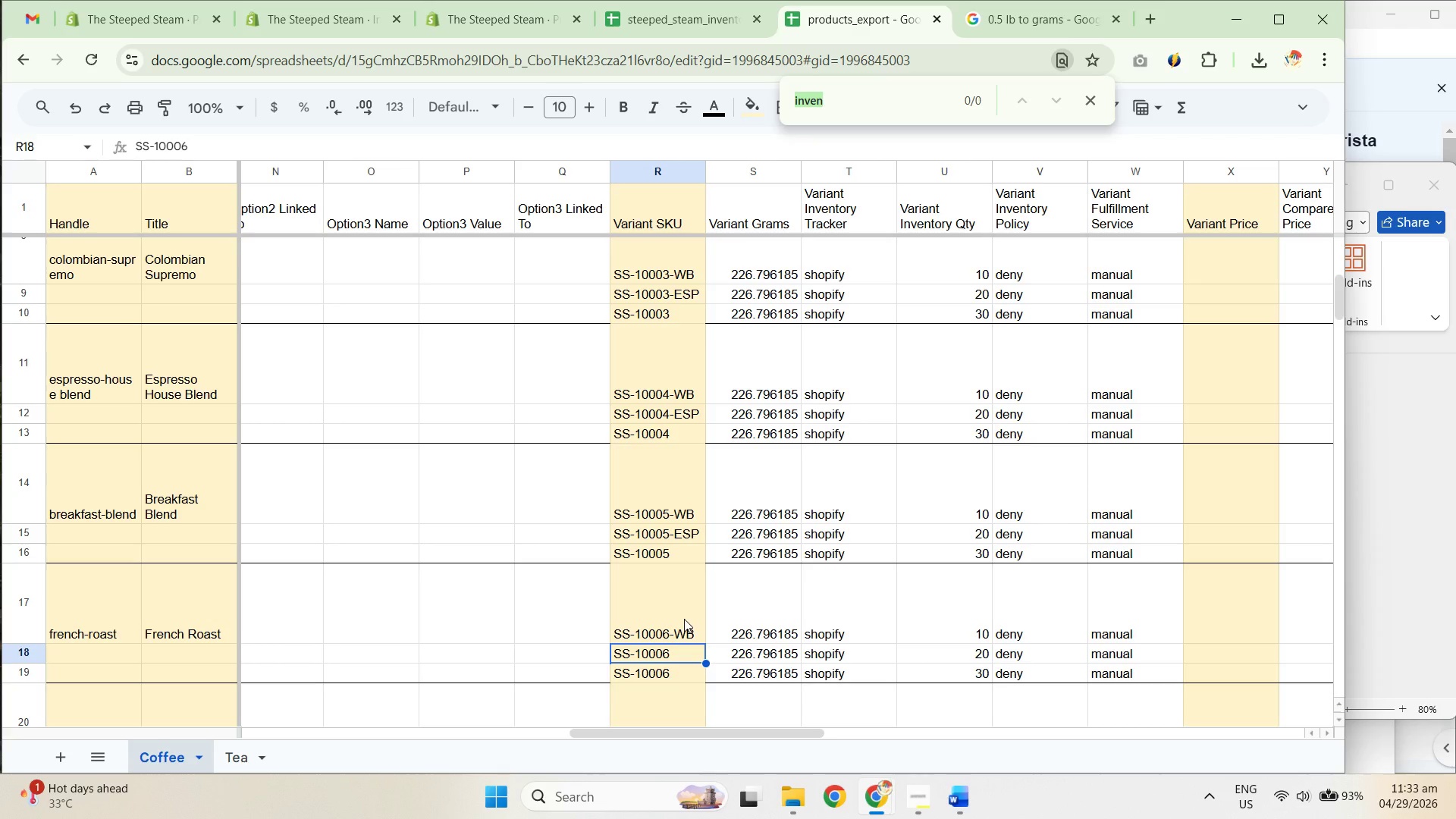 
key(F2)
 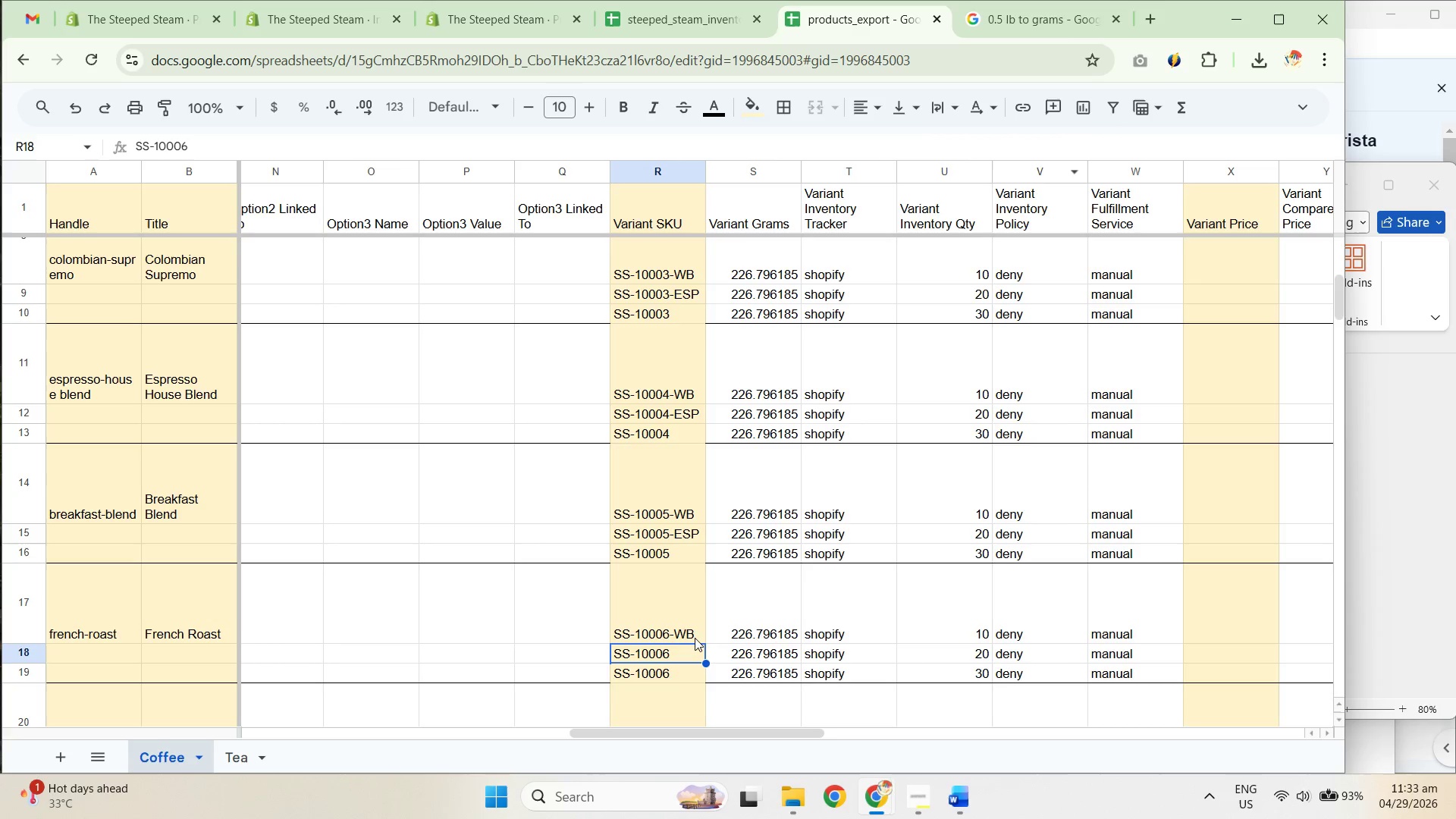 
key(F2)
 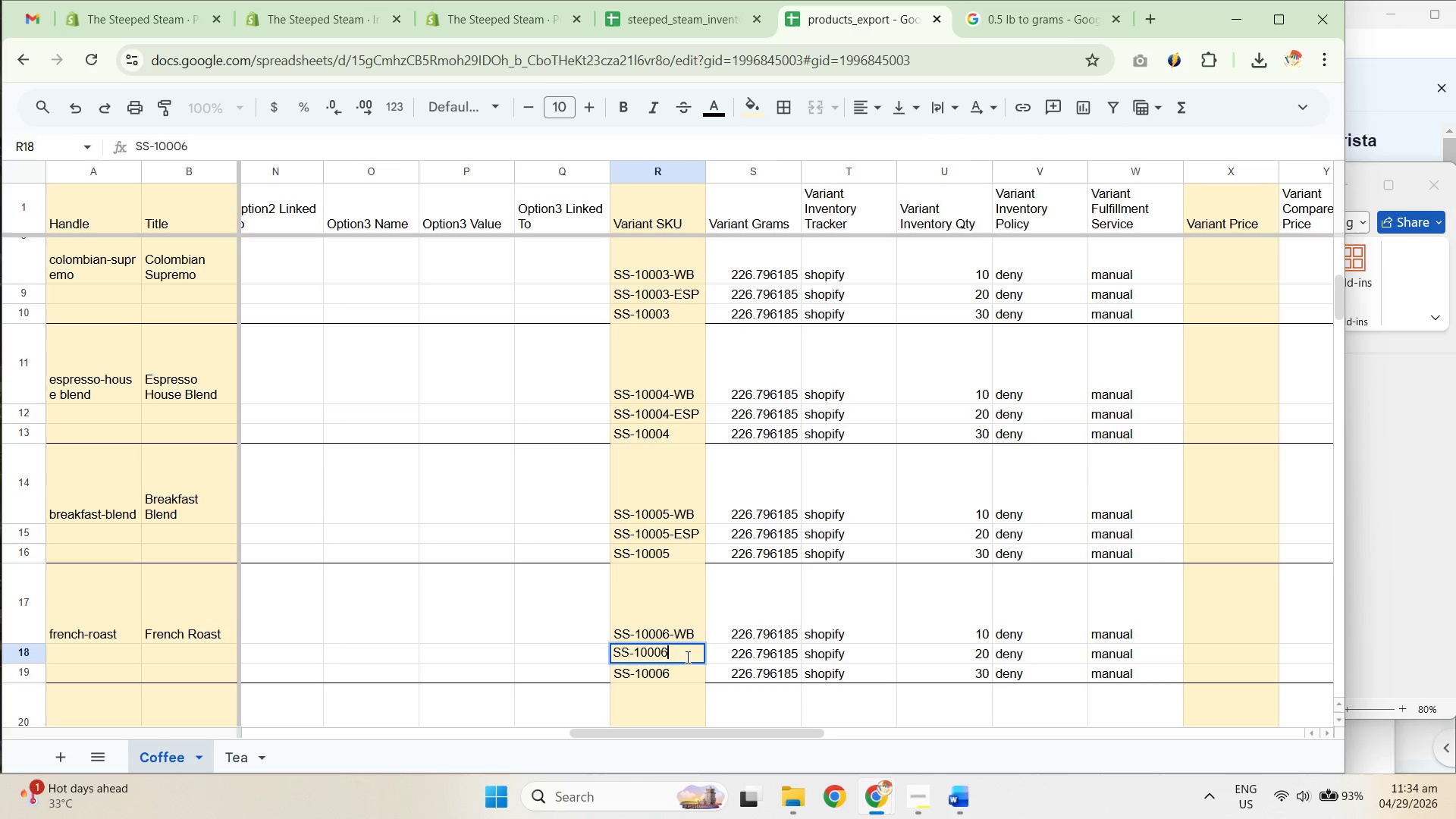 
key(Control+V)
 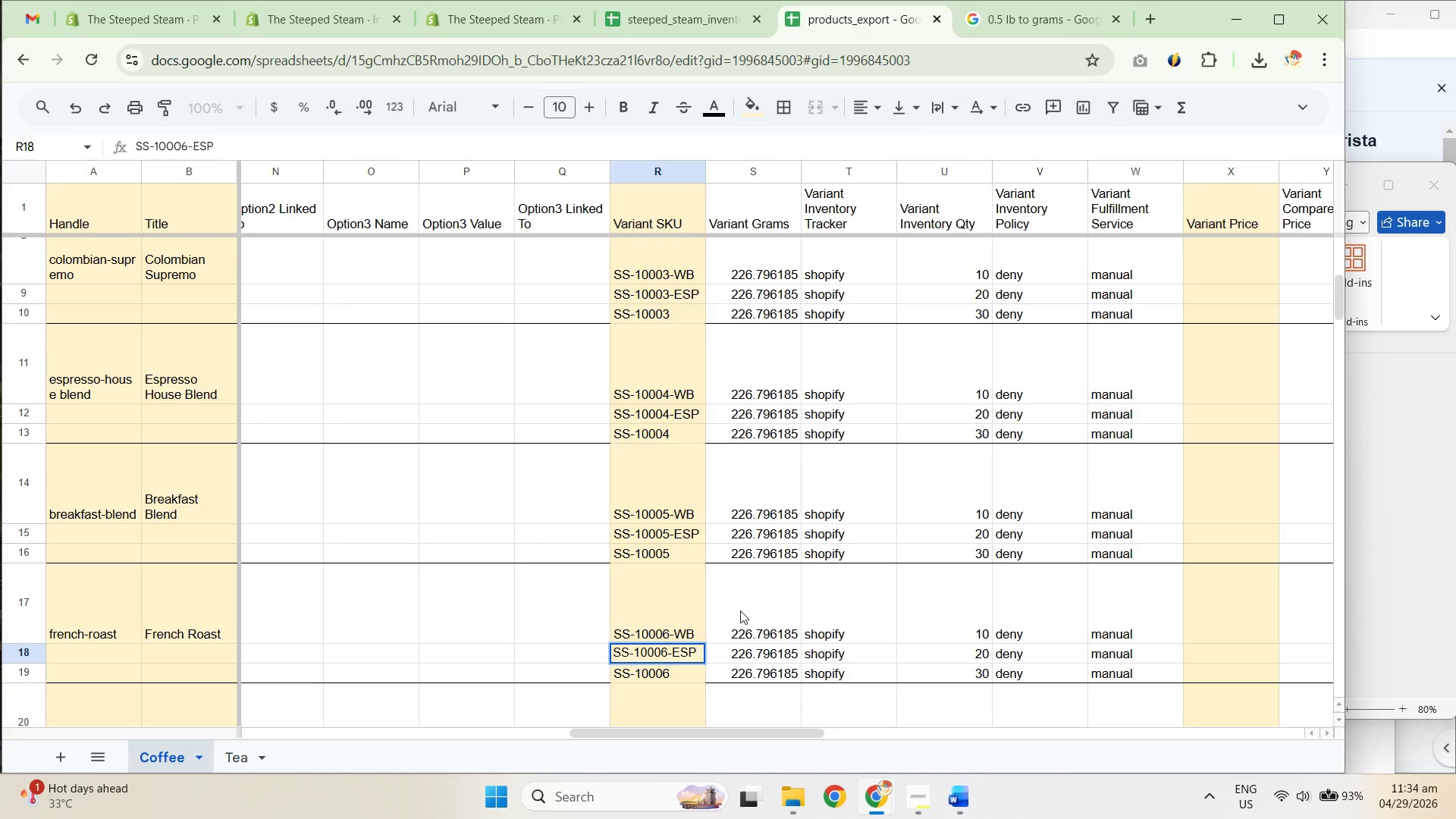 
left_click([777, 599])
 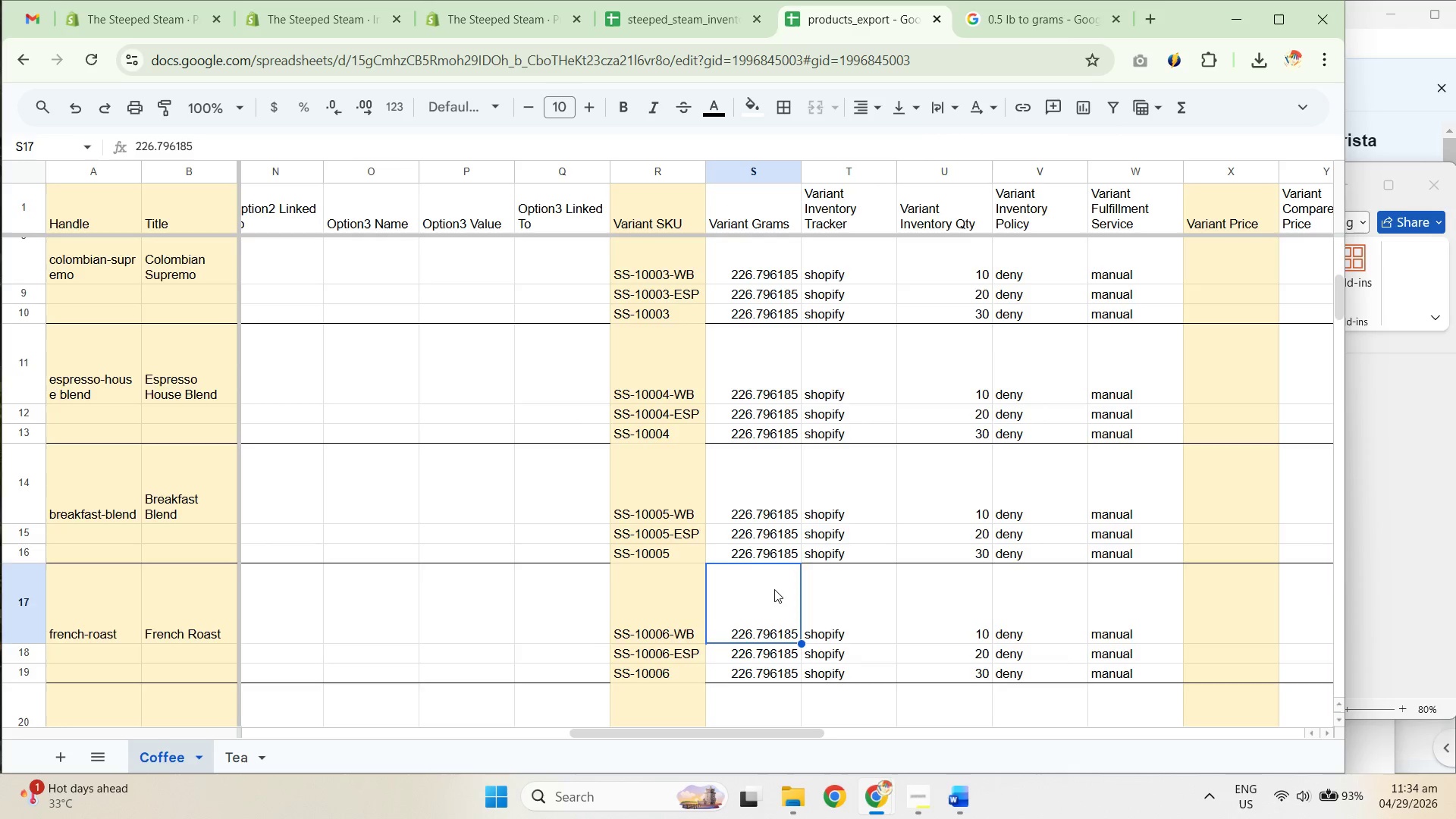 
scroll: coordinate [767, 541], scroll_direction: down, amount: 2.0
 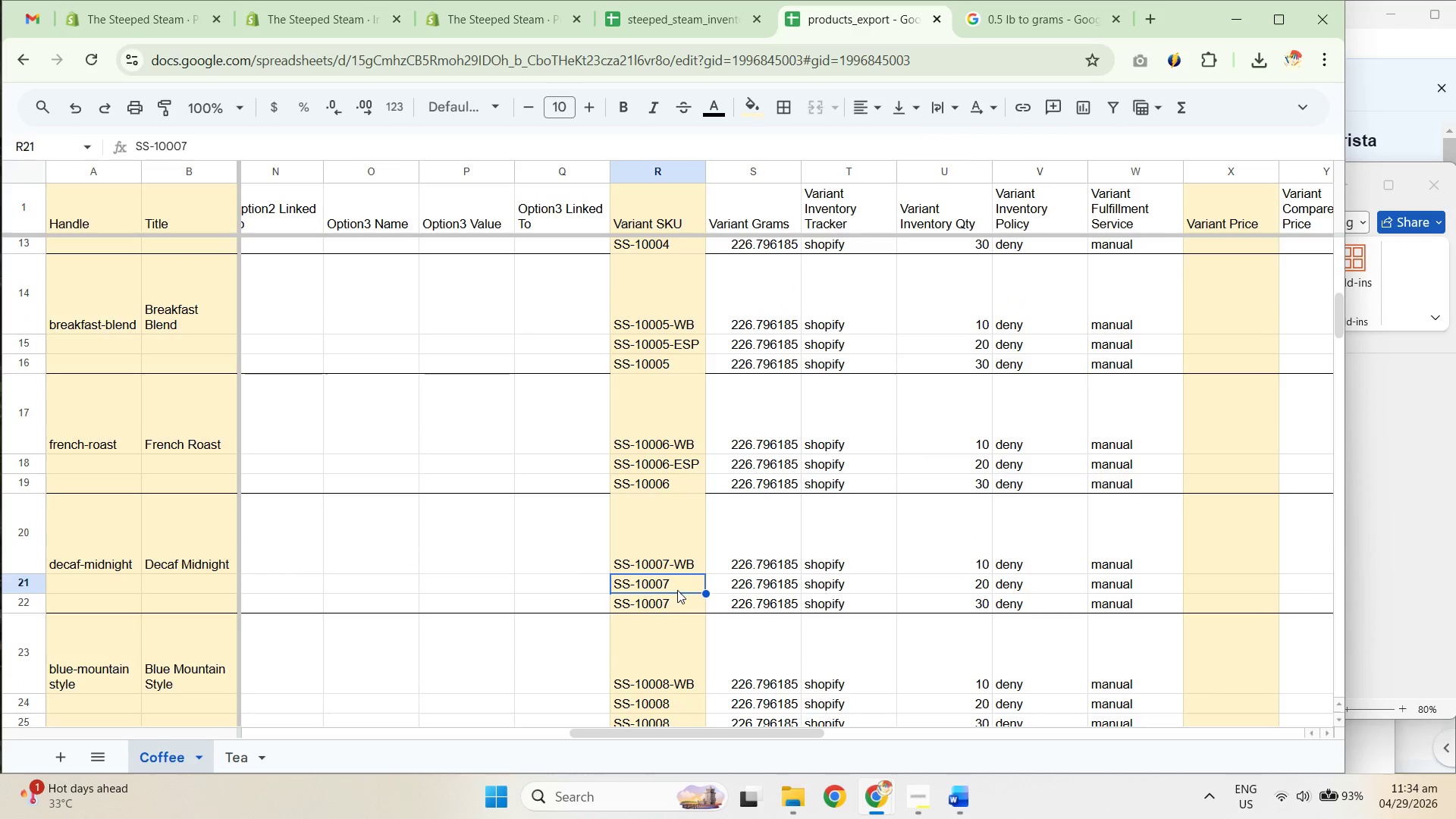 
key(F2)
 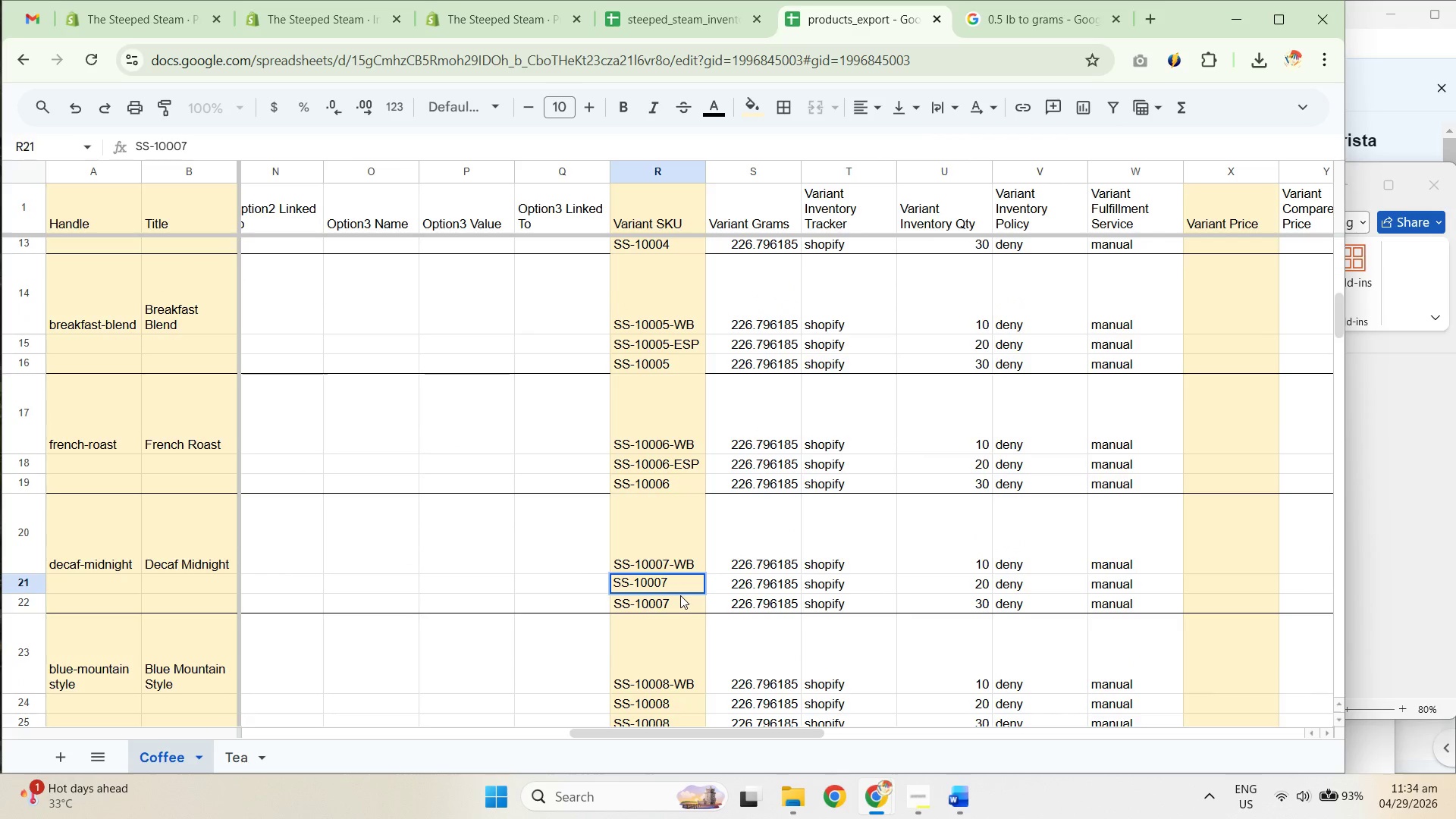 
key(Control+V)
 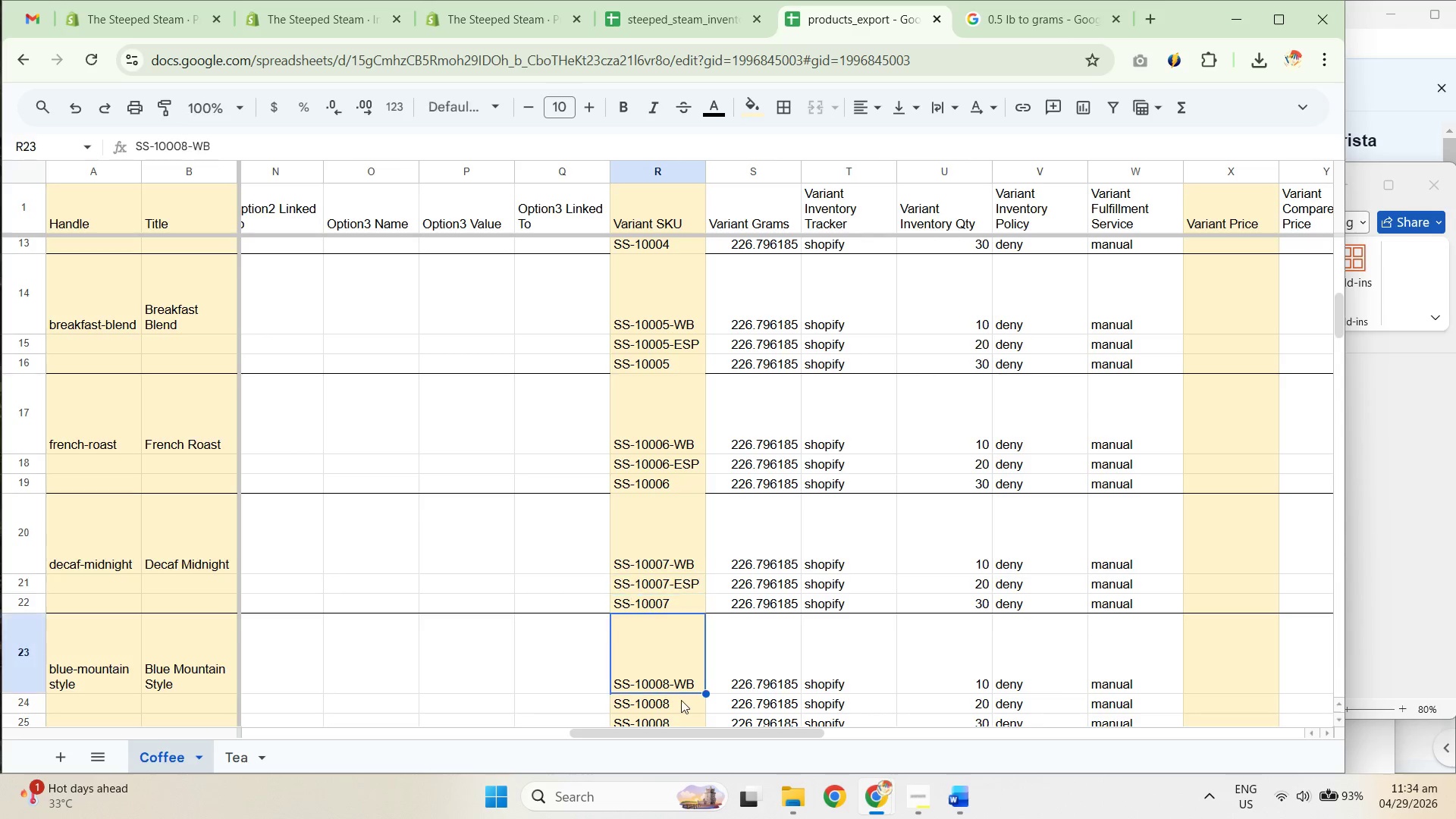 
left_click([684, 711])
 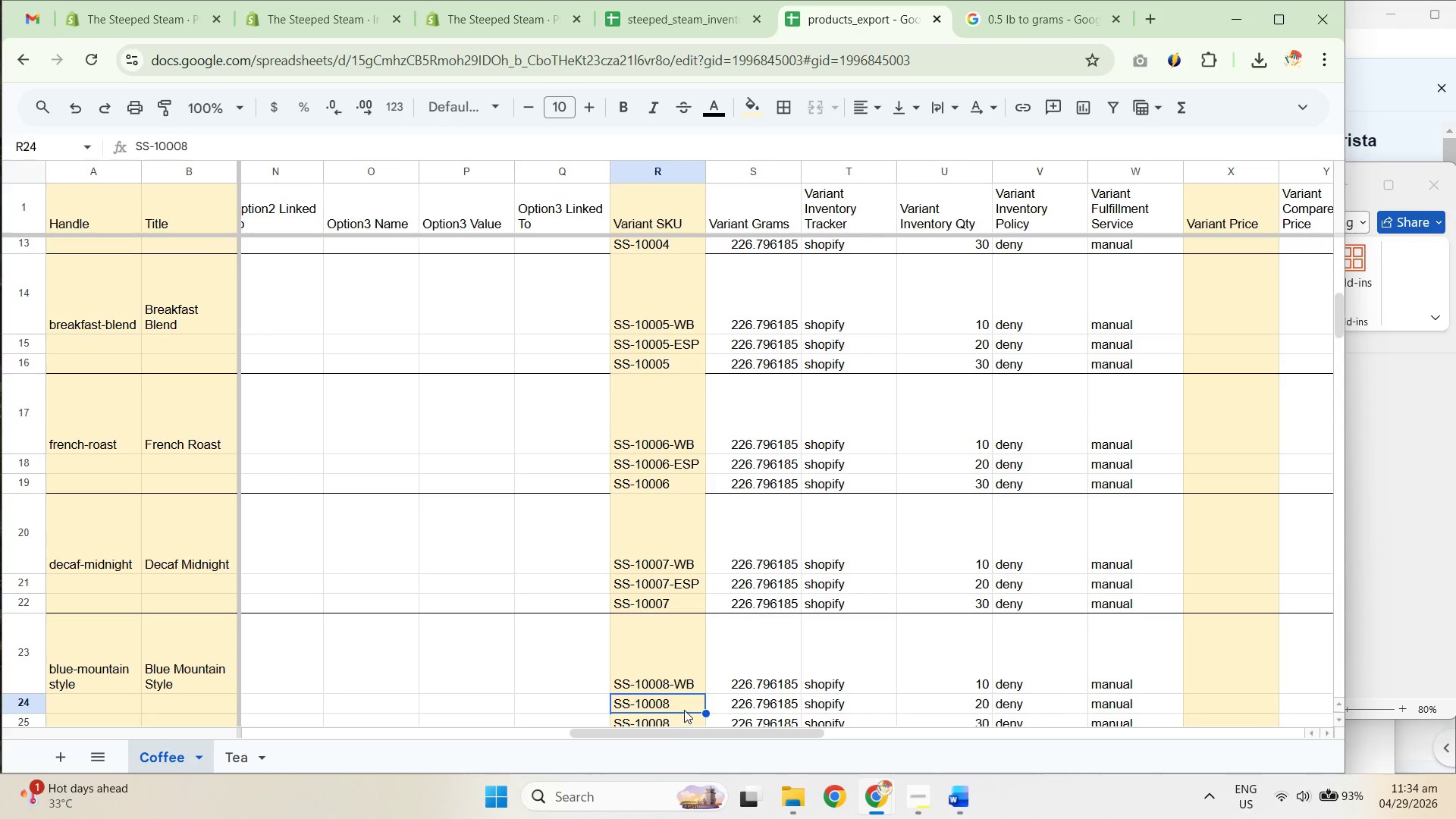 
key(F2)
 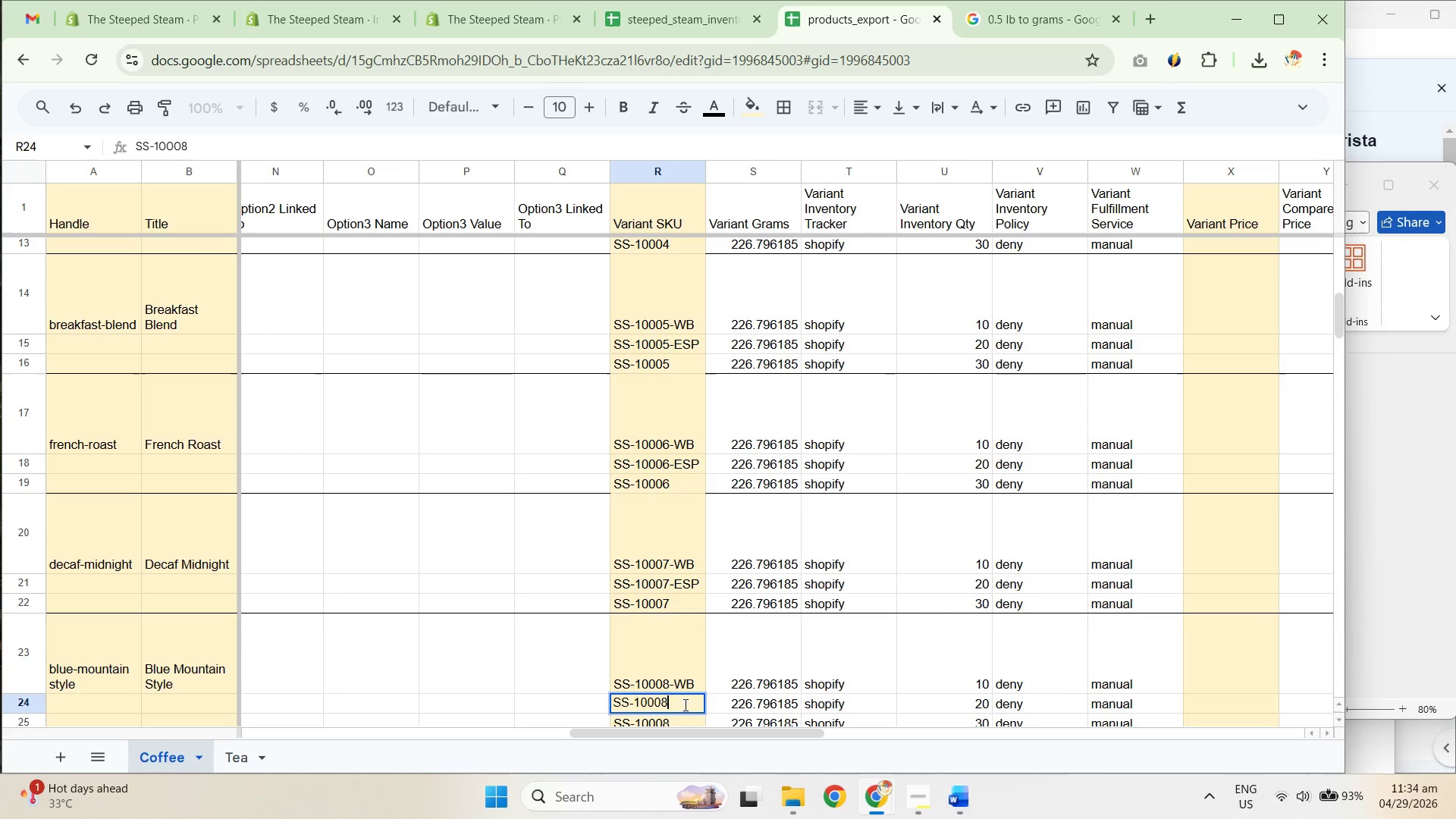 
key(Control+V)
 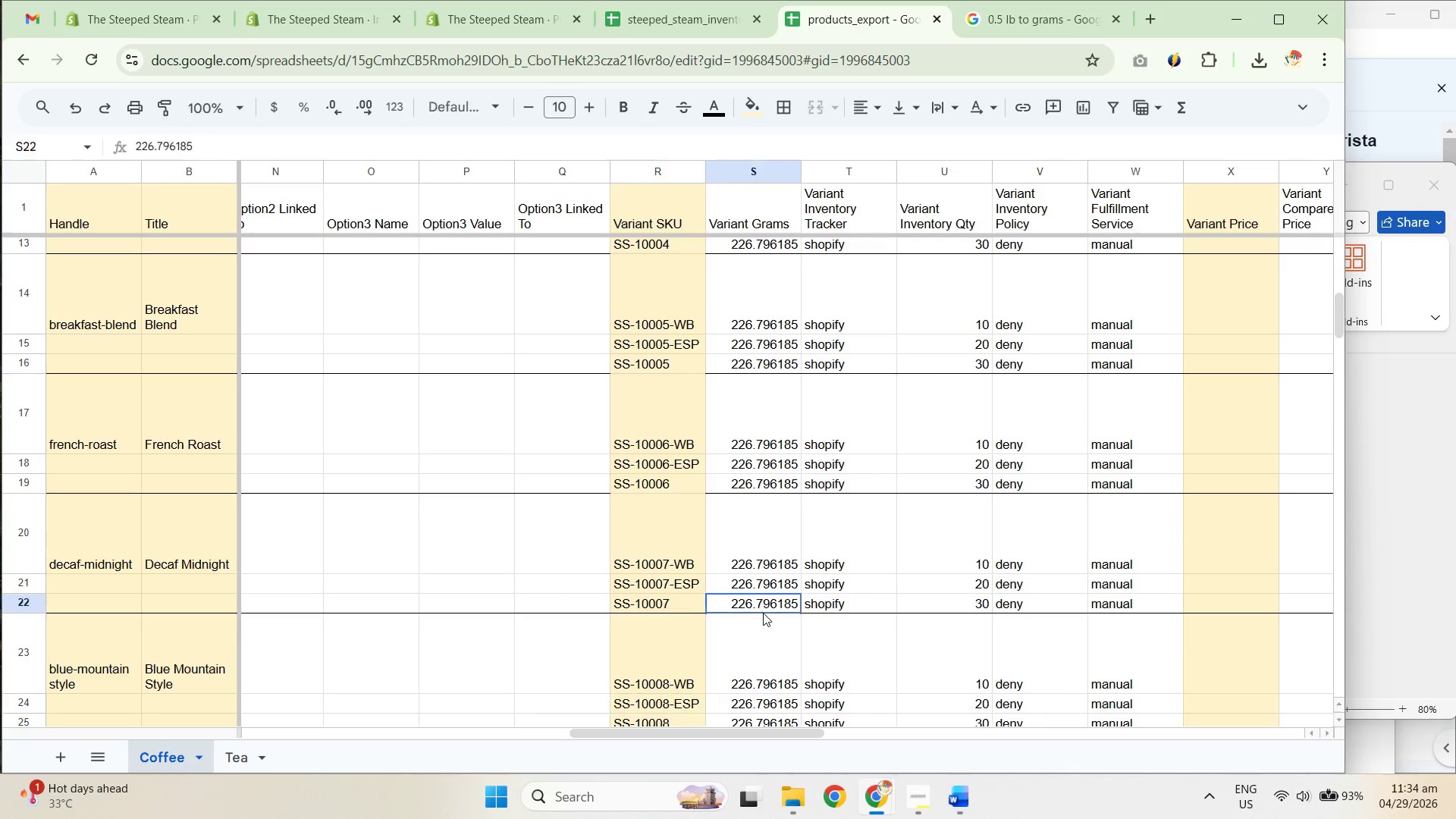 
scroll: coordinate [769, 535], scroll_direction: down, amount: 2.0
 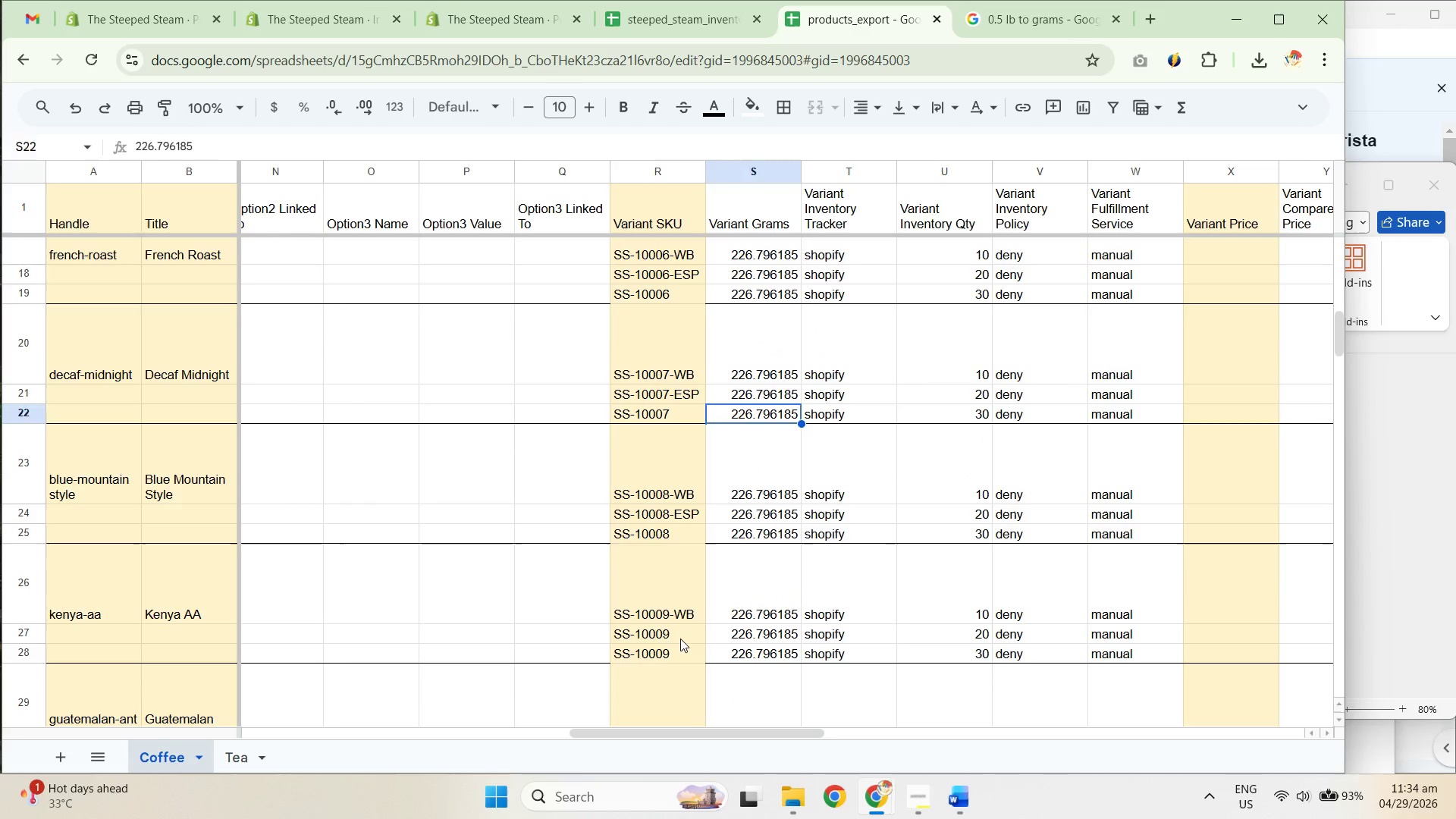 
left_click([680, 639])
 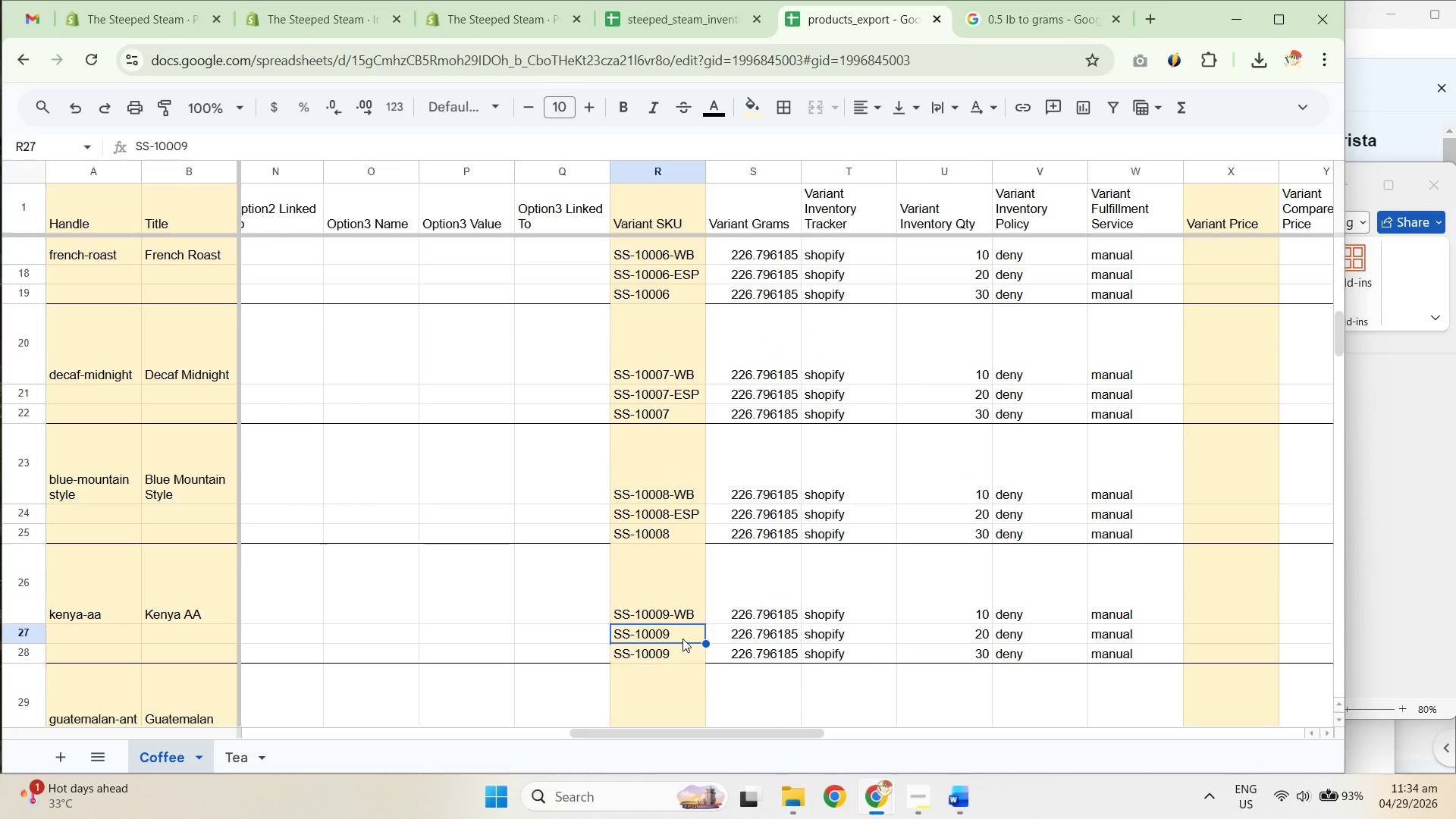 
key(F2)
 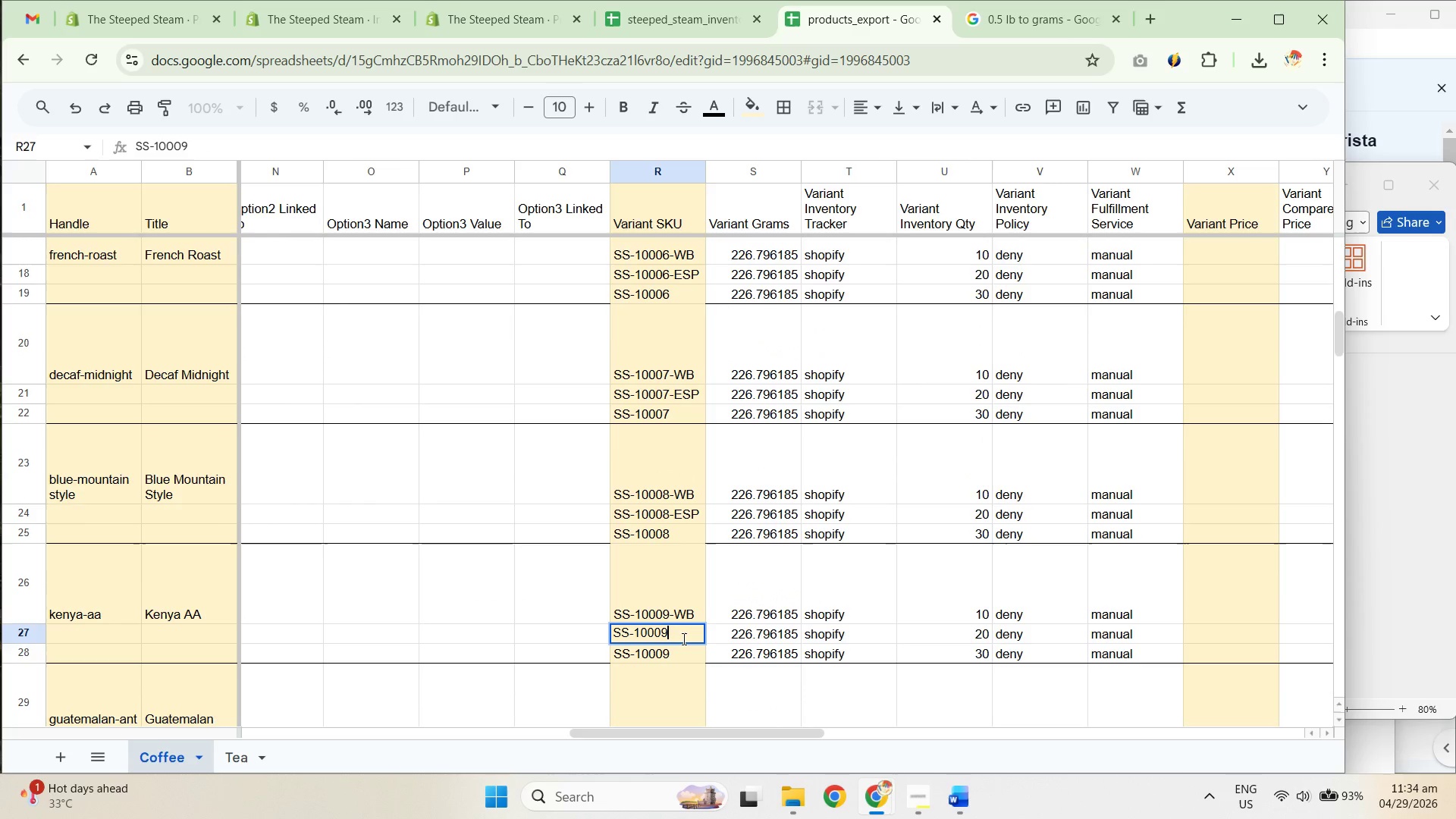 
key(Control+V)
 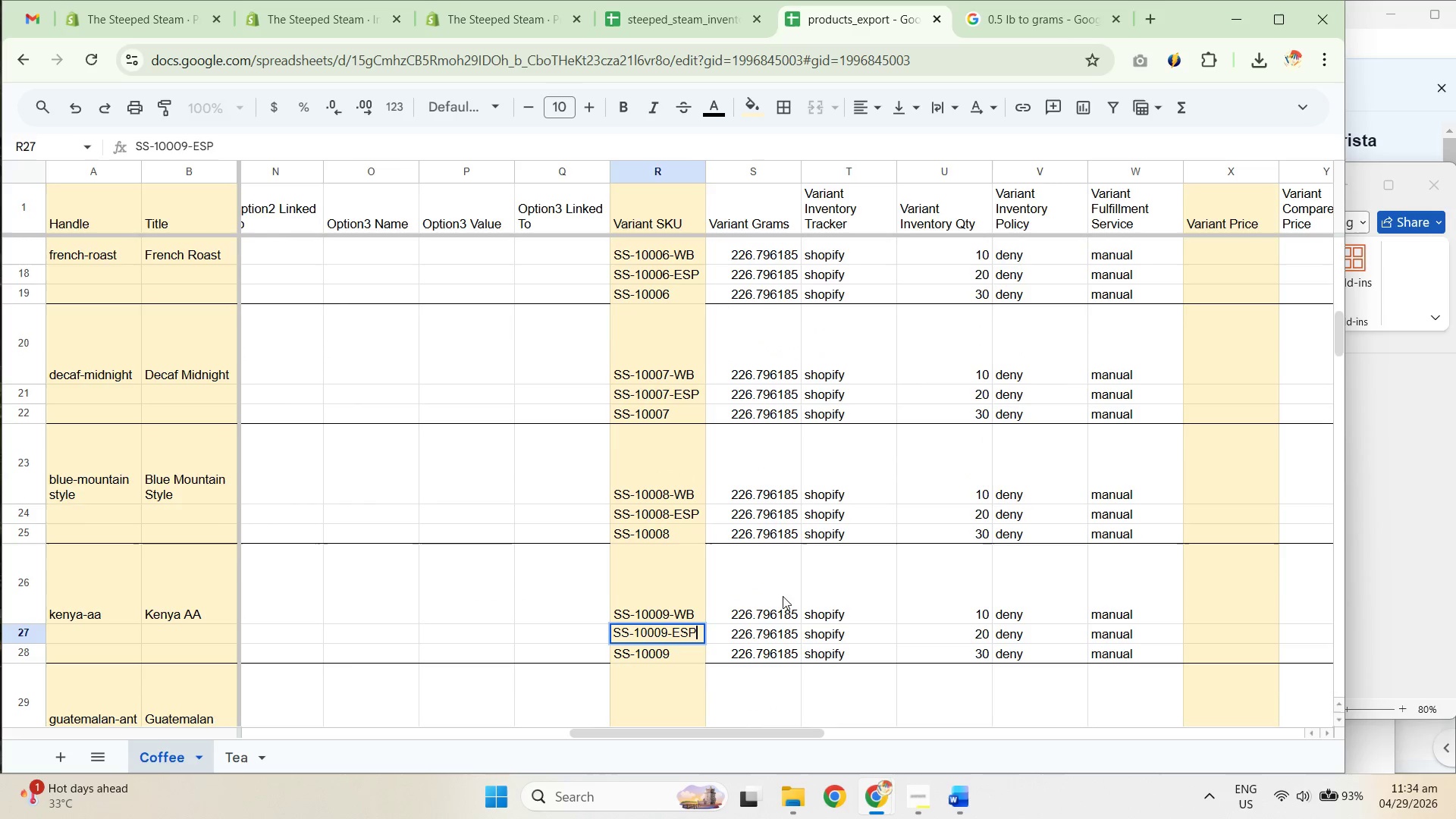 
left_click([795, 586])
 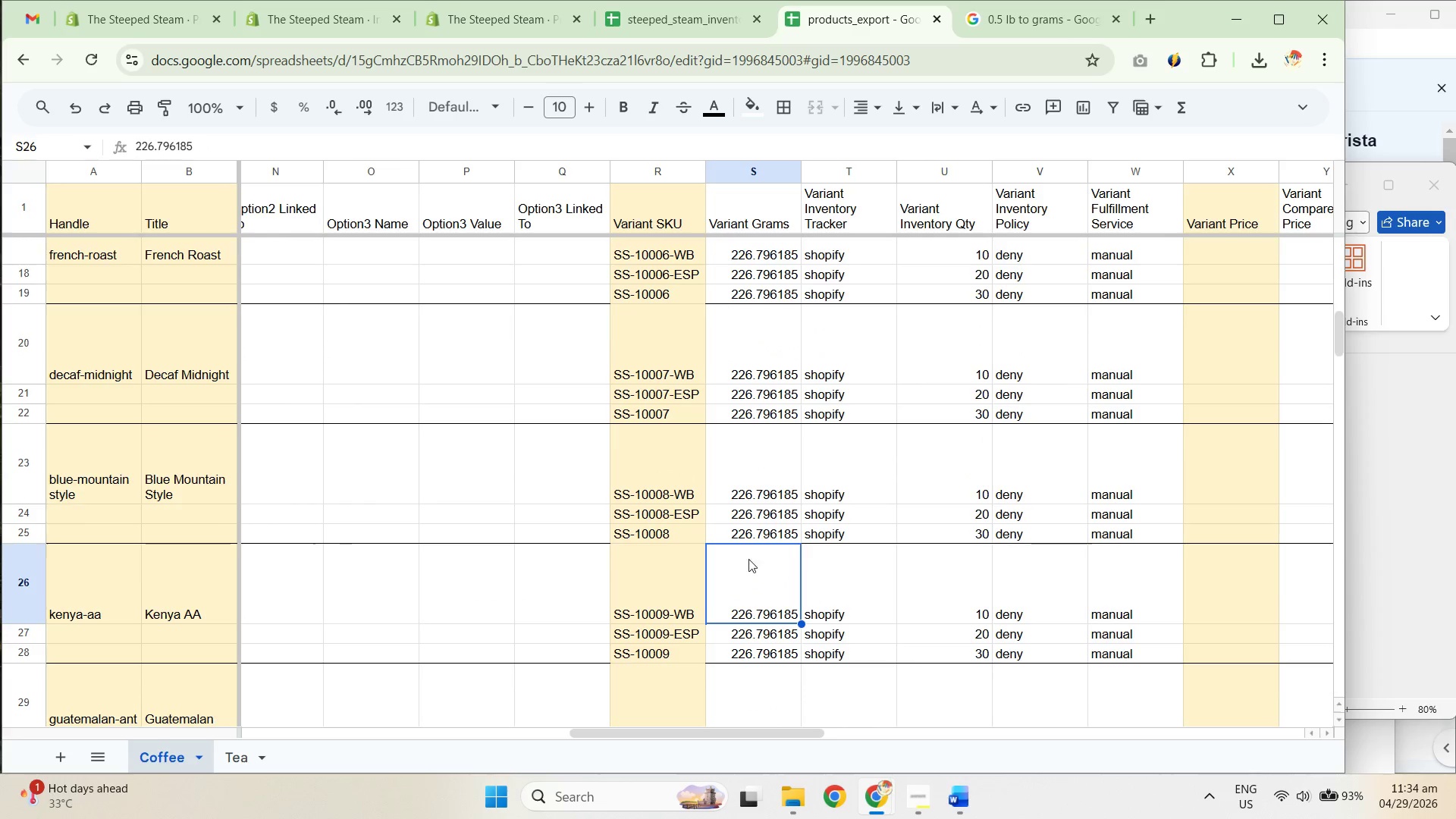 
scroll: coordinate [708, 475], scroll_direction: up, amount: 8.0
 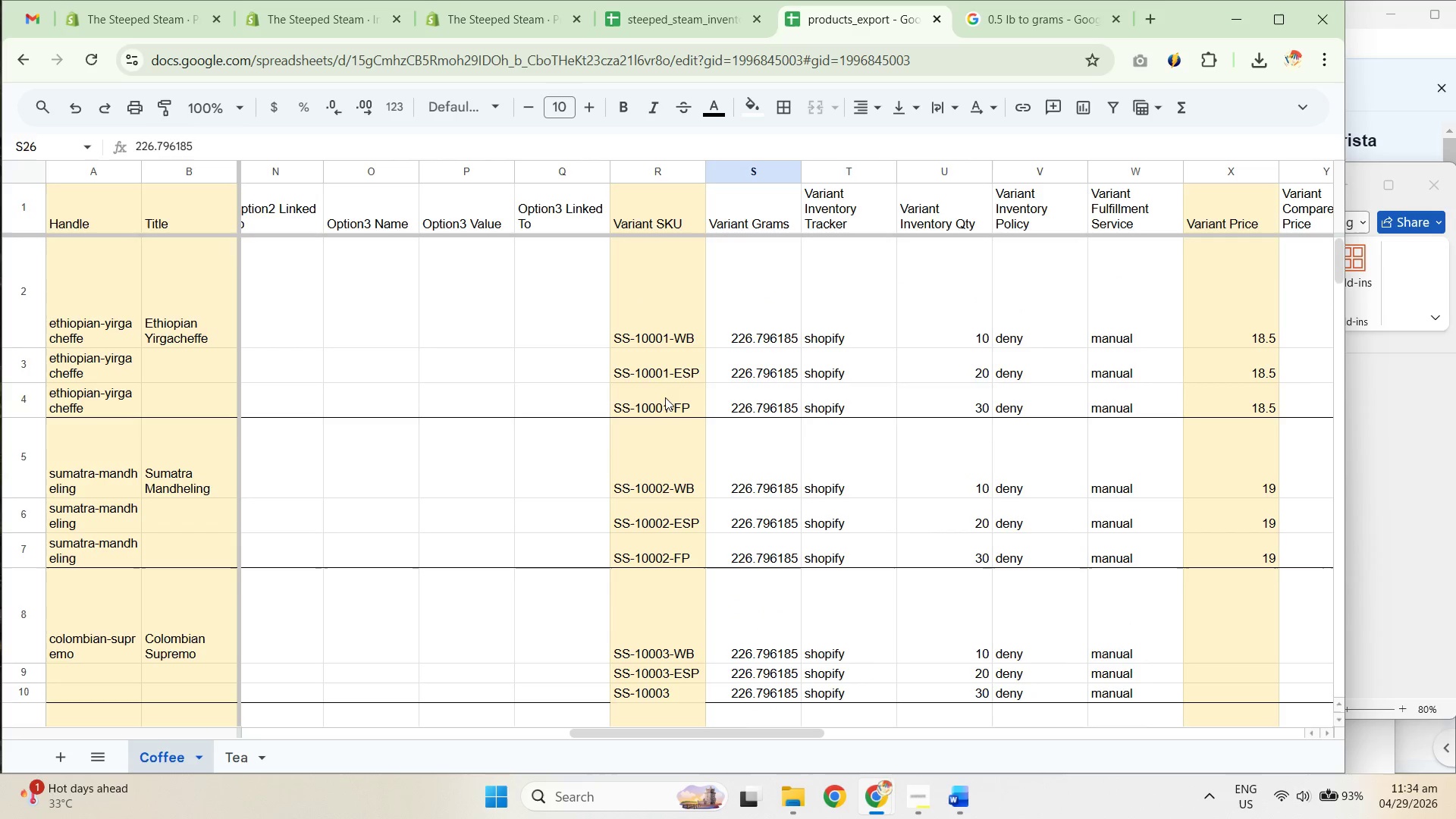 
double_click([664, 397])
 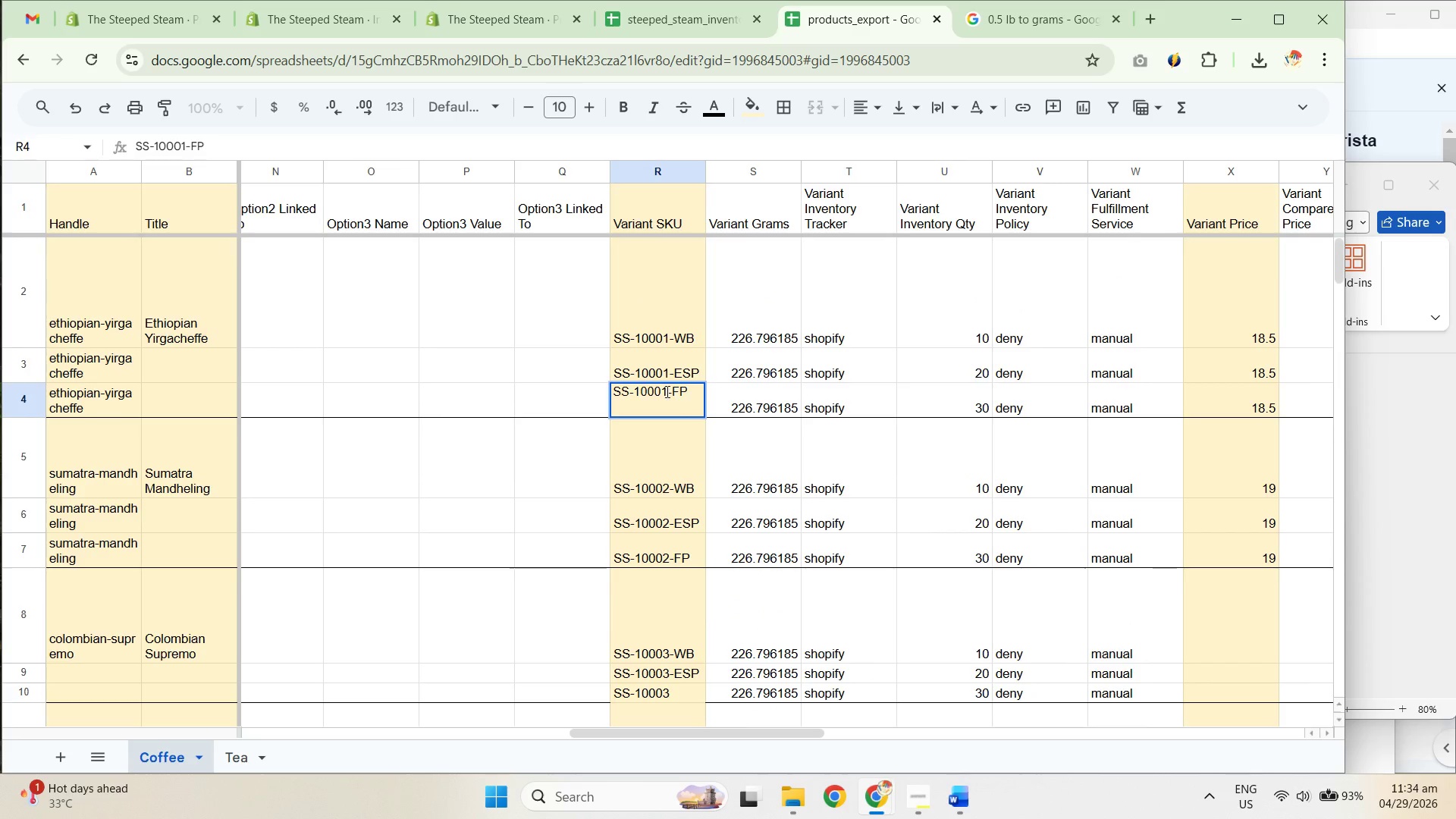 
left_click_drag(start_coordinate=[666, 391], to_coordinate=[714, 404])
 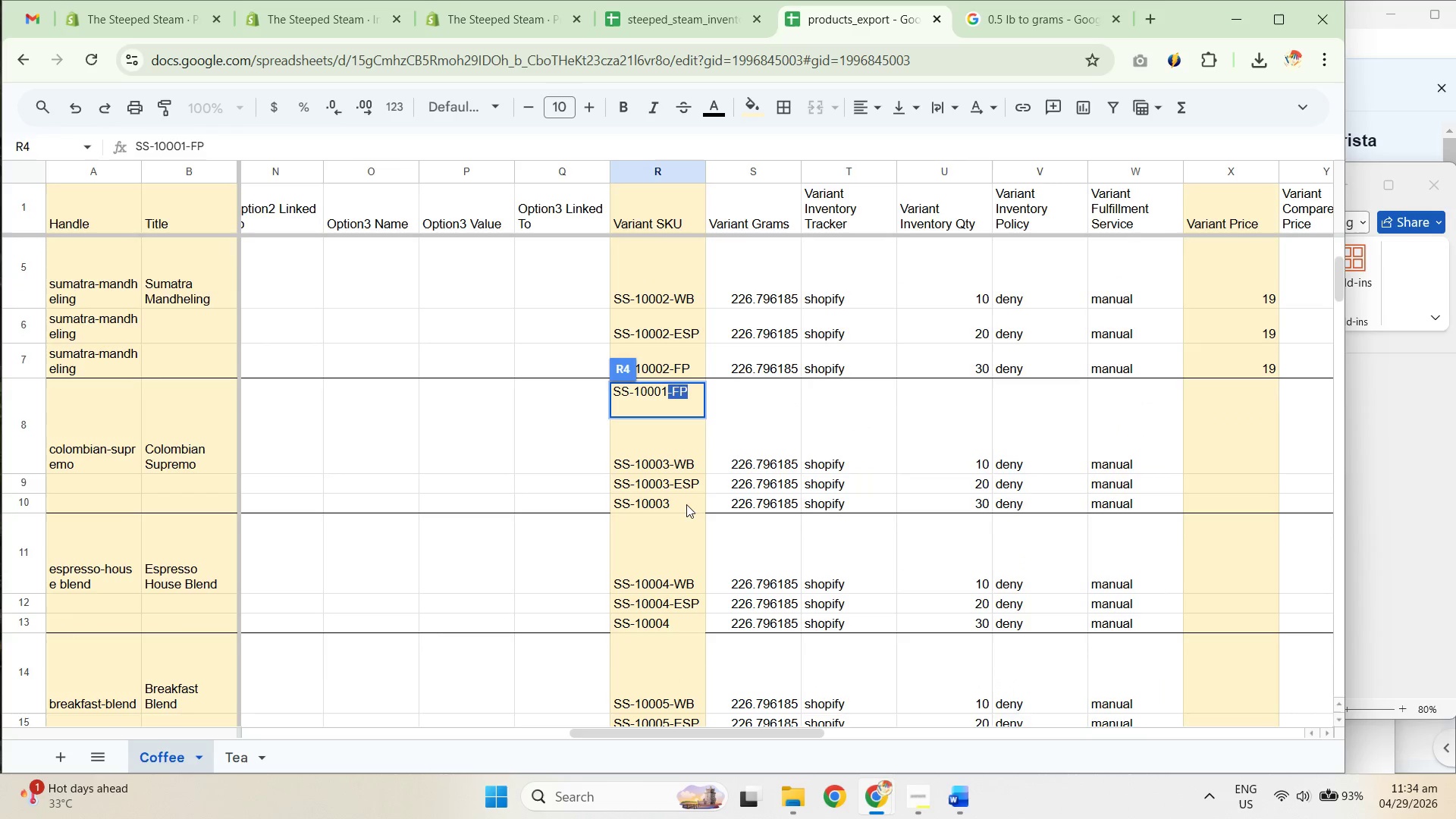 
key(Control+C)
 